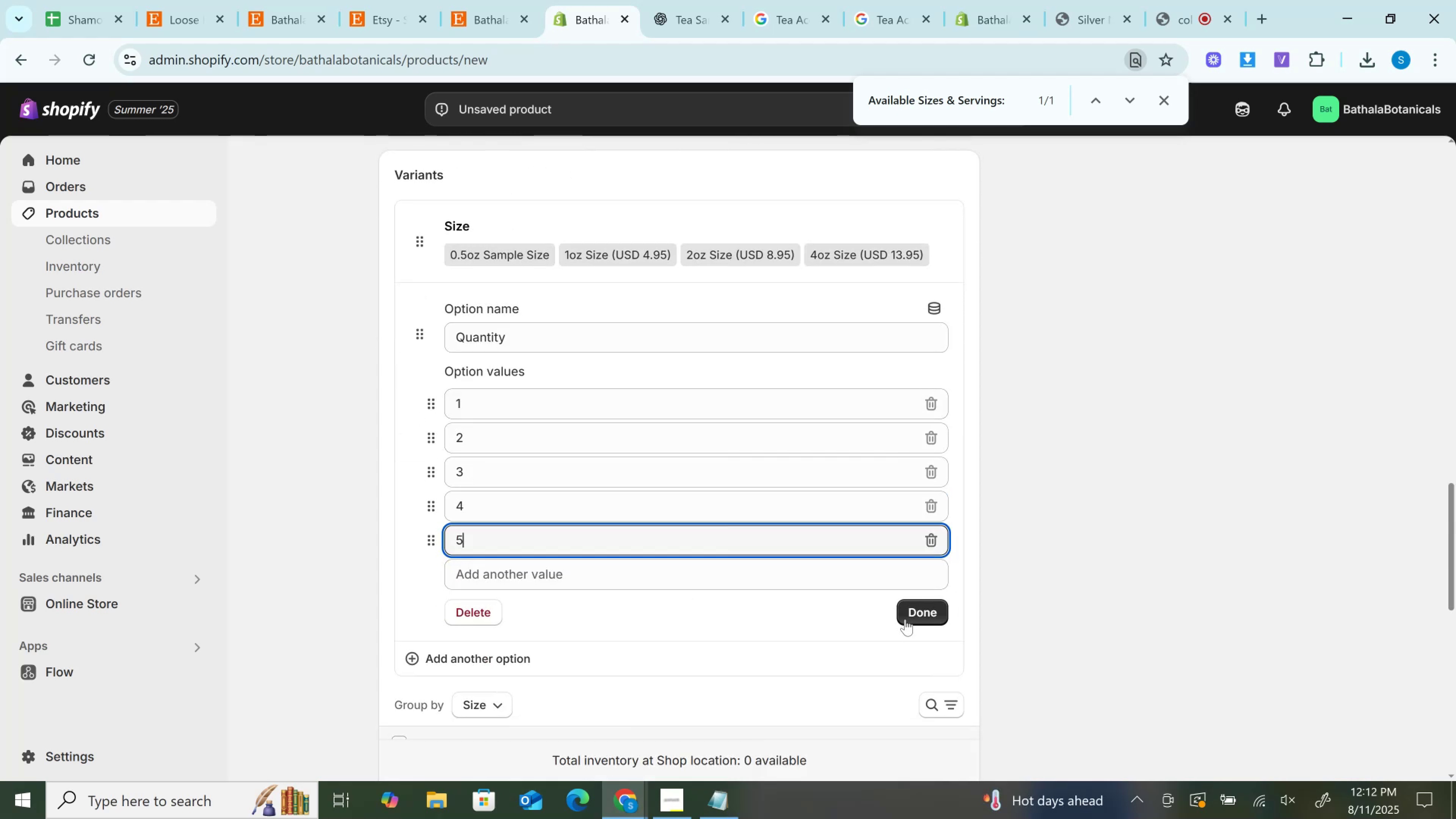 
left_click([915, 617])
 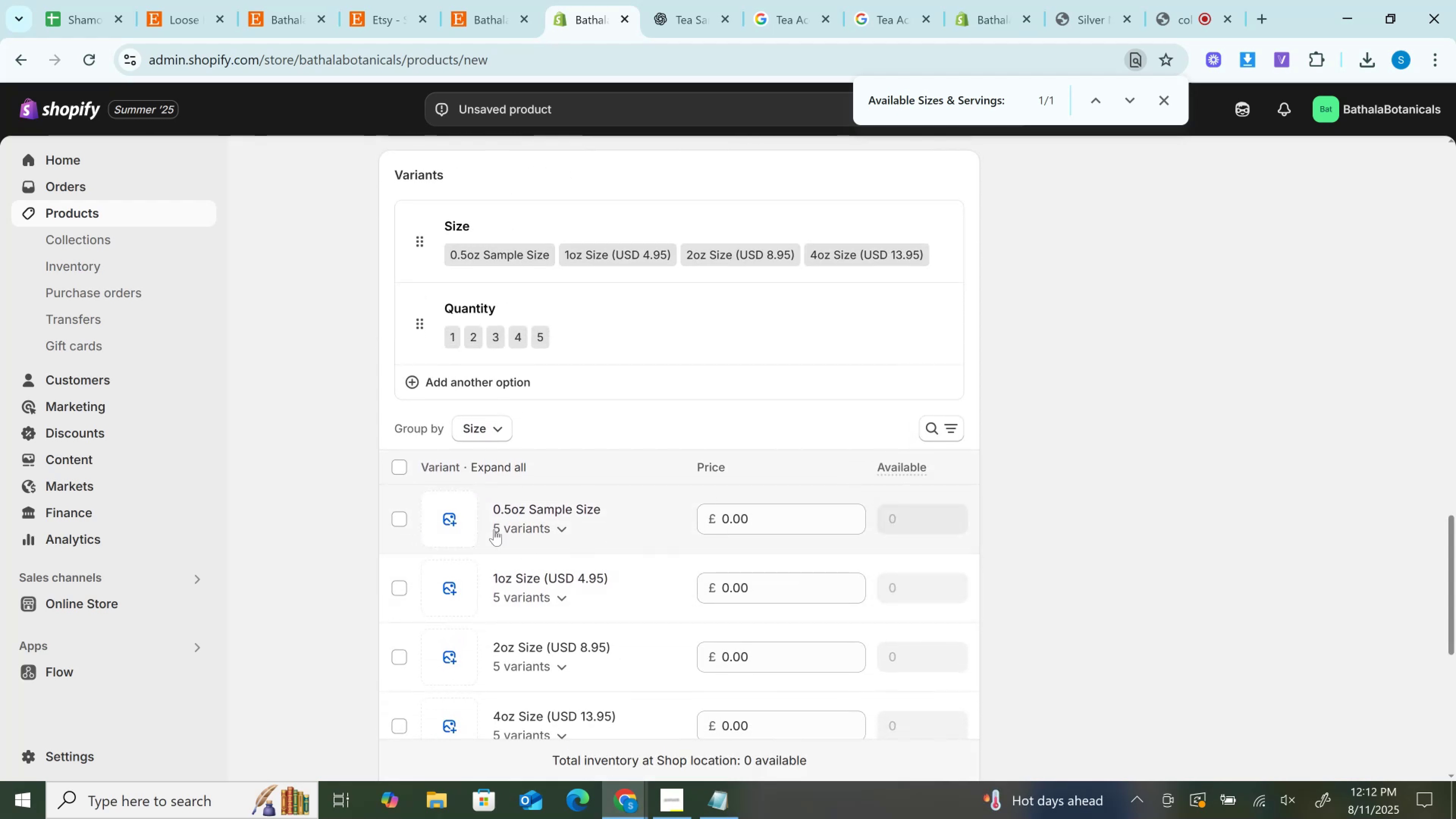 
left_click([561, 531])
 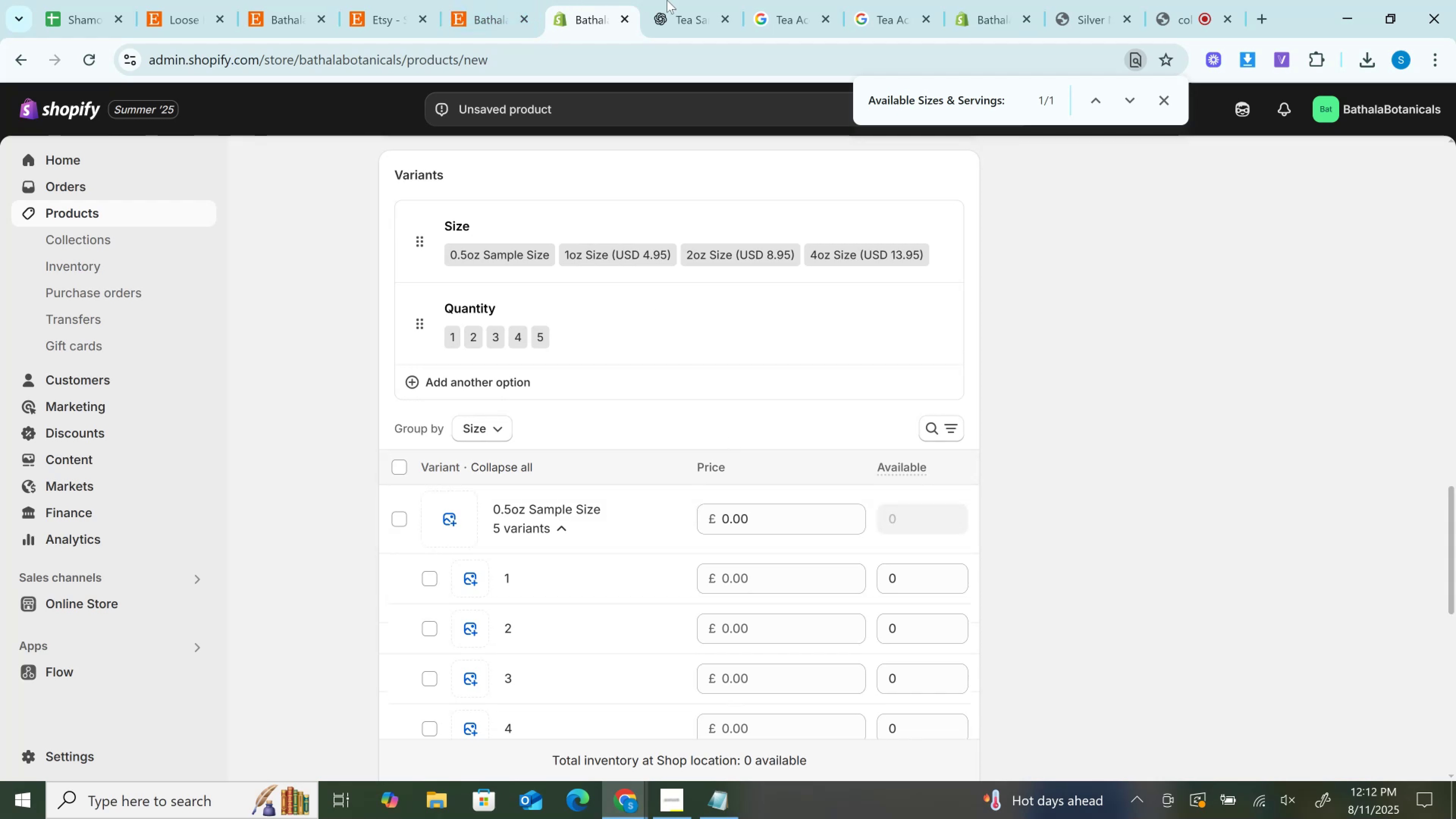 
left_click([680, 0])
 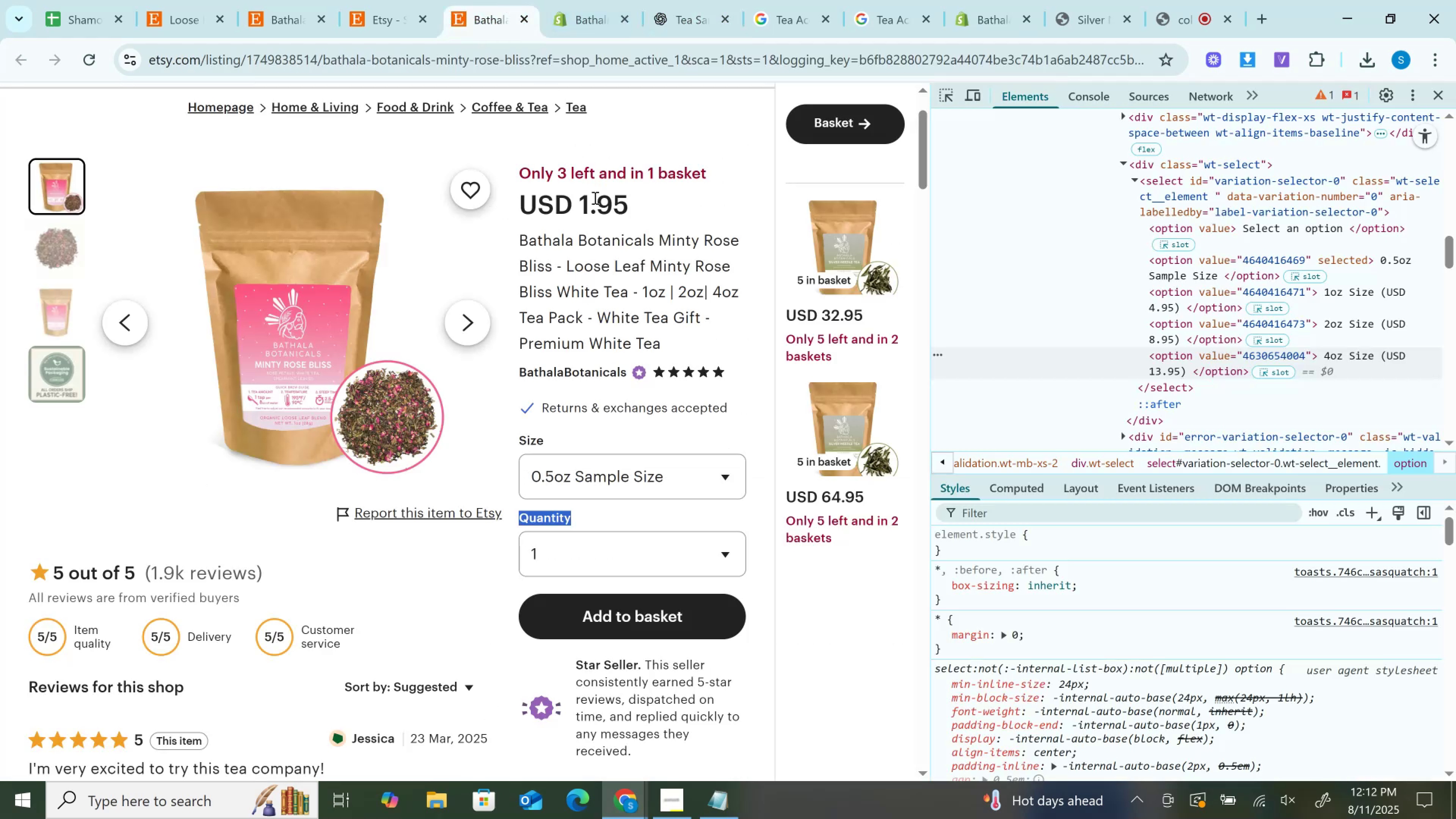 
left_click_drag(start_coordinate=[575, 205], to_coordinate=[632, 205])
 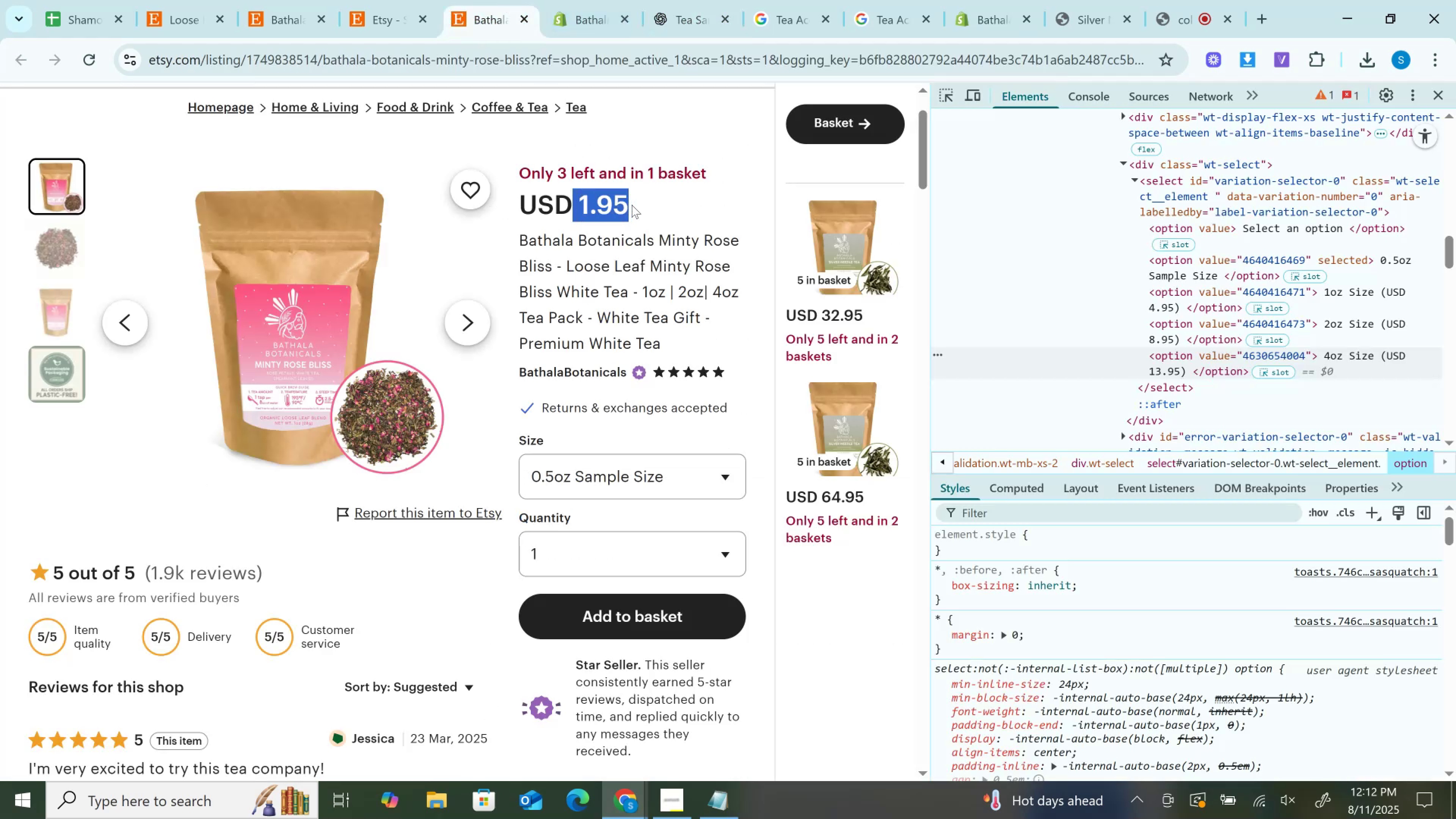 
key(Control+C)
 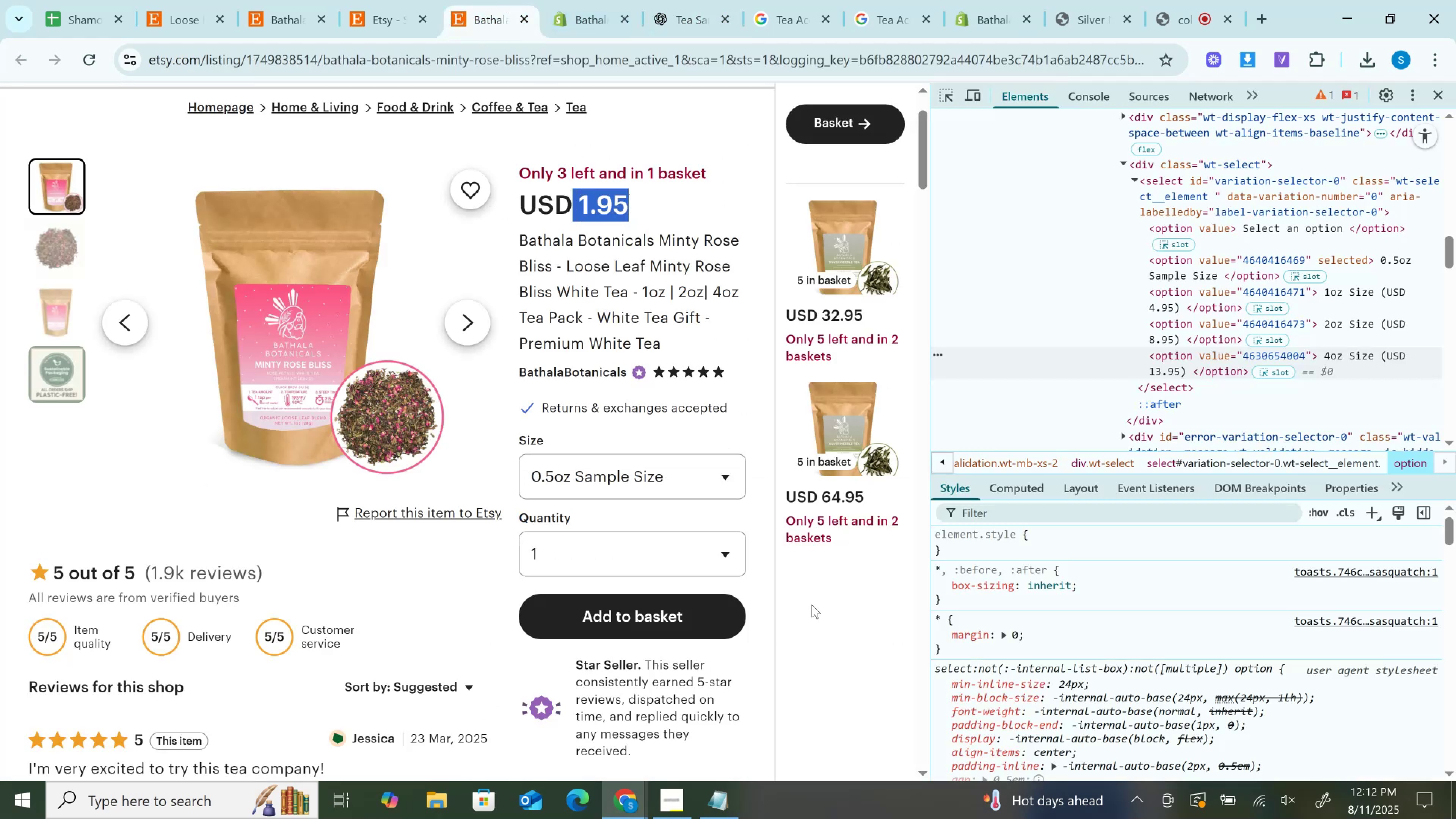 
left_click([643, 617])
 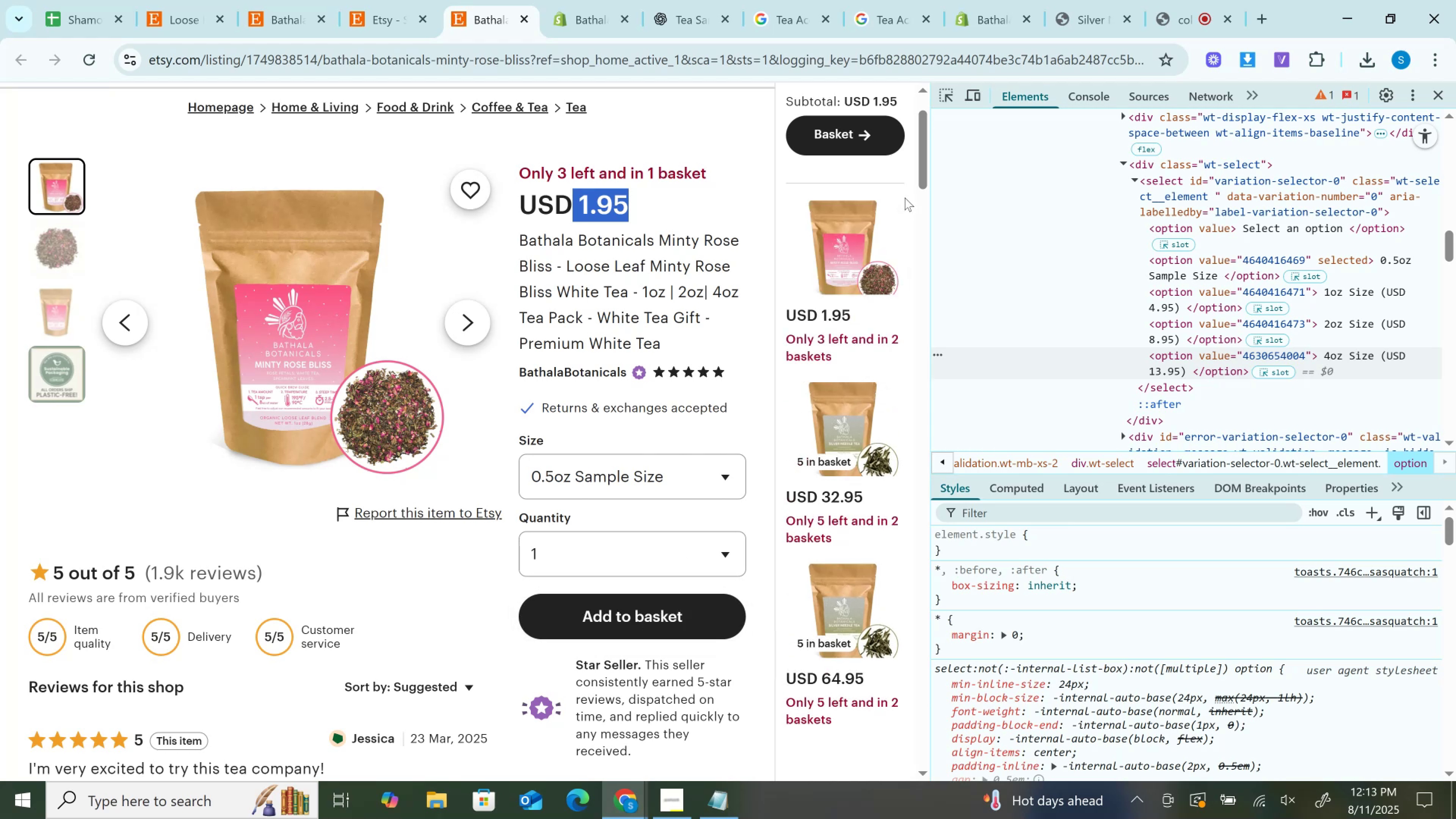 
left_click([838, 274])
 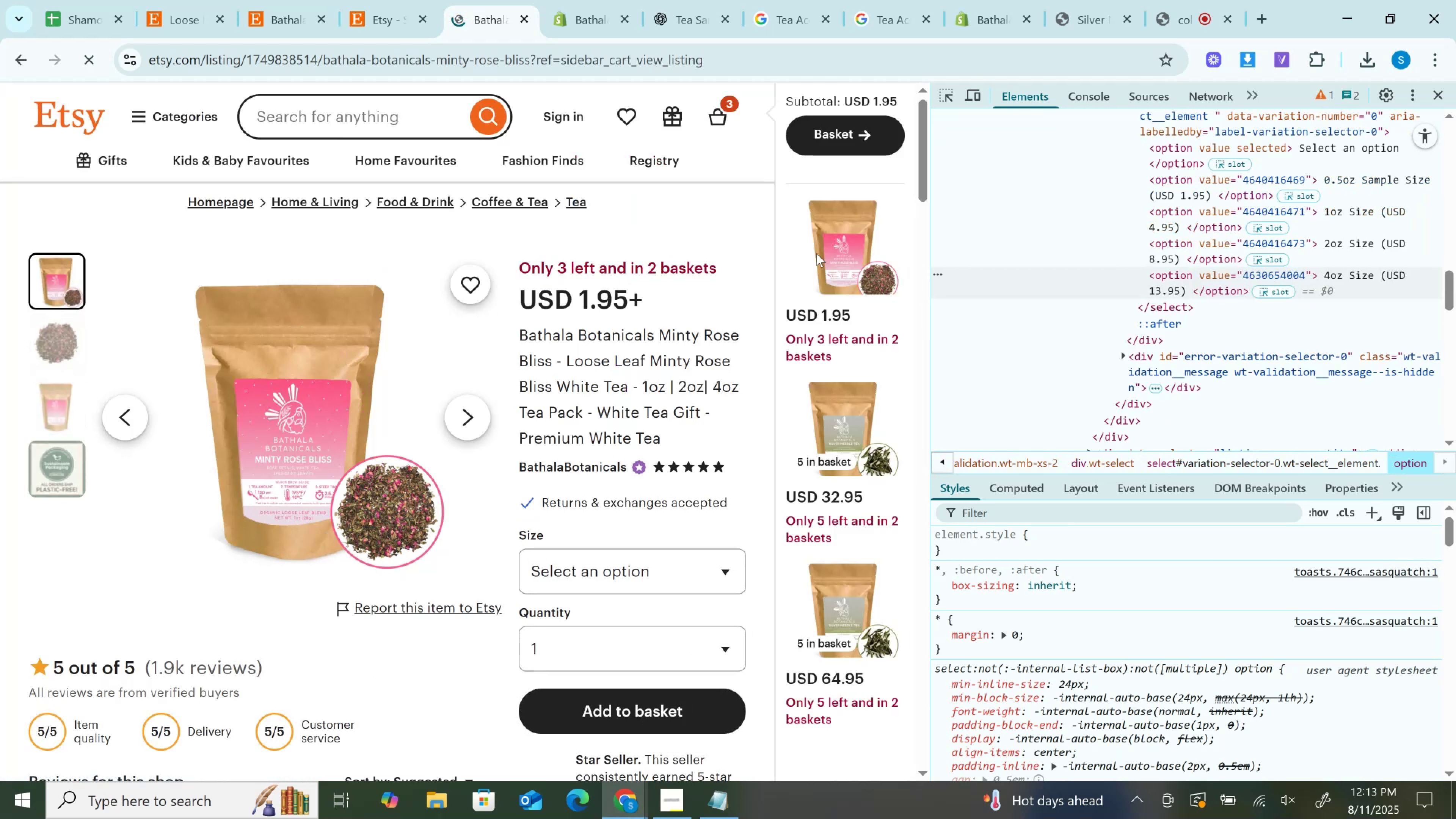 
left_click([849, 267])
 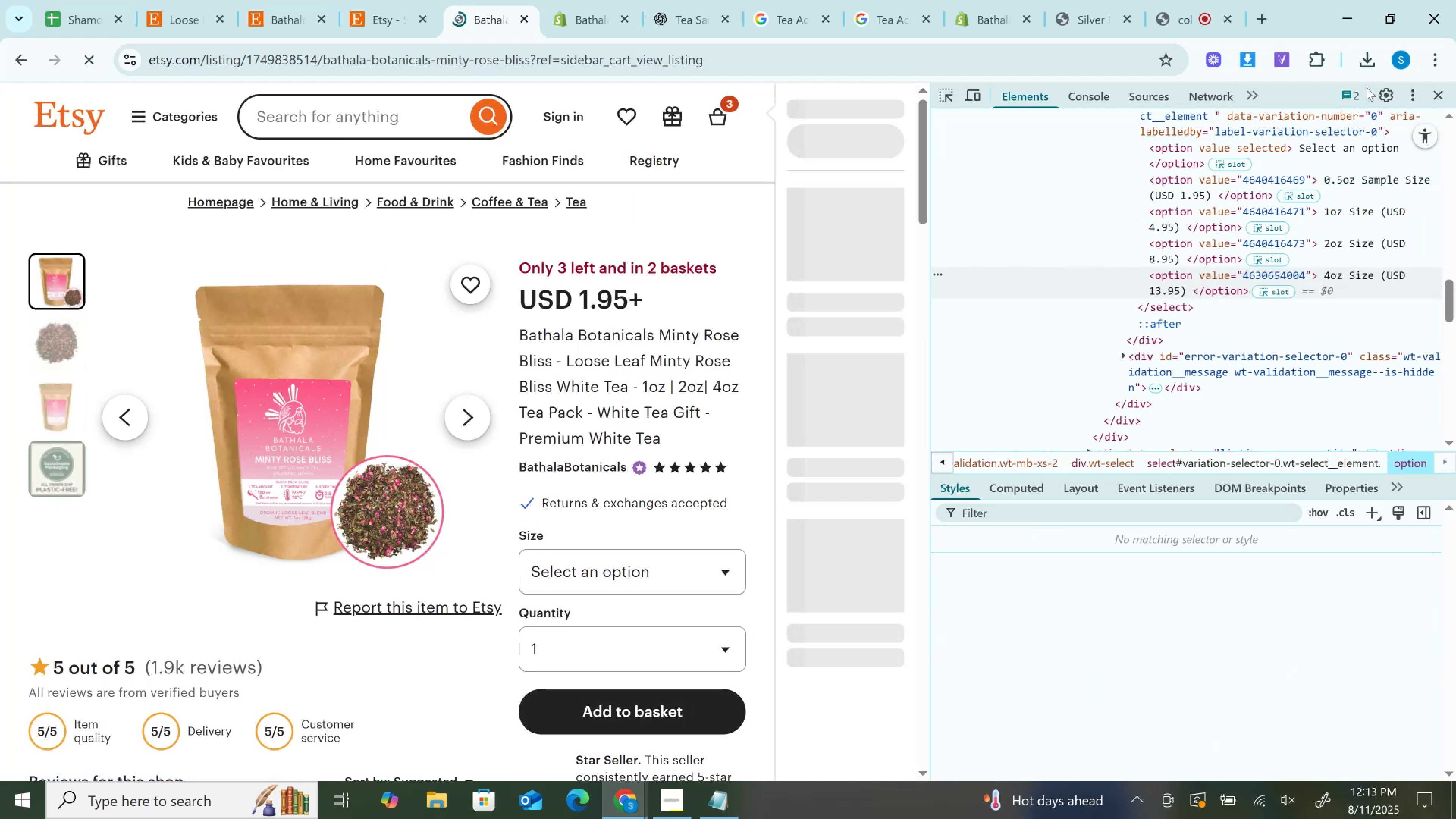 
left_click([1436, 92])
 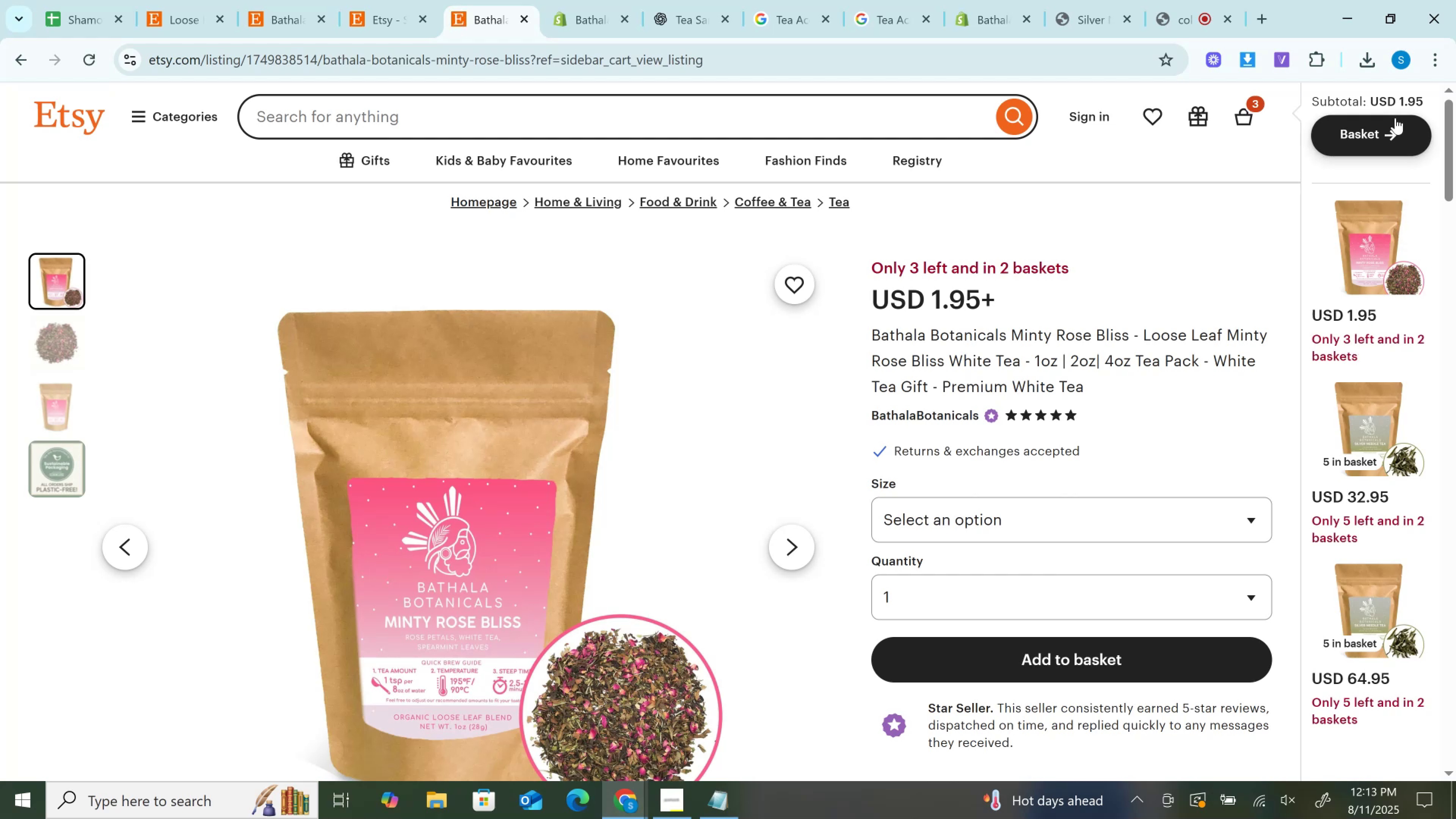 
left_click([1350, 140])
 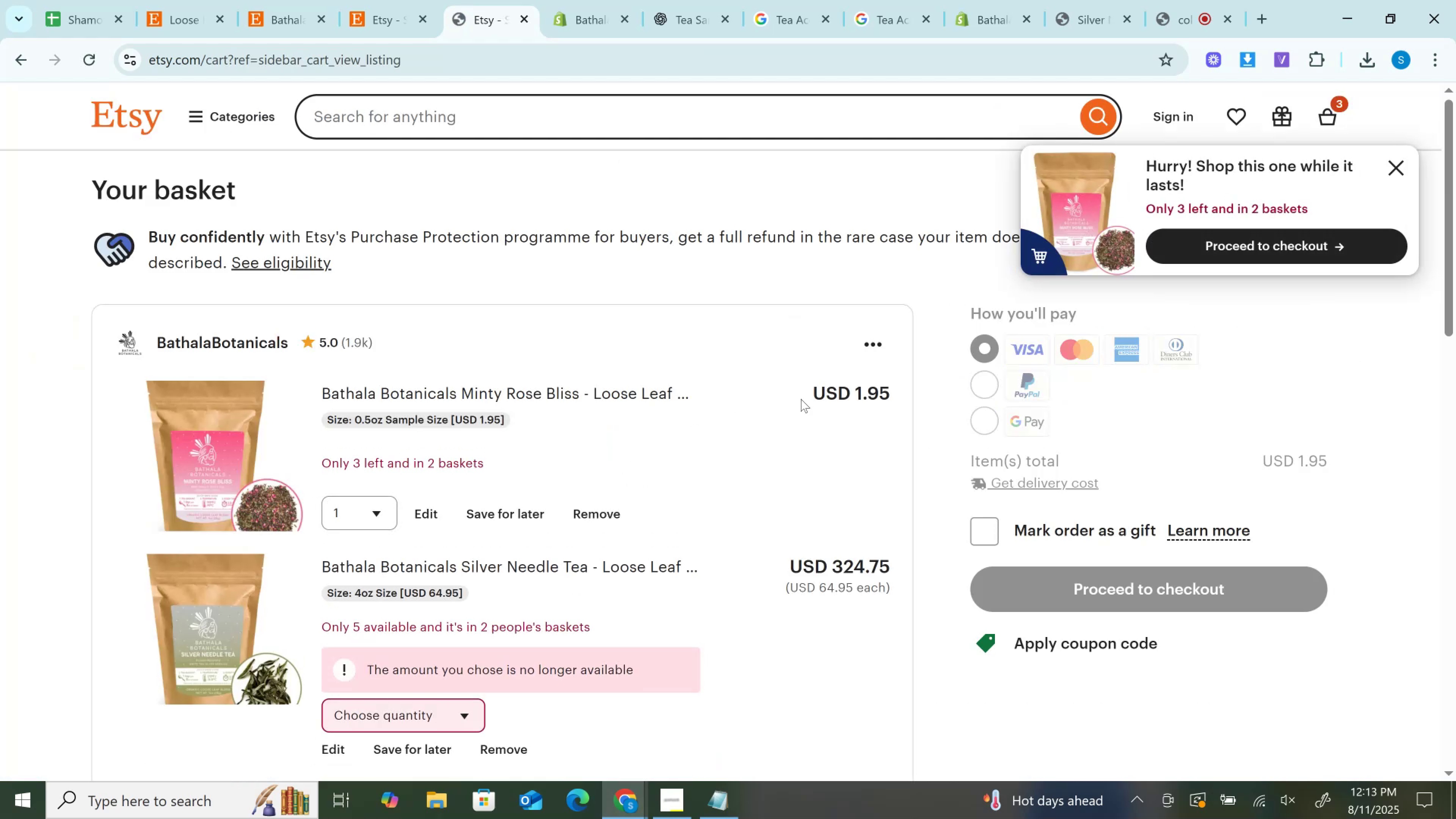 
left_click_drag(start_coordinate=[854, 389], to_coordinate=[899, 388])
 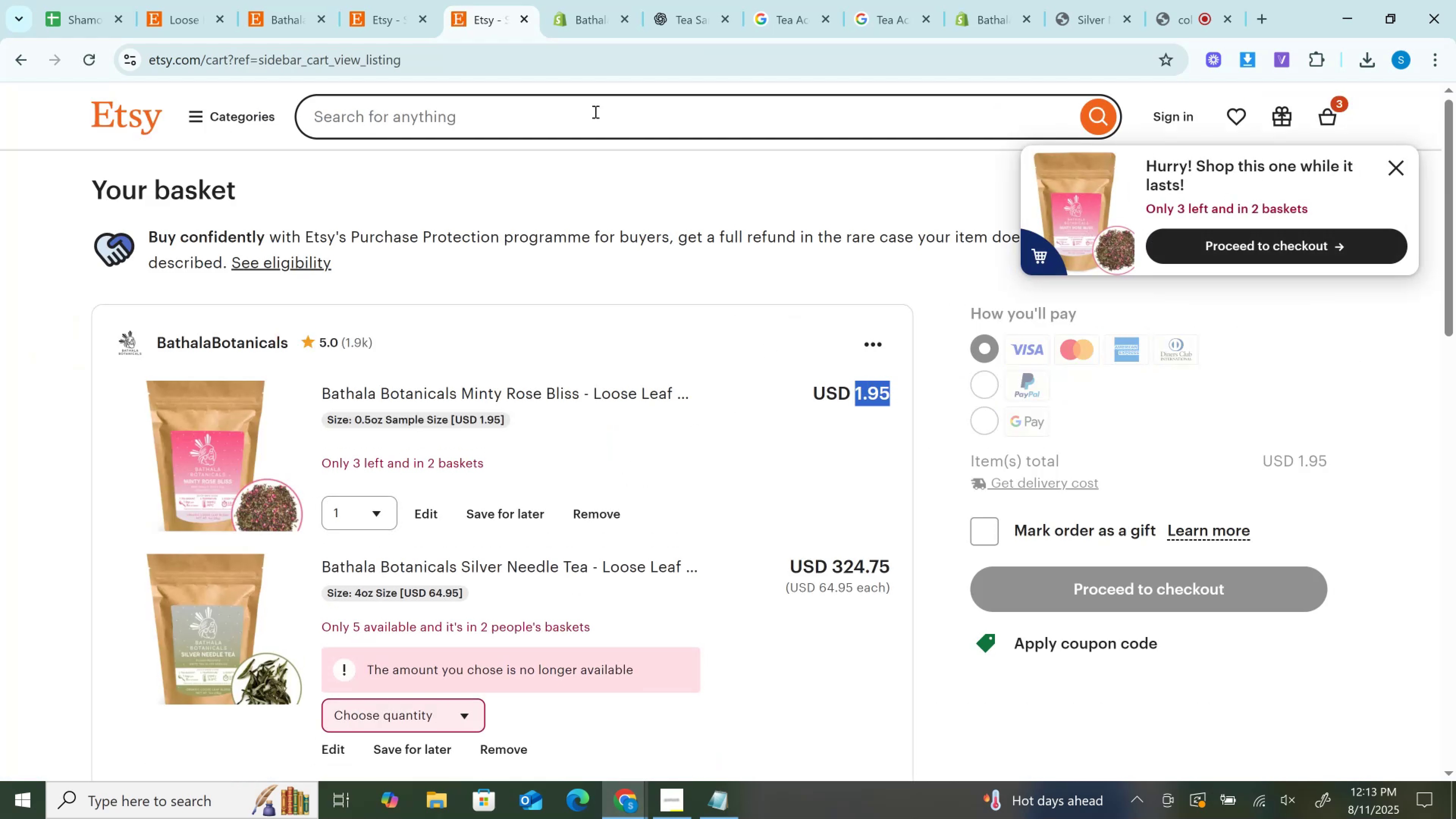 
key(Control+C)
 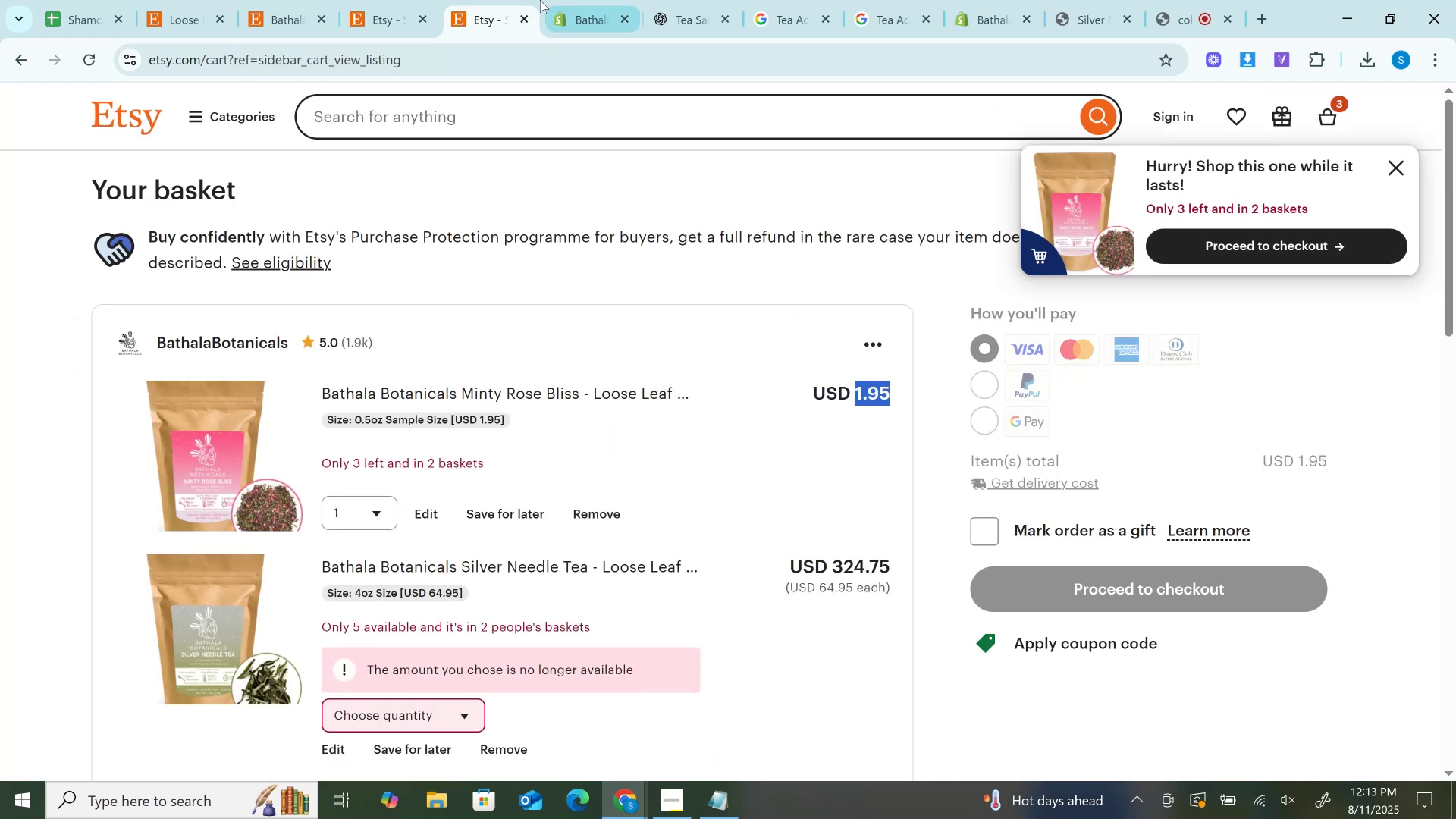 
left_click_drag(start_coordinate=[567, 0], to_coordinate=[571, 0])
 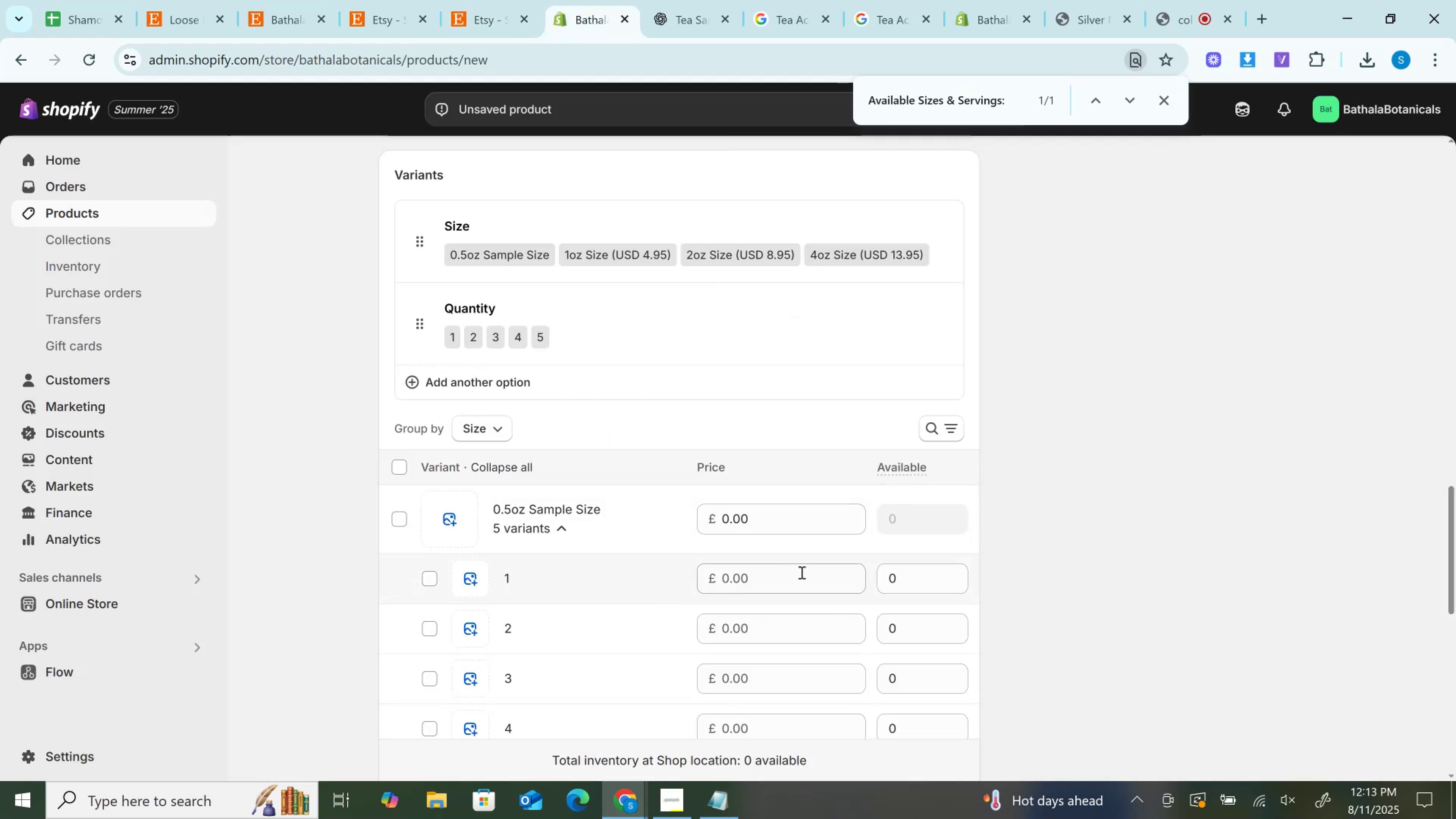 
left_click([789, 587])
 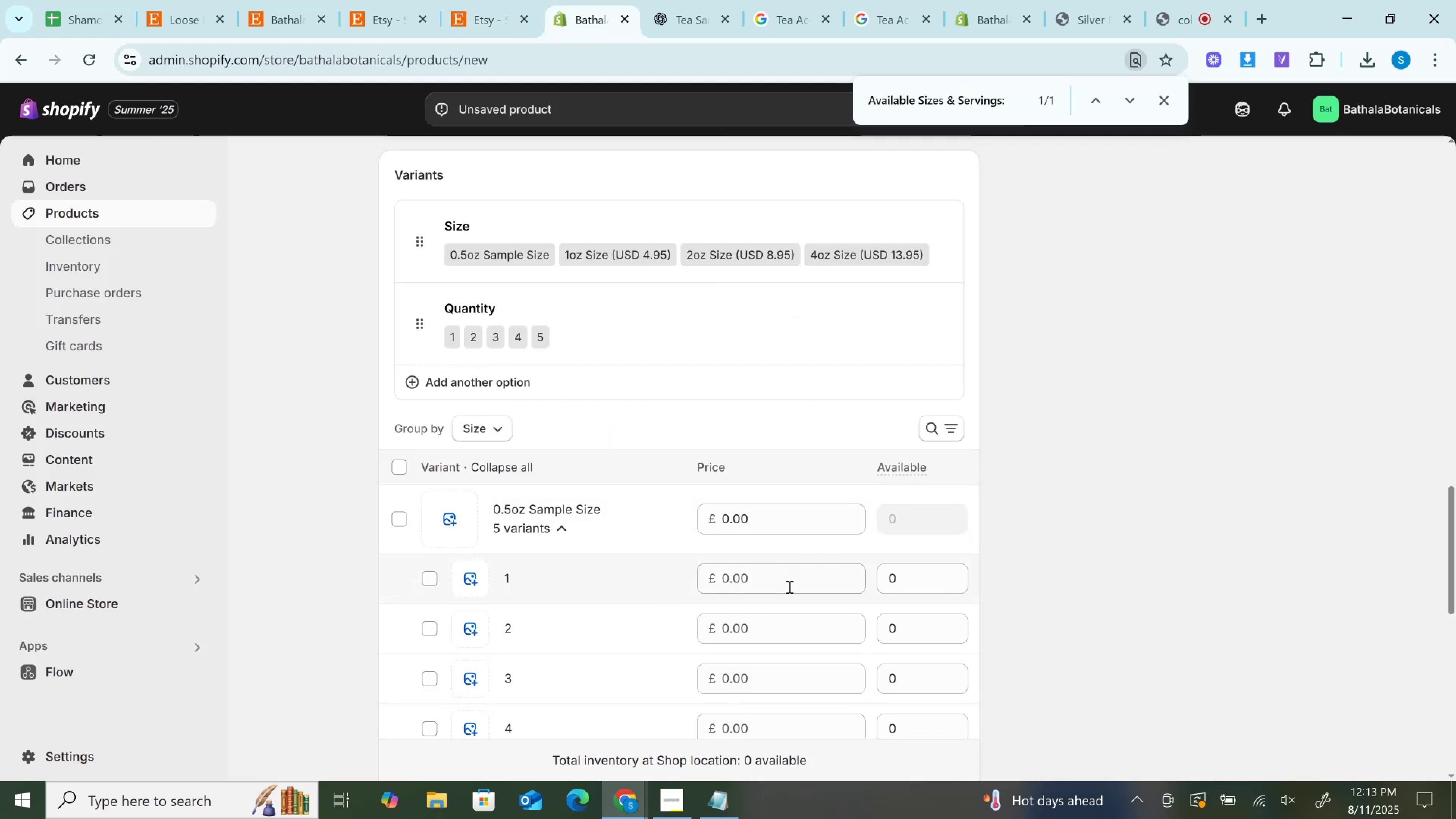 
key(Control+V)
 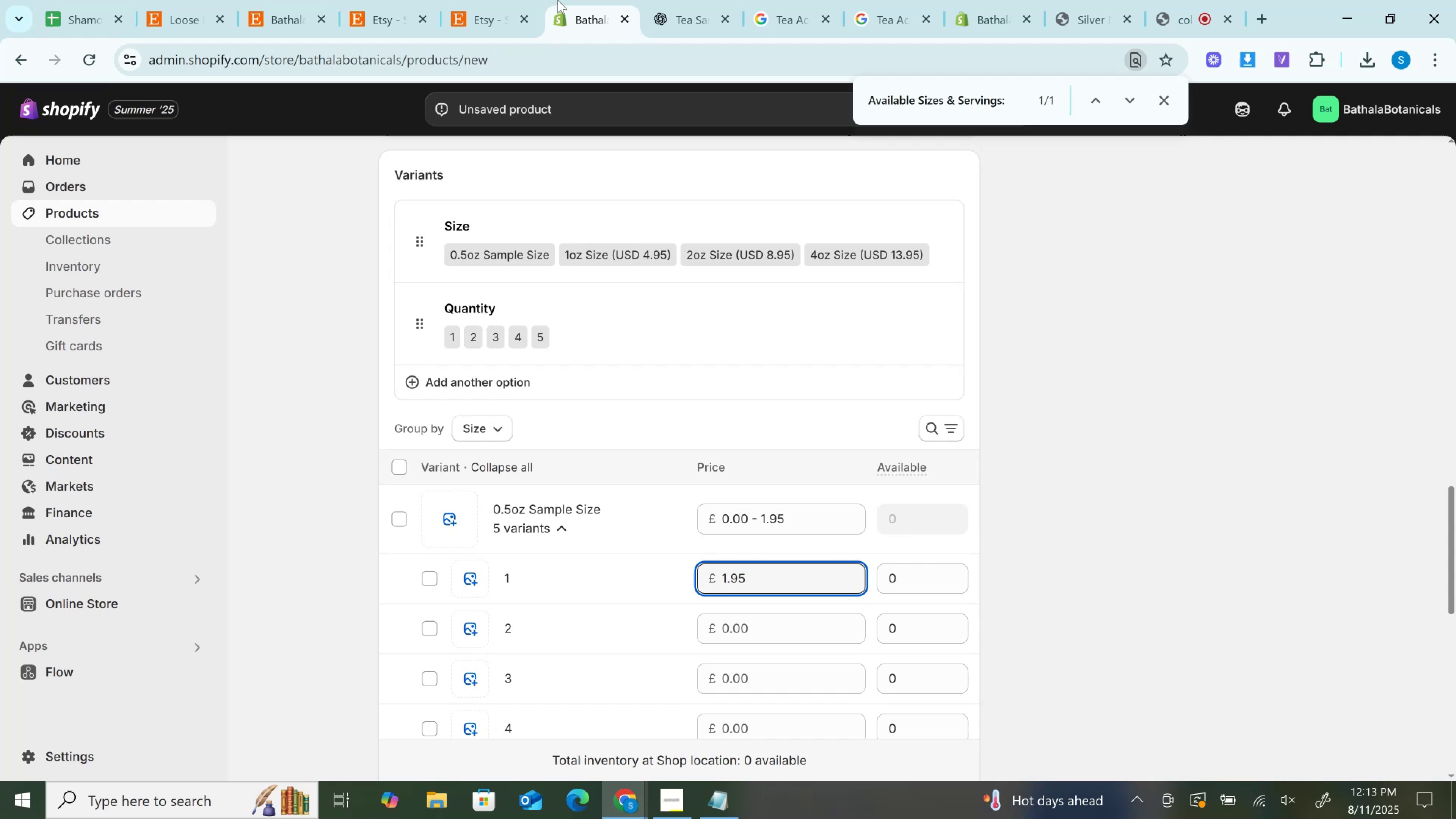 
left_click([519, 0])
 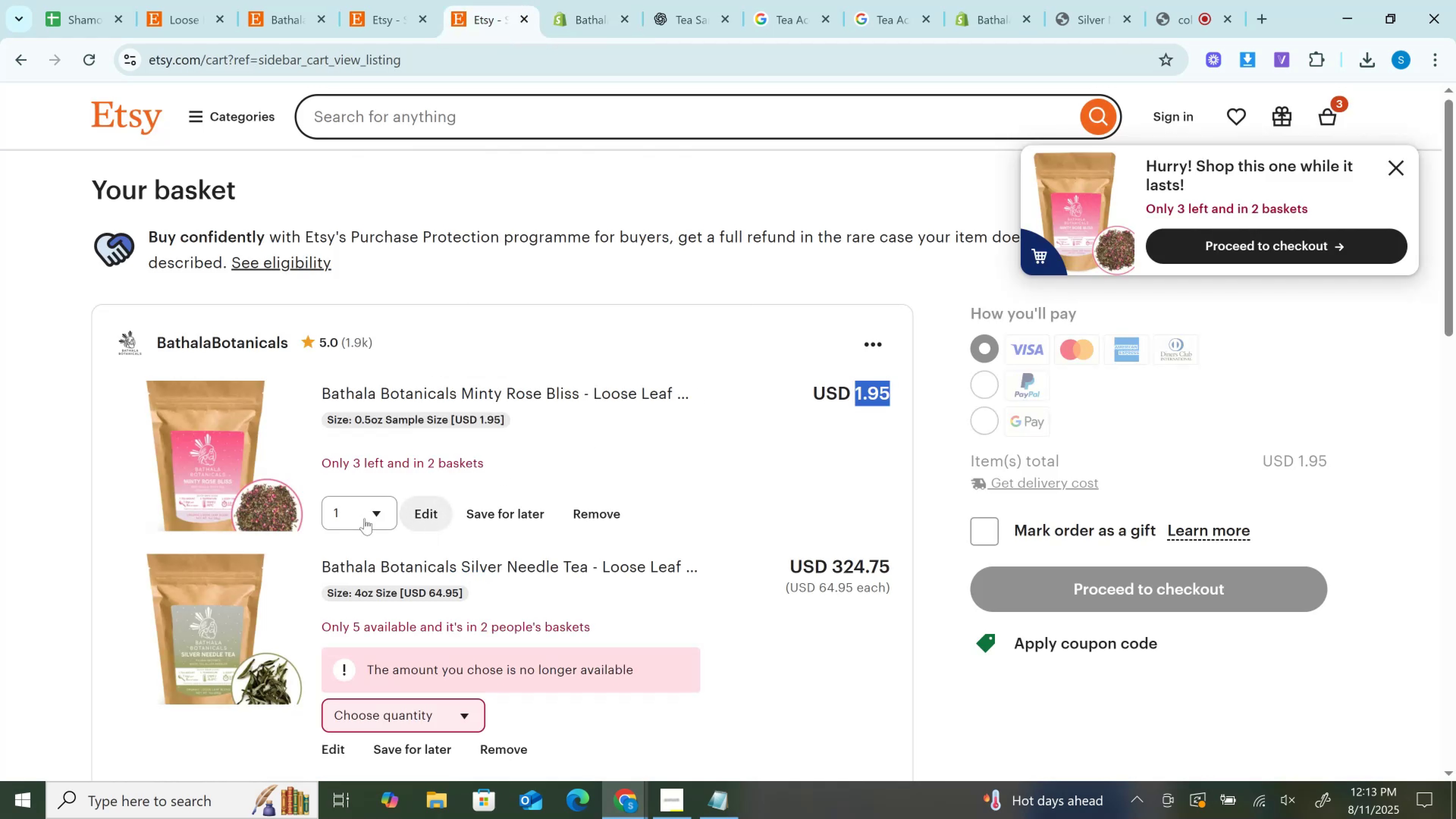 
left_click([356, 518])
 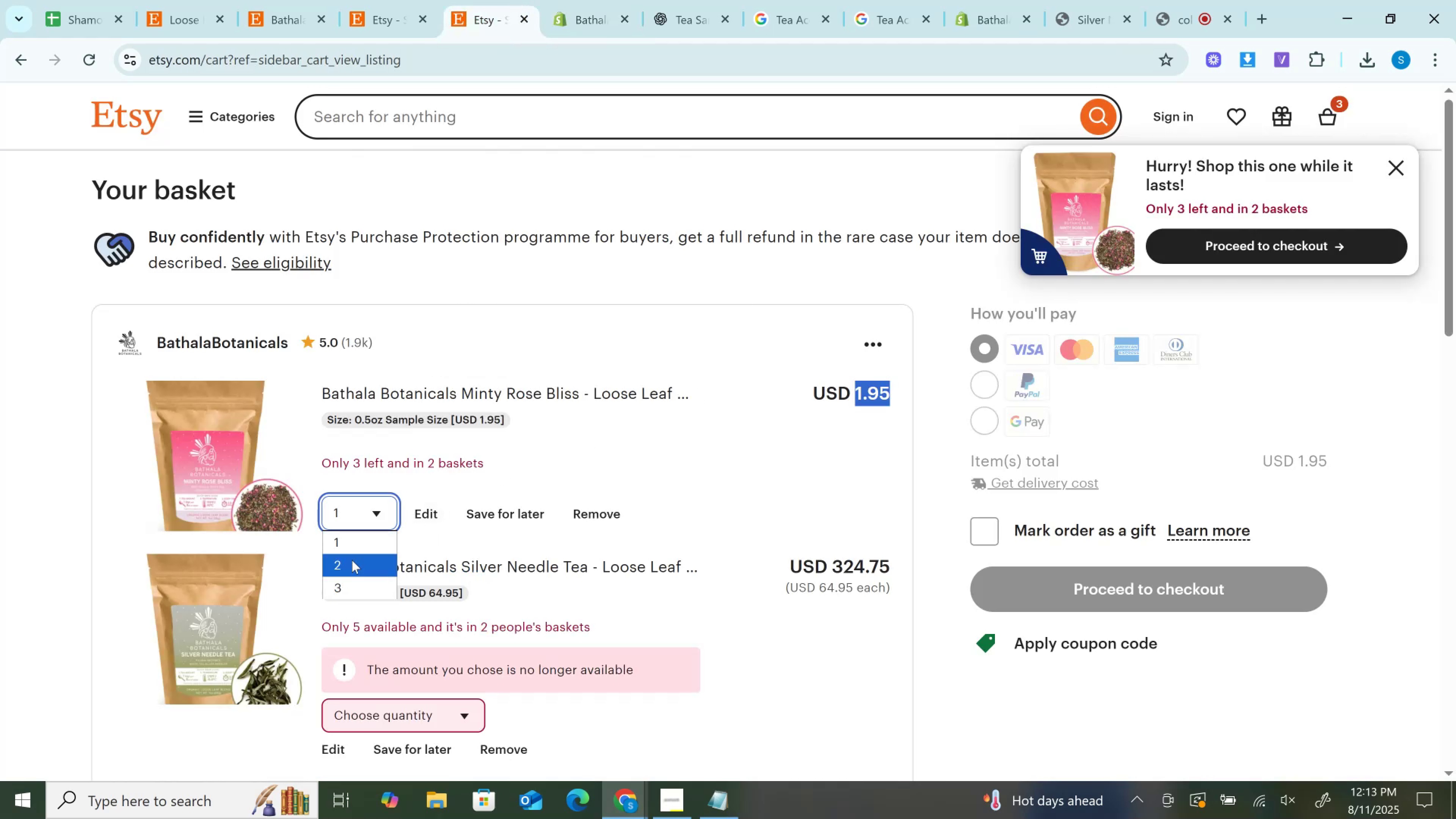 
left_click([352, 560])
 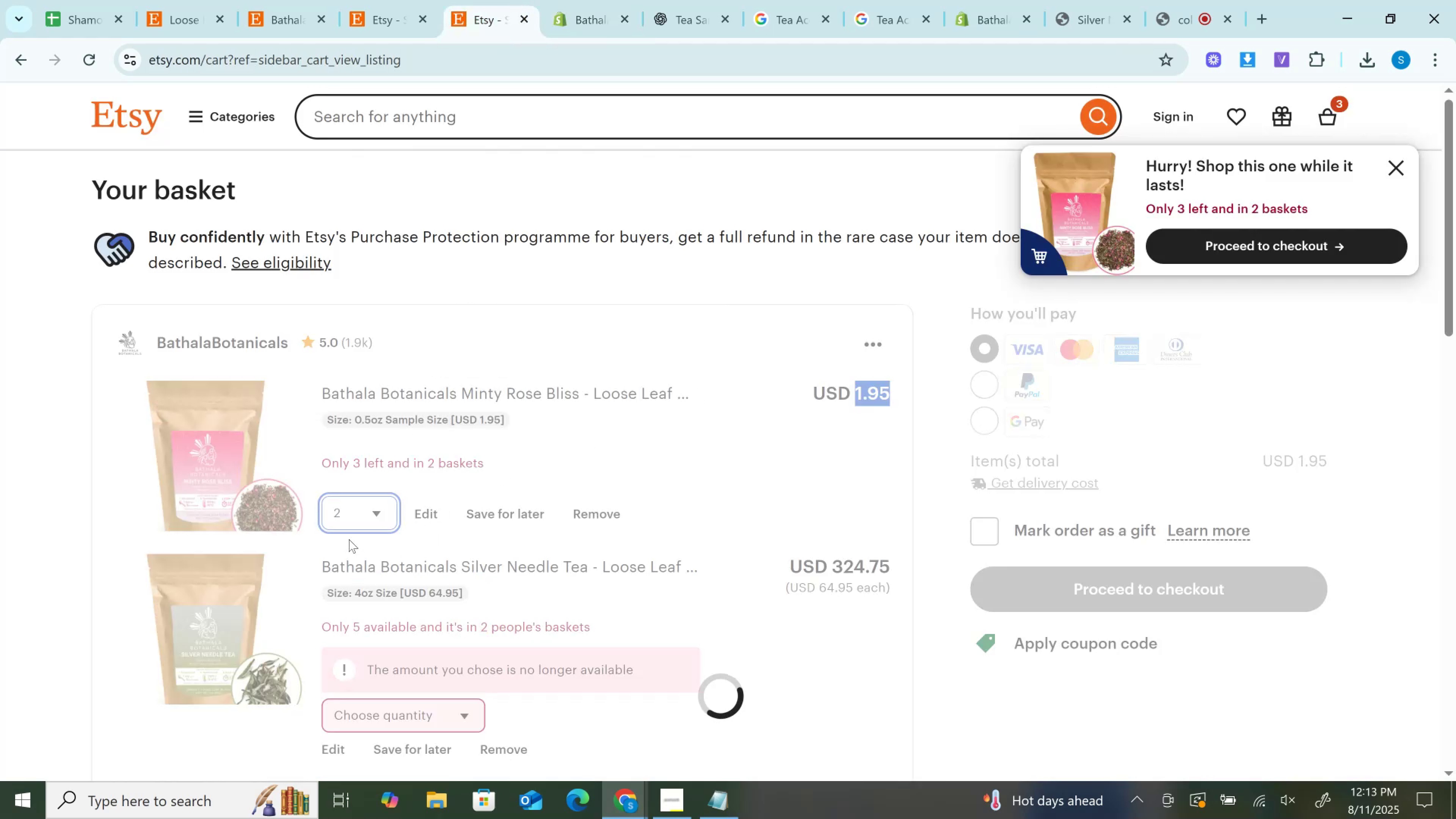 
scroll: coordinate [344, 515], scroll_direction: down, amount: 1.0
 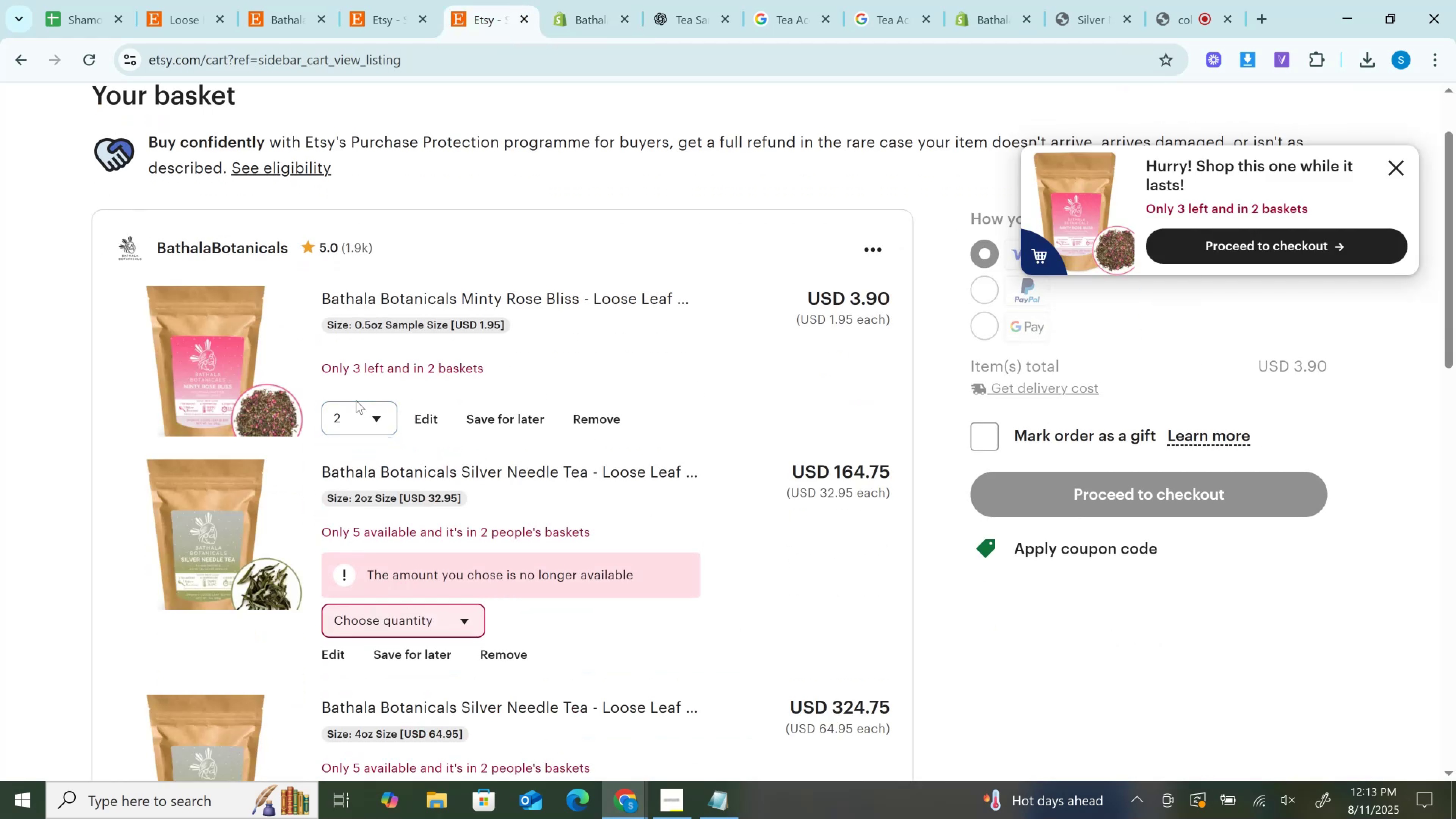 
double_click([357, 417])
 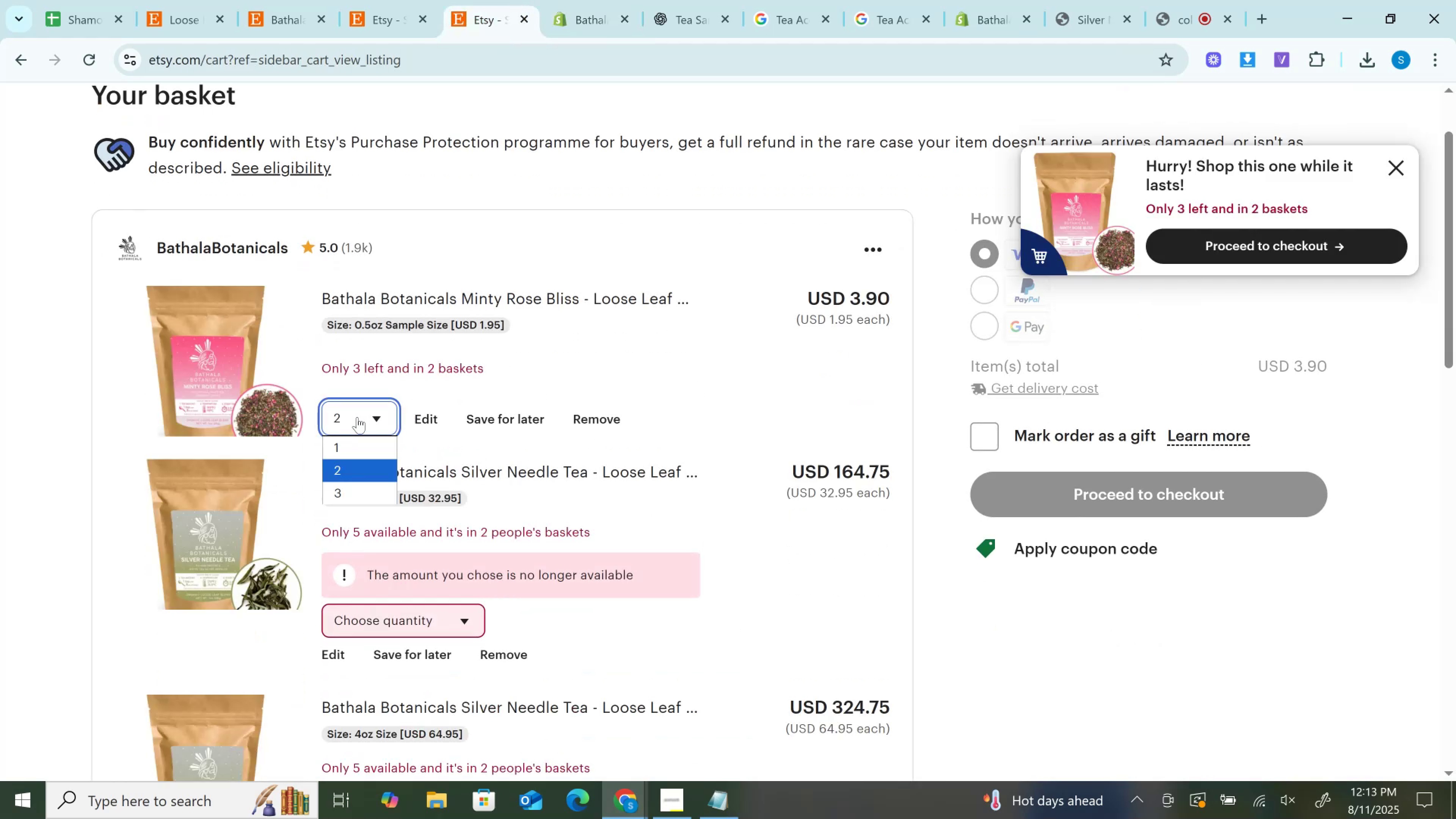 
left_click([357, 417])
 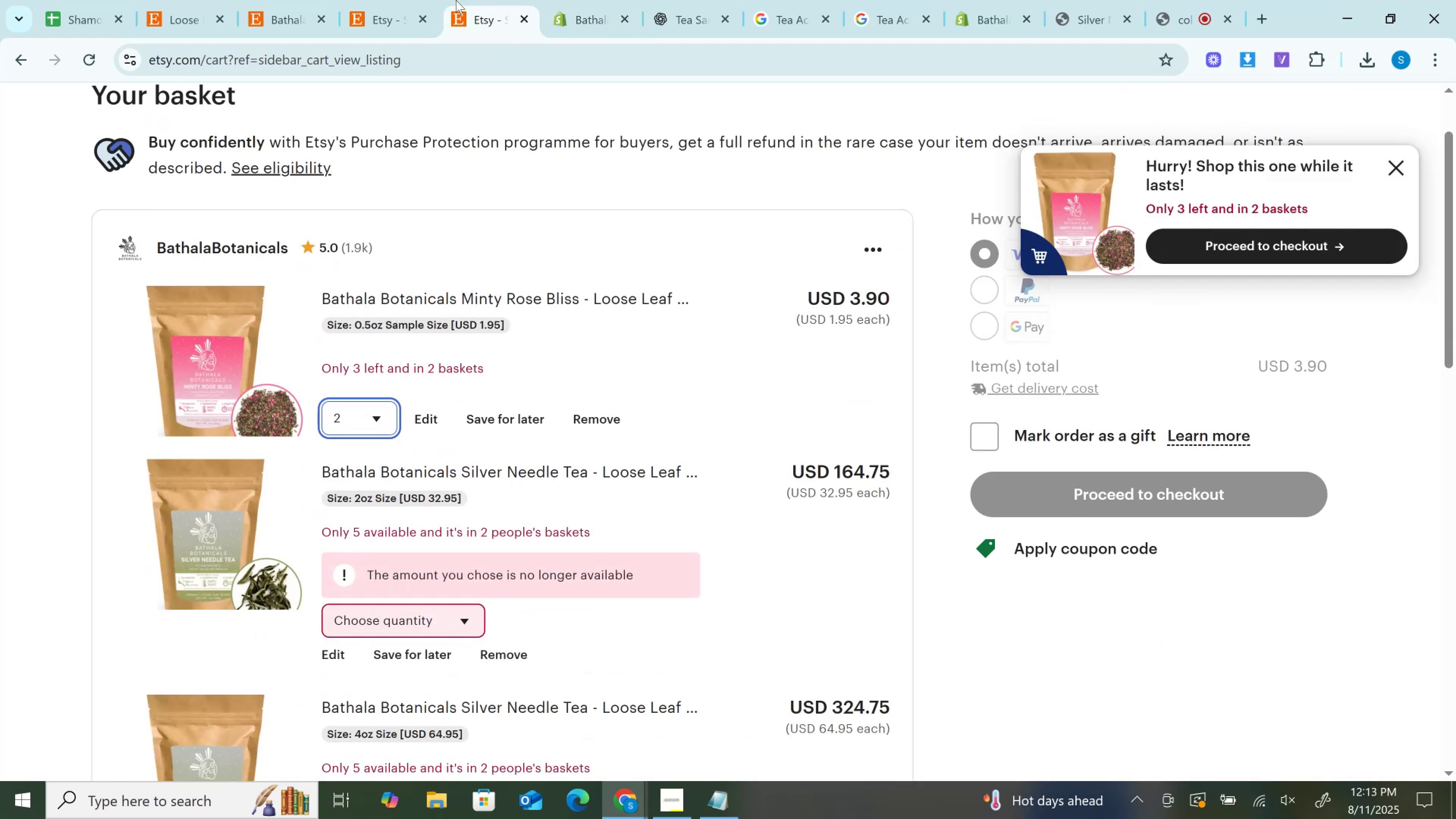 
hold_key(key=ControlLeft, duration=0.66)
left_click([439, 289])
 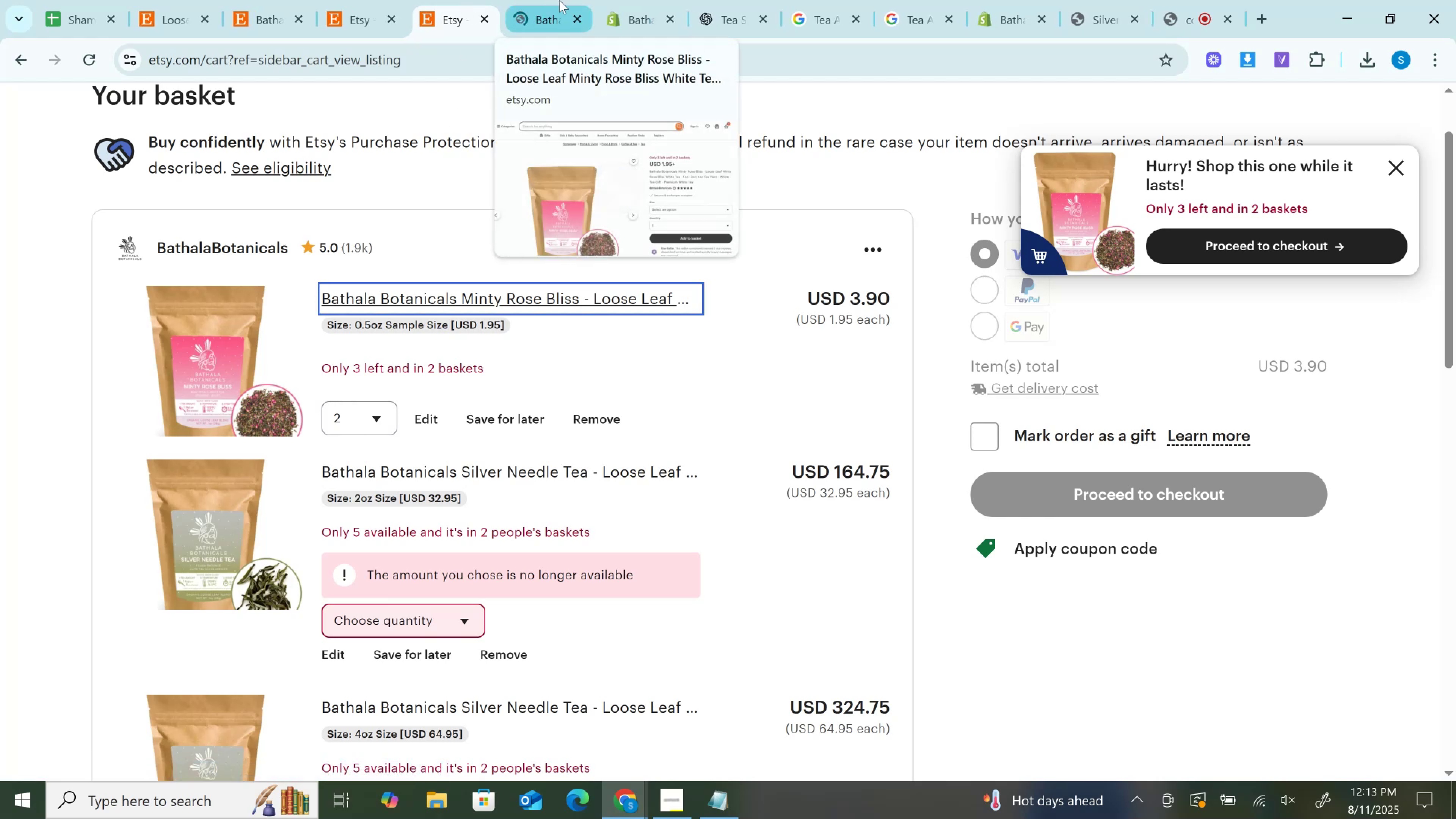 
left_click([559, 0])
 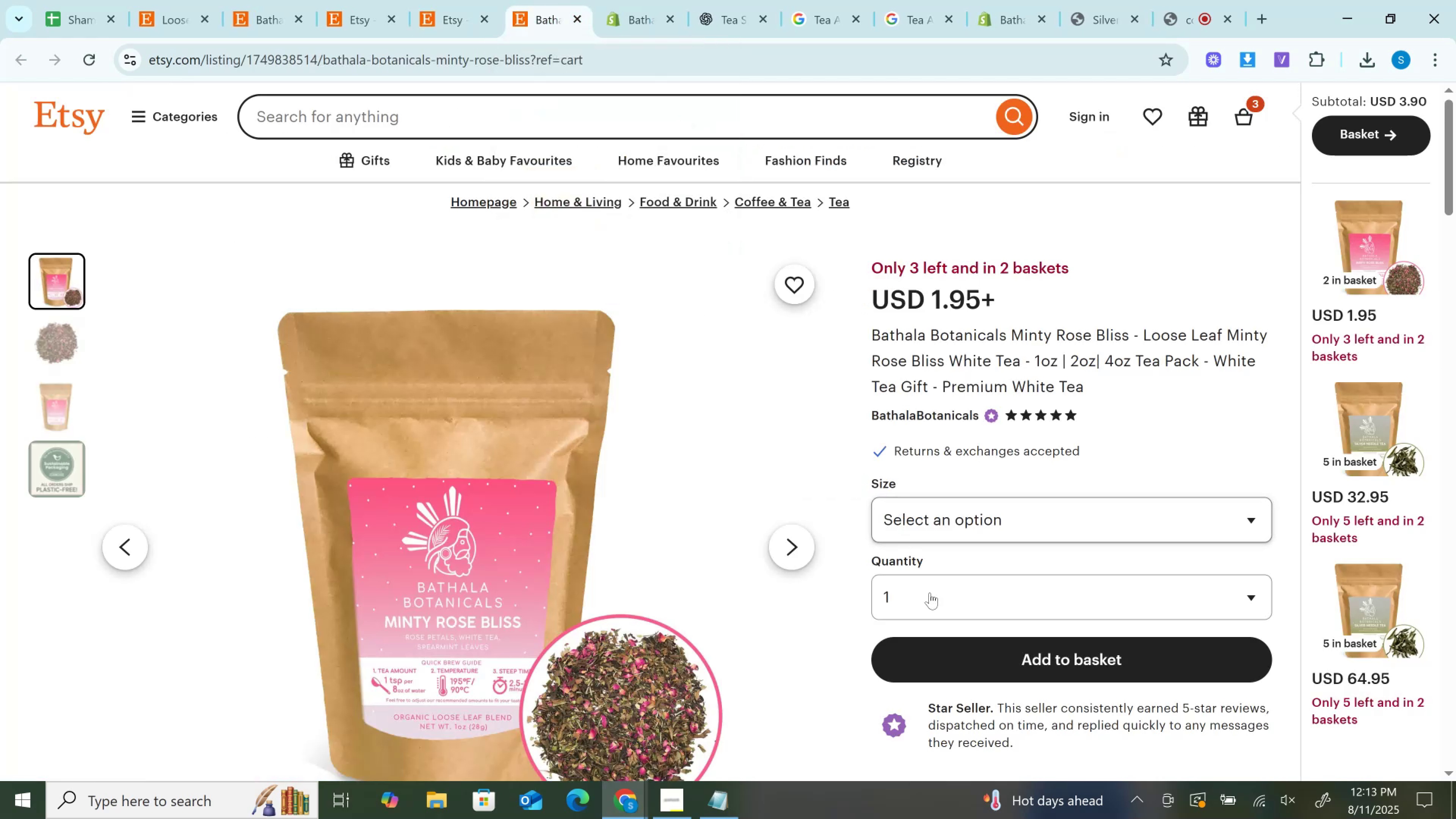 
left_click([930, 593])
 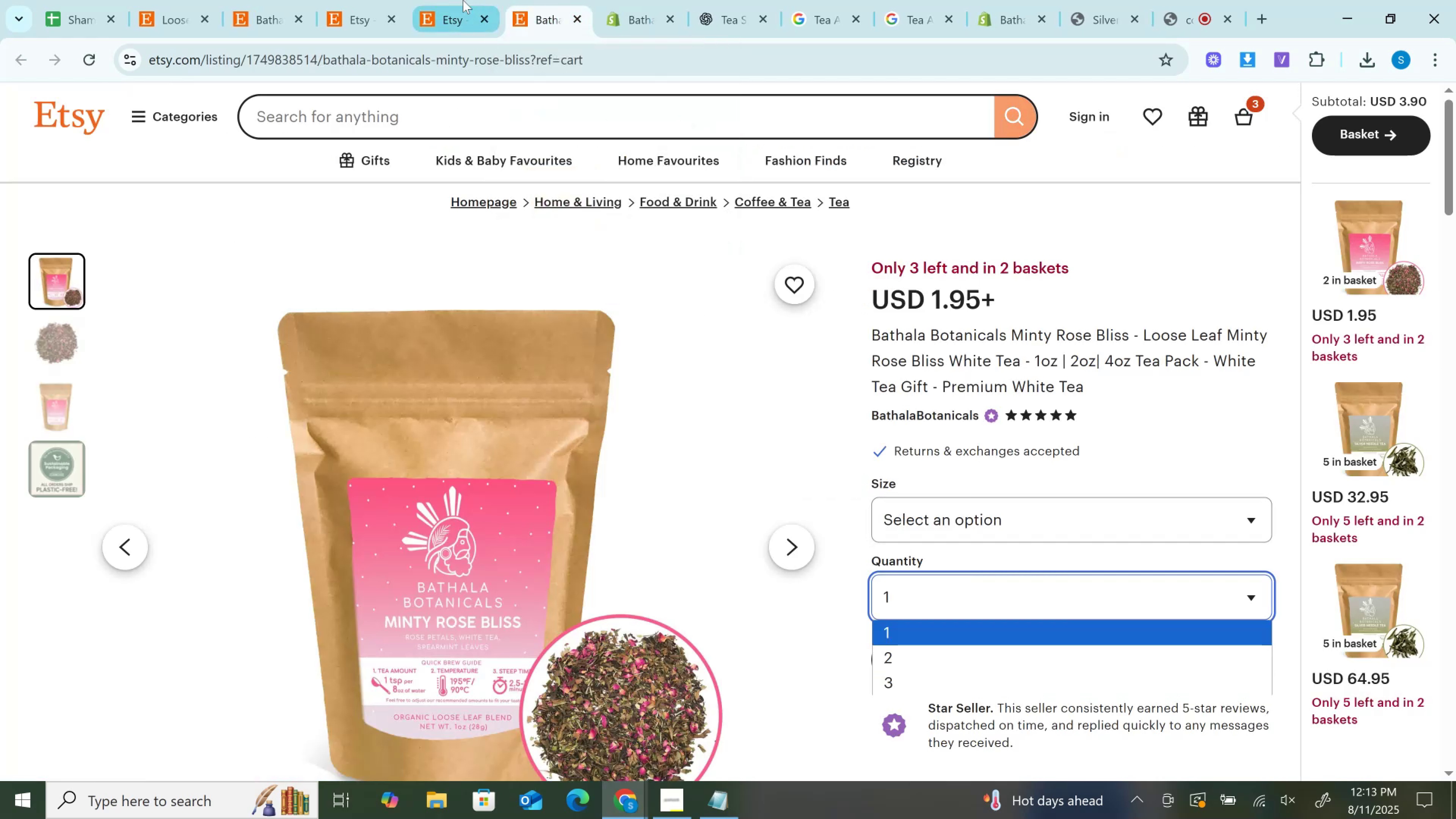 
left_click([613, 0])
 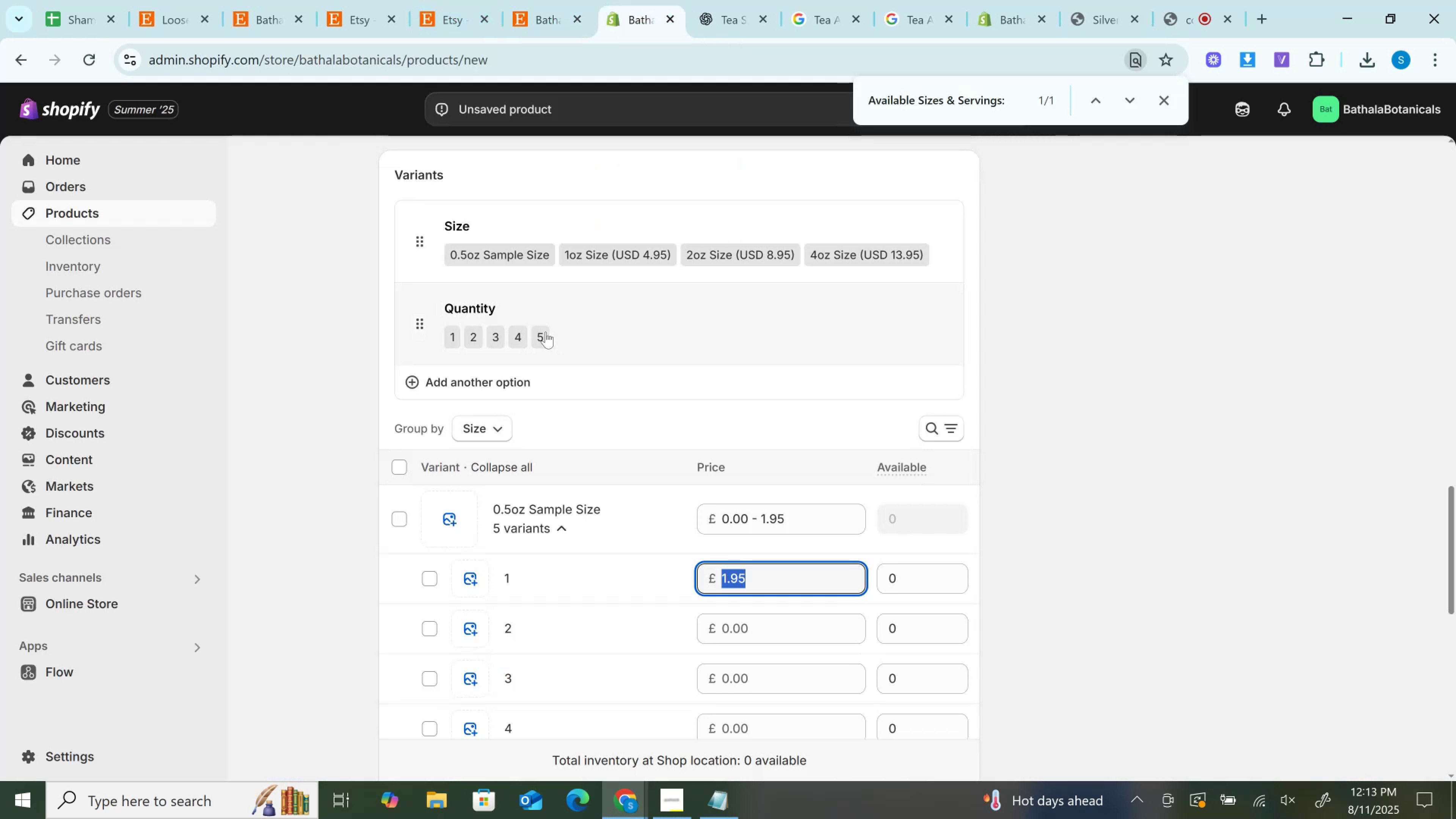 
left_click([546, 332])
 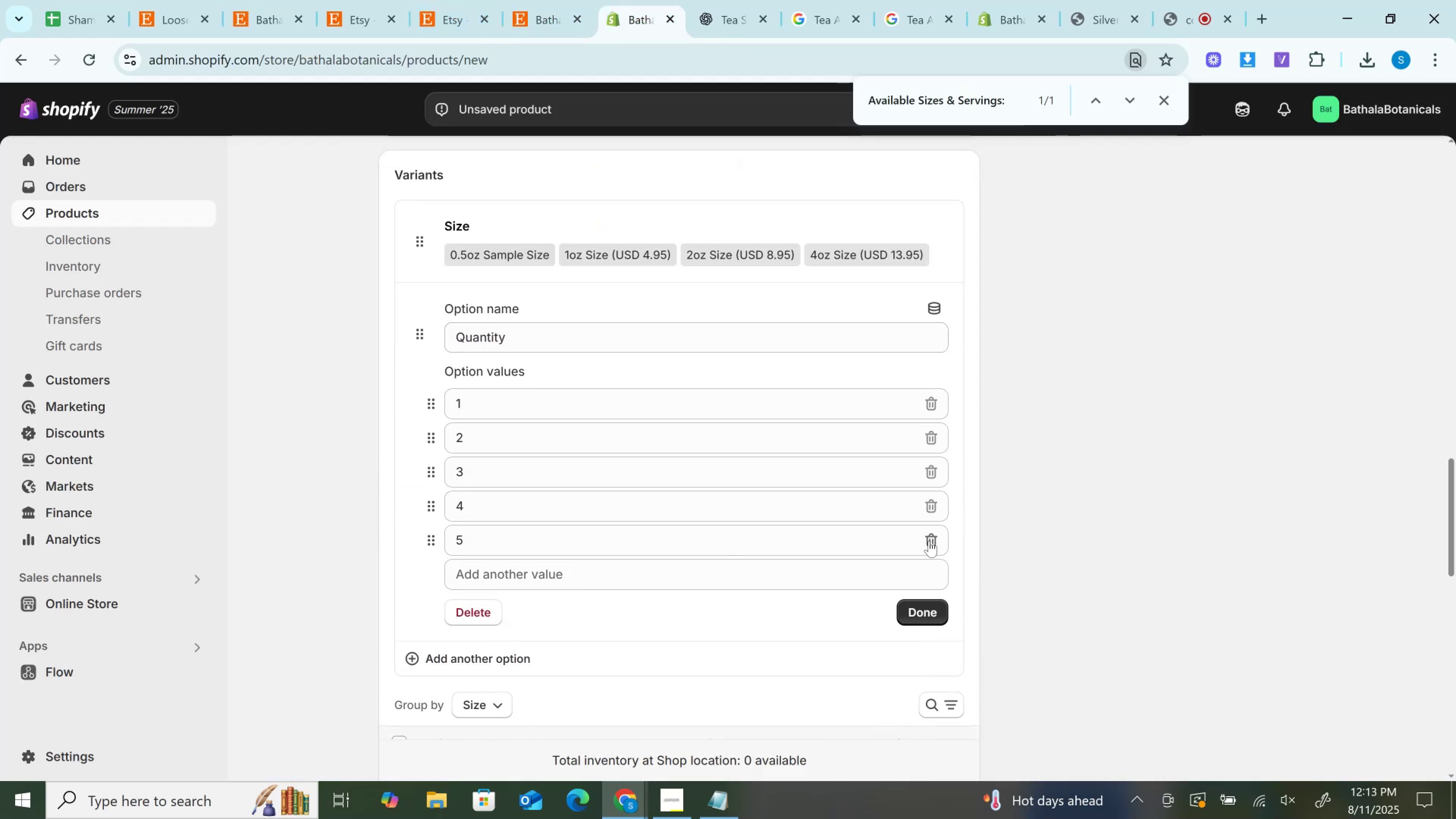 
left_click([934, 536])
 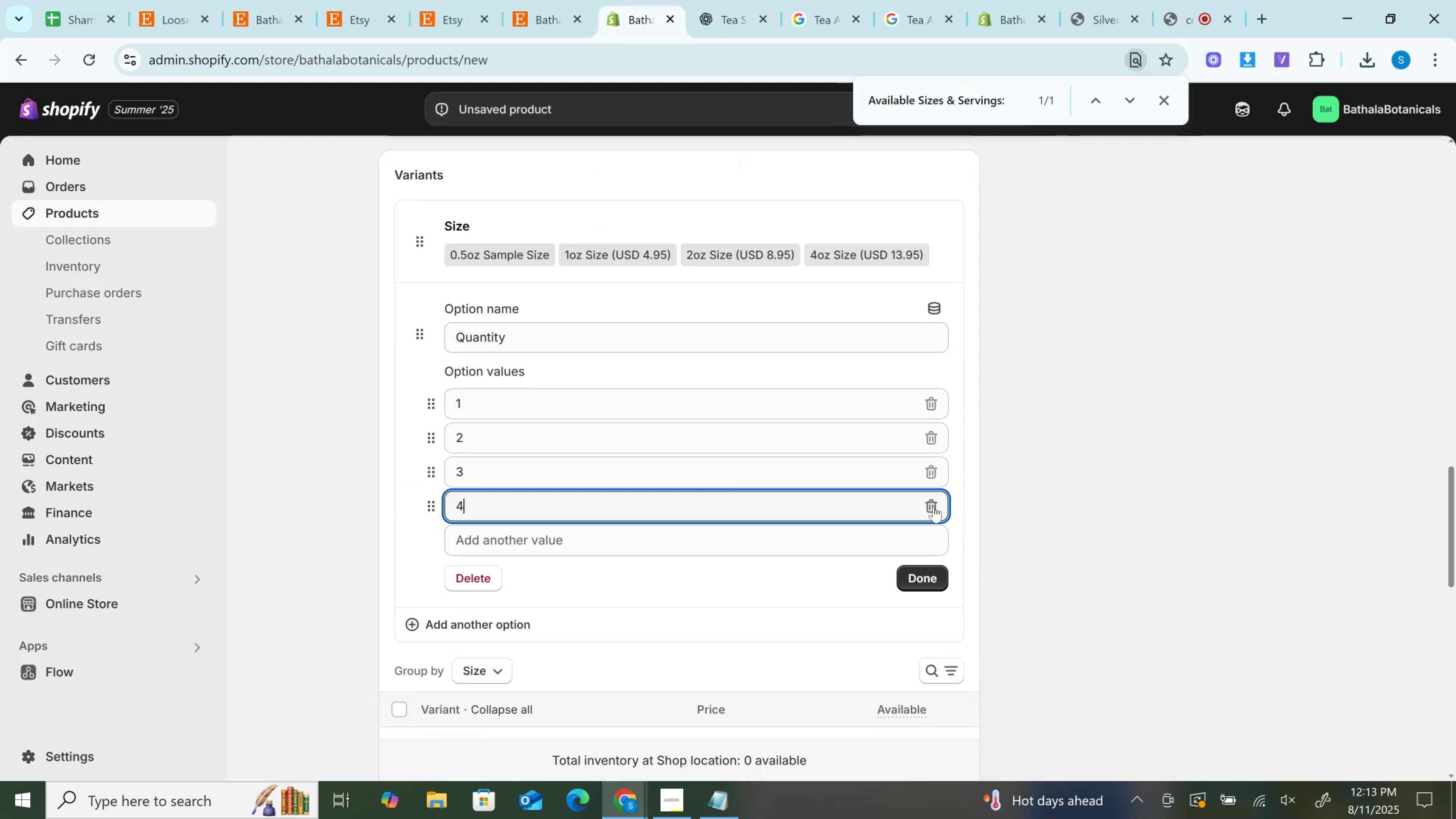 
left_click([934, 506])
 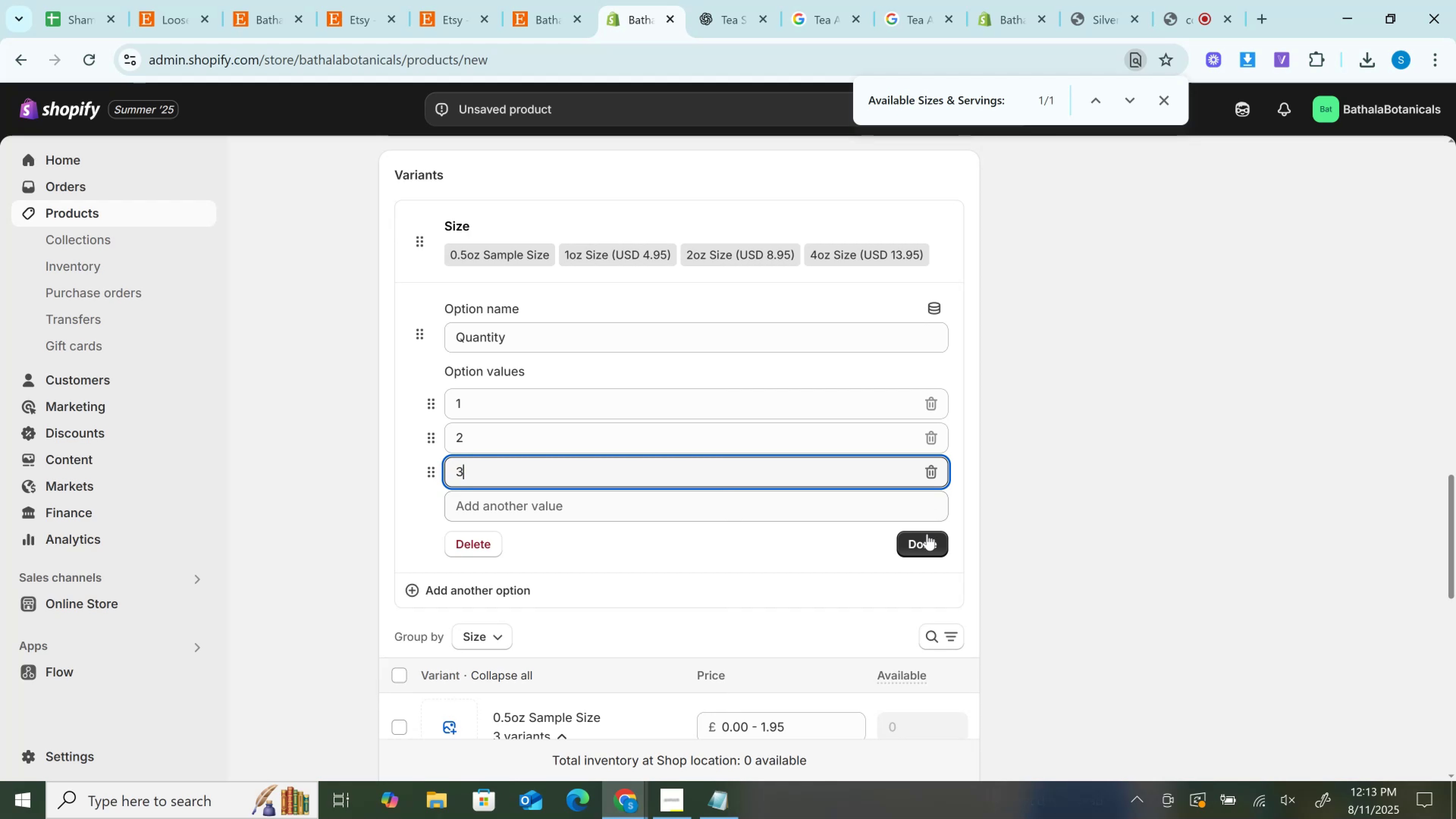 
left_click([926, 538])
 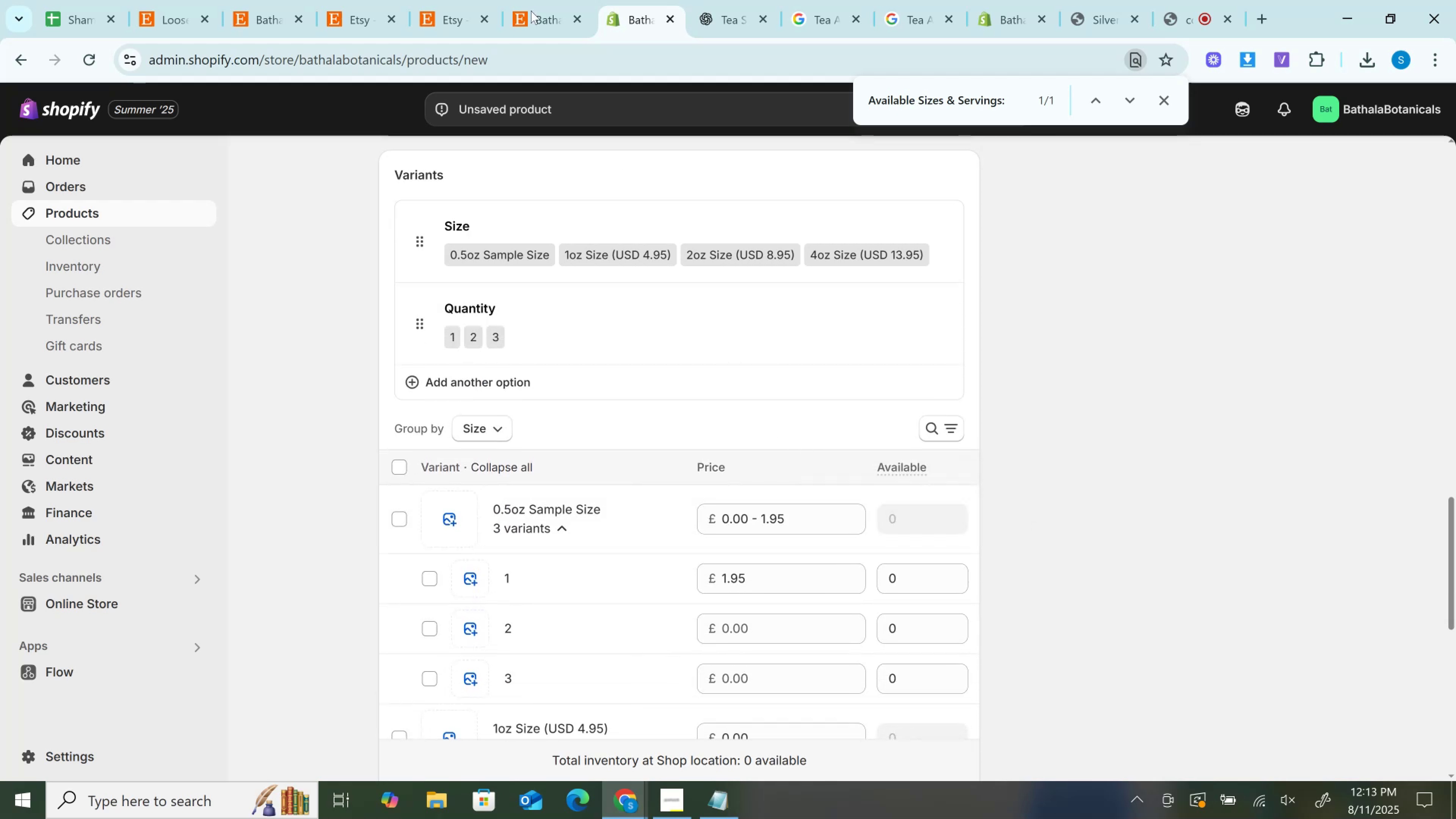 
left_click([514, 0])
 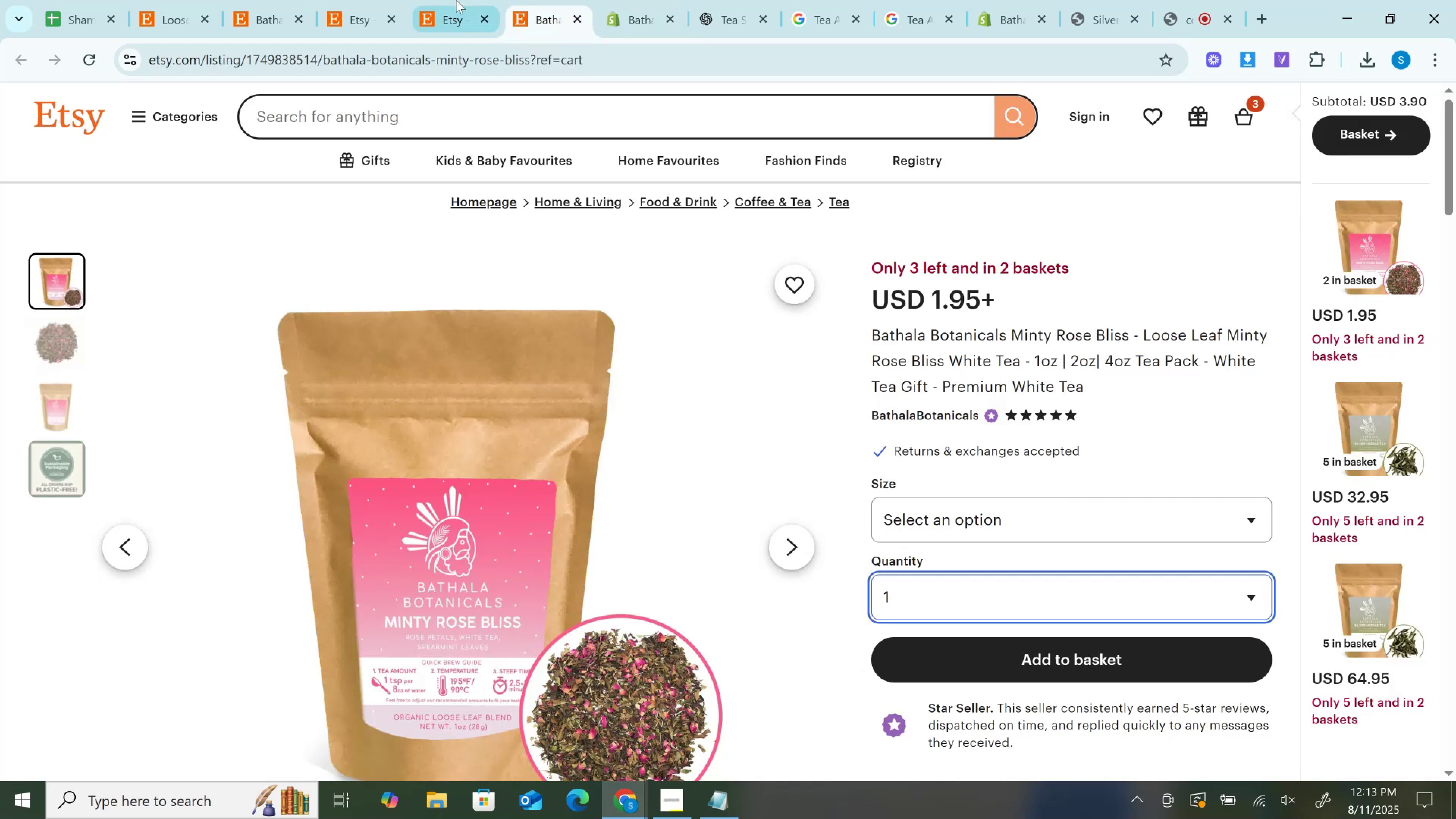 
left_click([456, 0])
 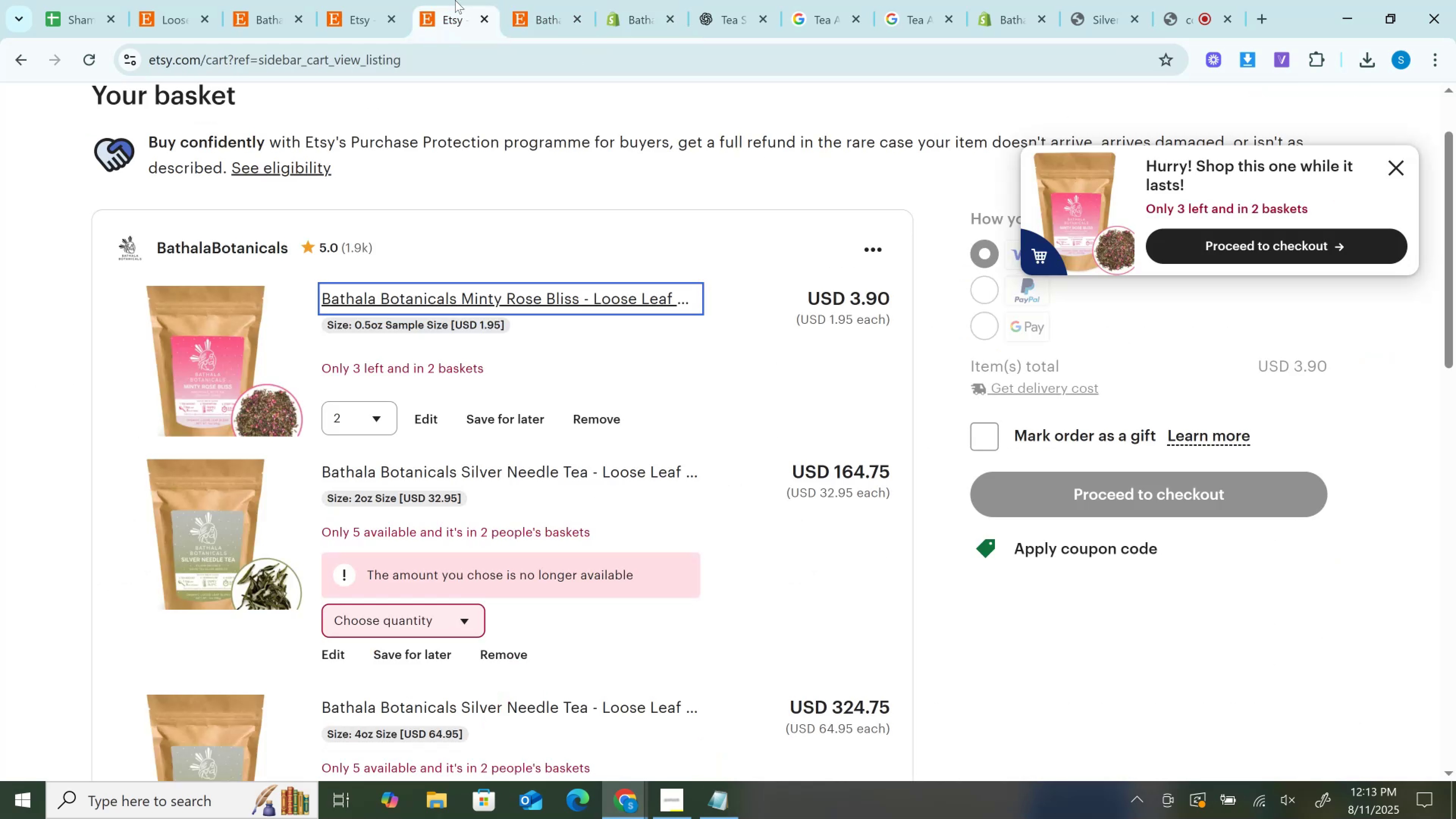 
left_click_drag(start_coordinate=[455, 0], to_coordinate=[531, 0])
 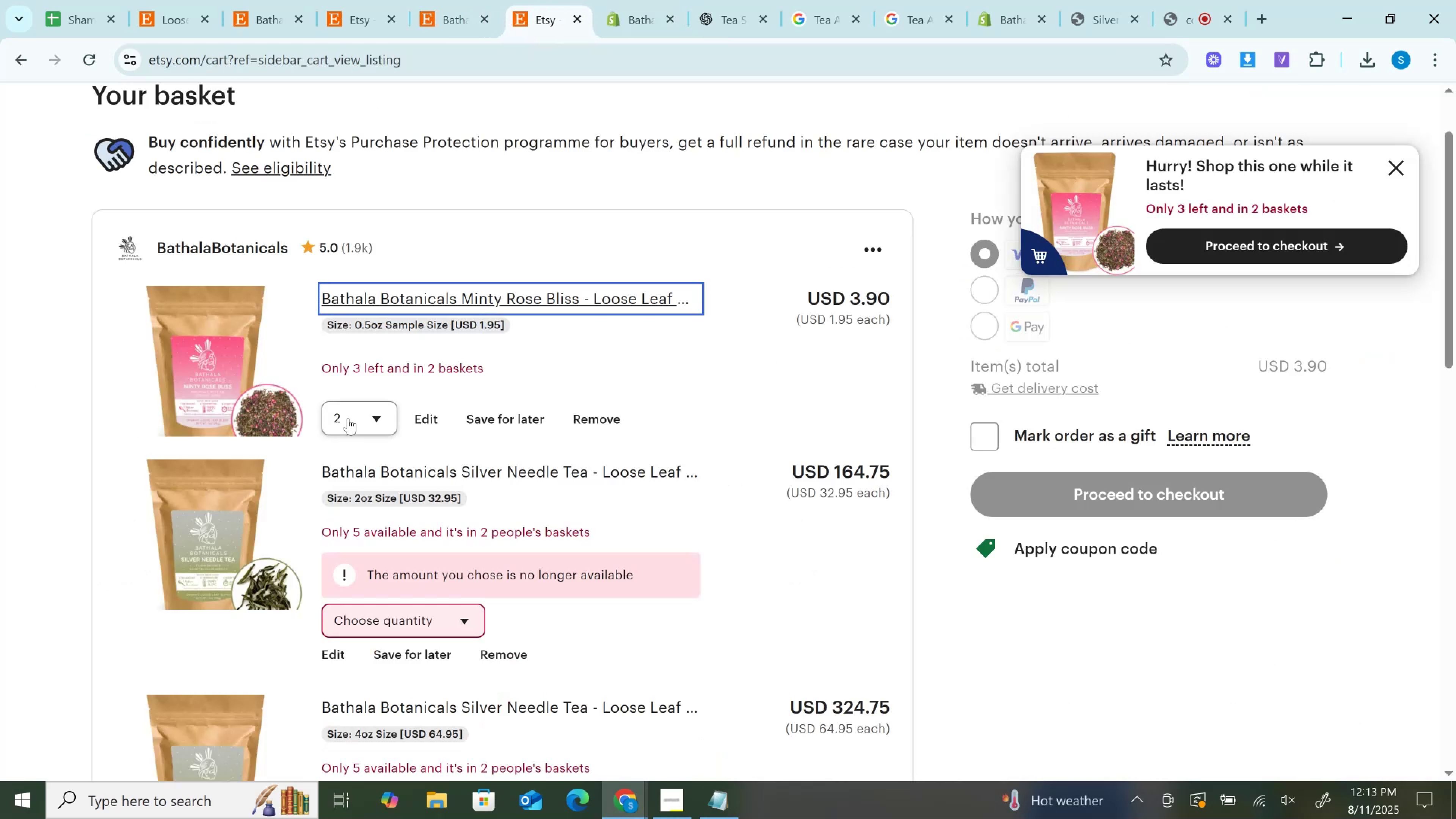 
left_click([350, 414])
 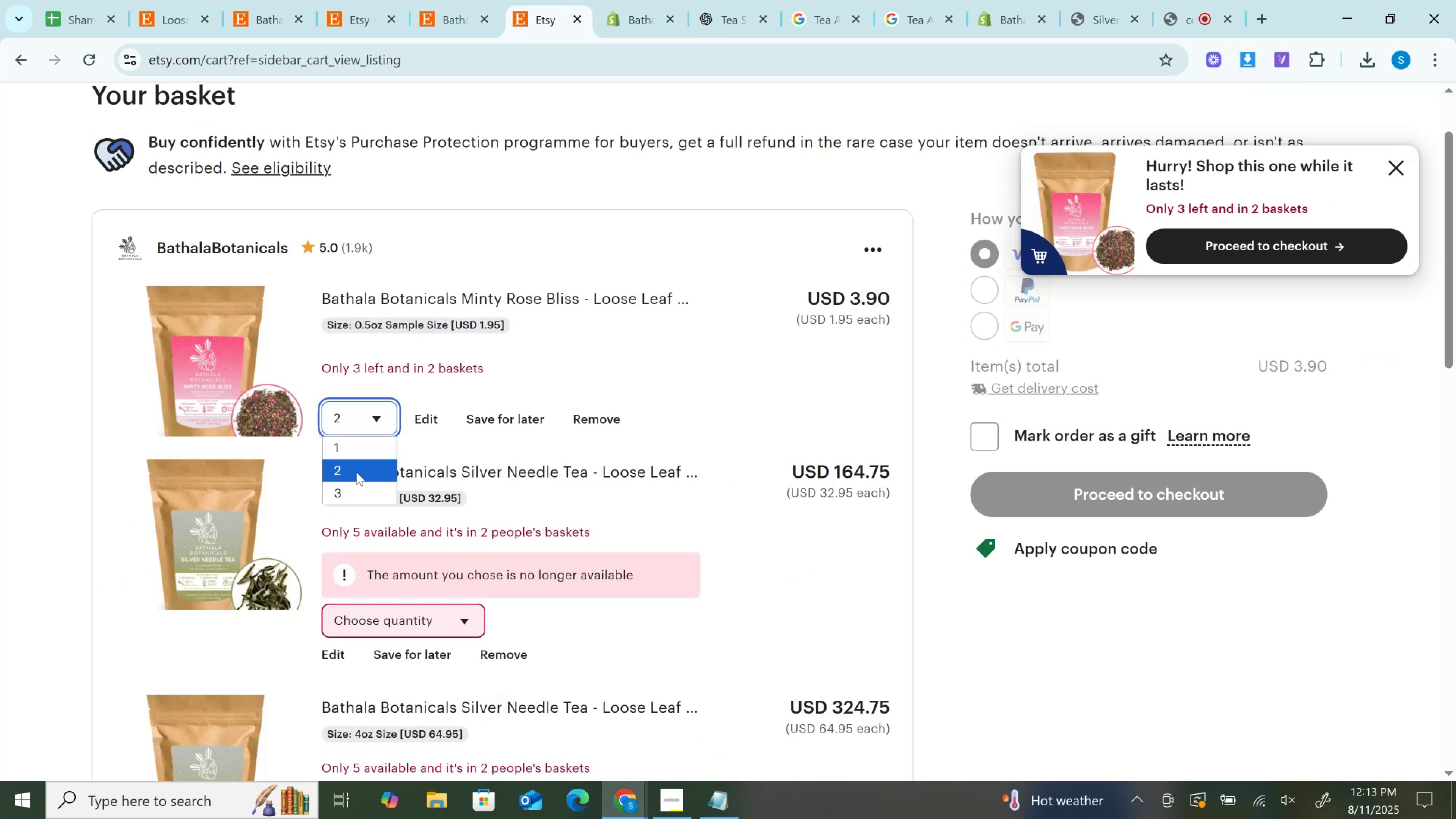 
left_click([356, 467])
 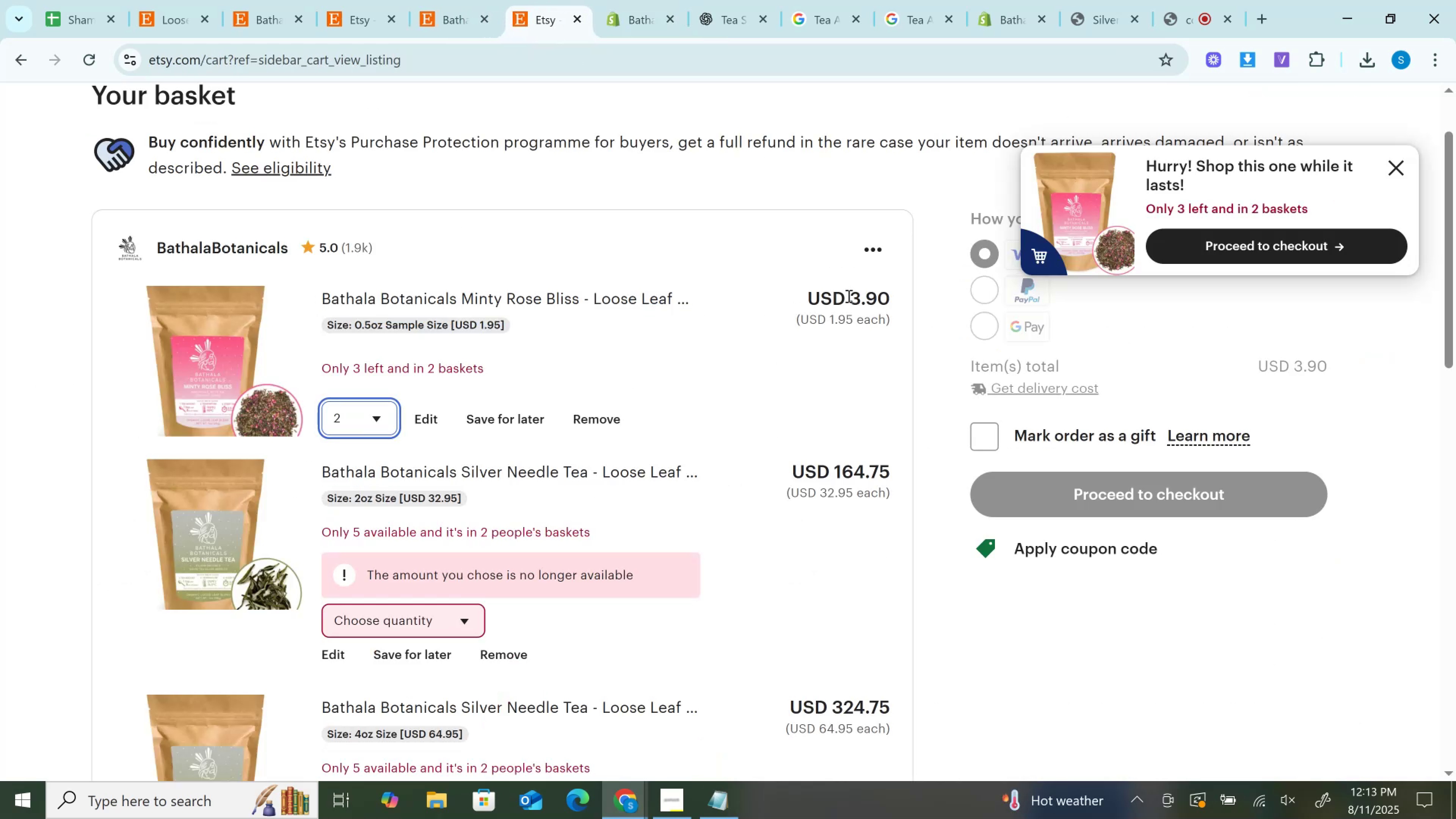 
left_click_drag(start_coordinate=[859, 295], to_coordinate=[864, 295])
 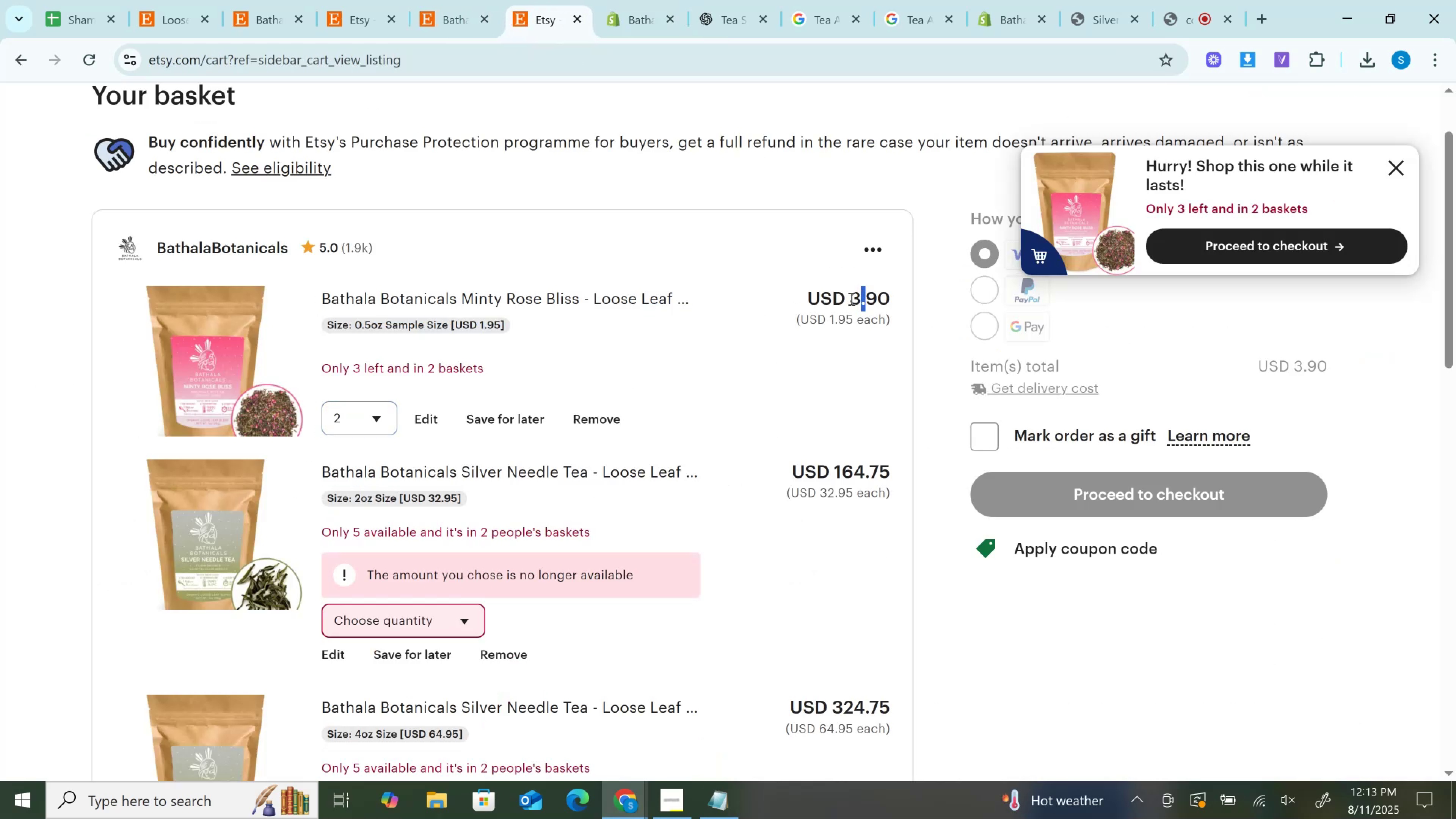 
left_click_drag(start_coordinate=[850, 298], to_coordinate=[896, 298])
 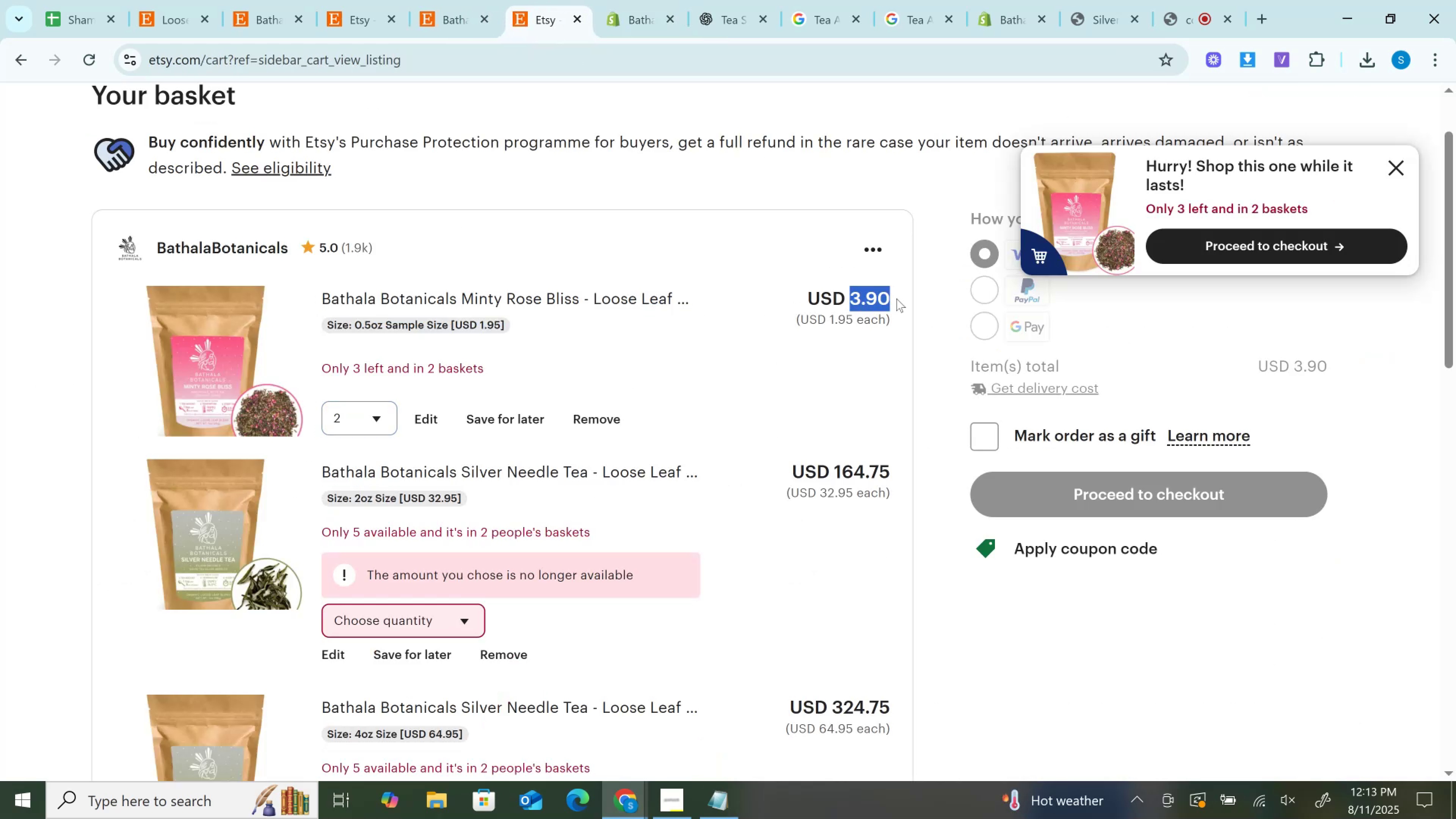 
key(Control+C)
 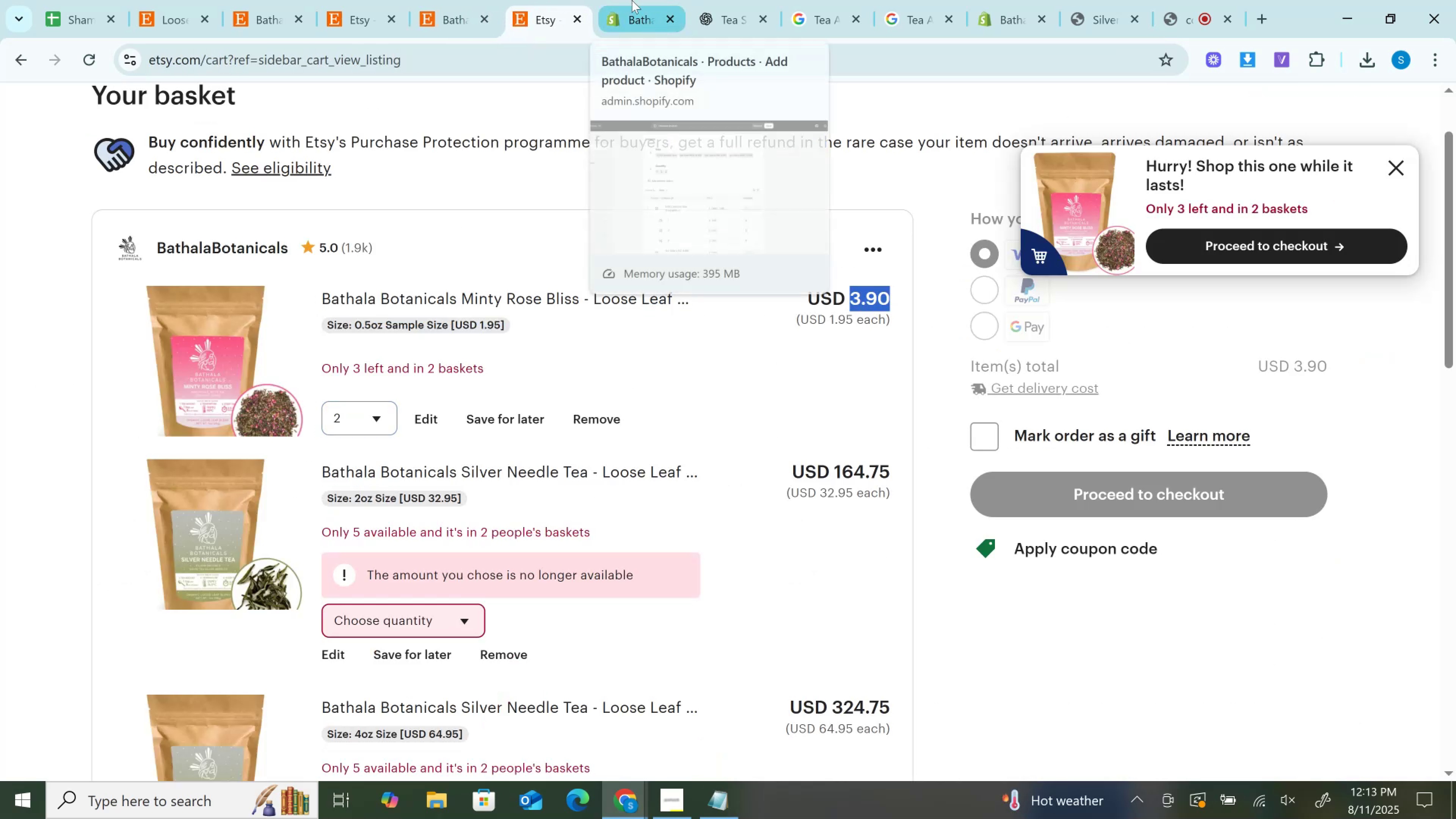 
left_click([632, 0])
 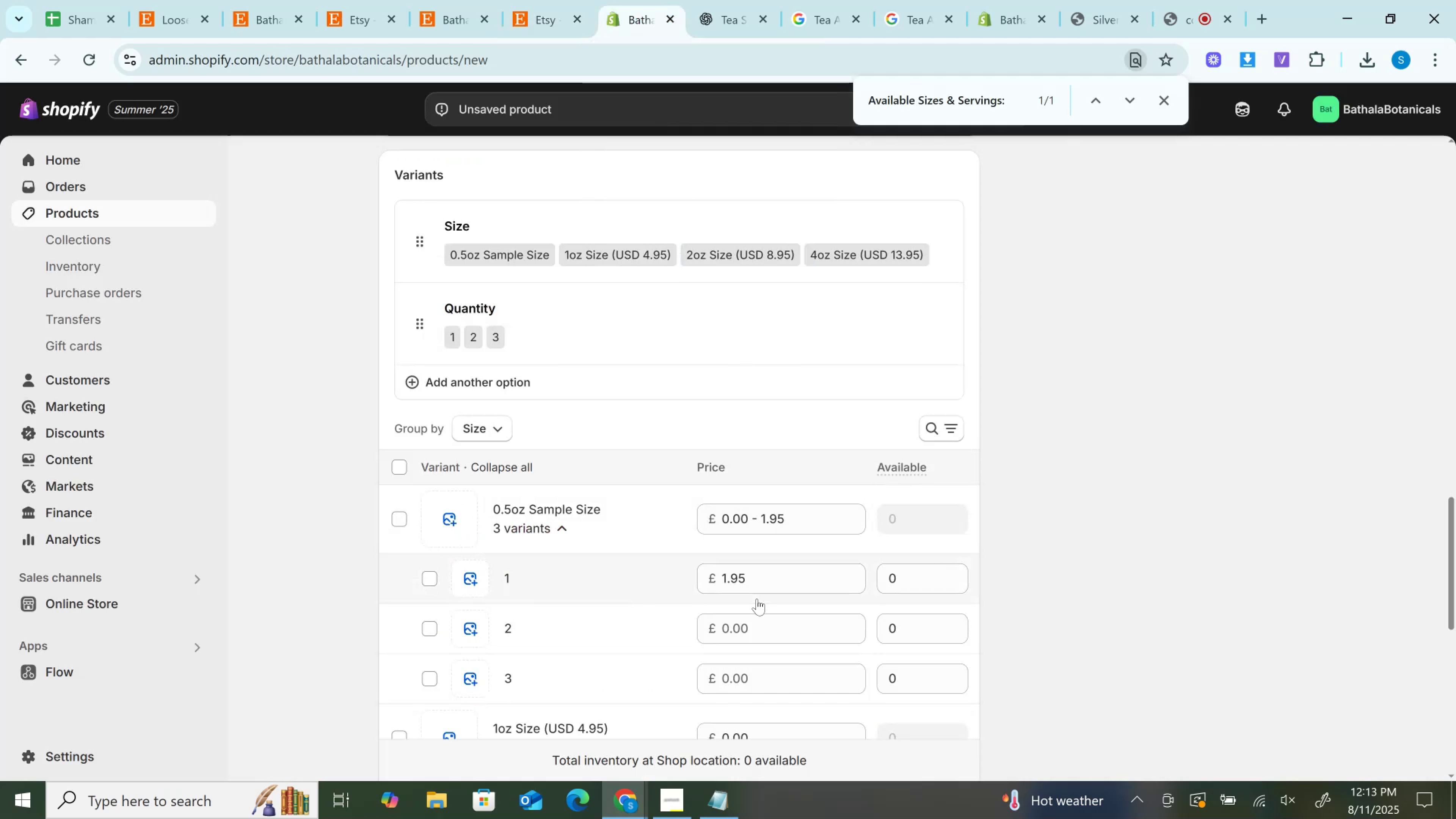 
left_click([753, 629])
 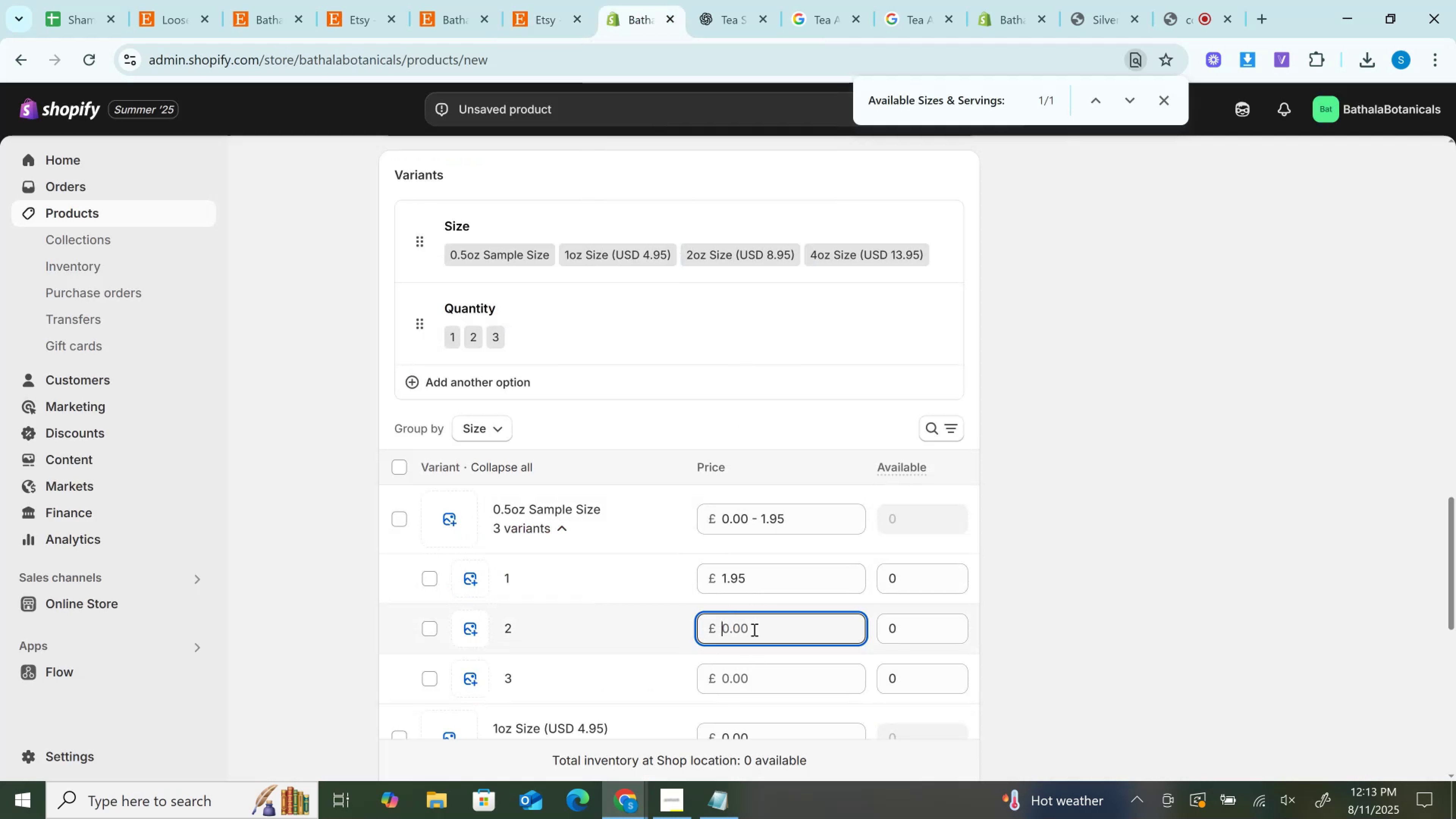 
key(Control+V)
 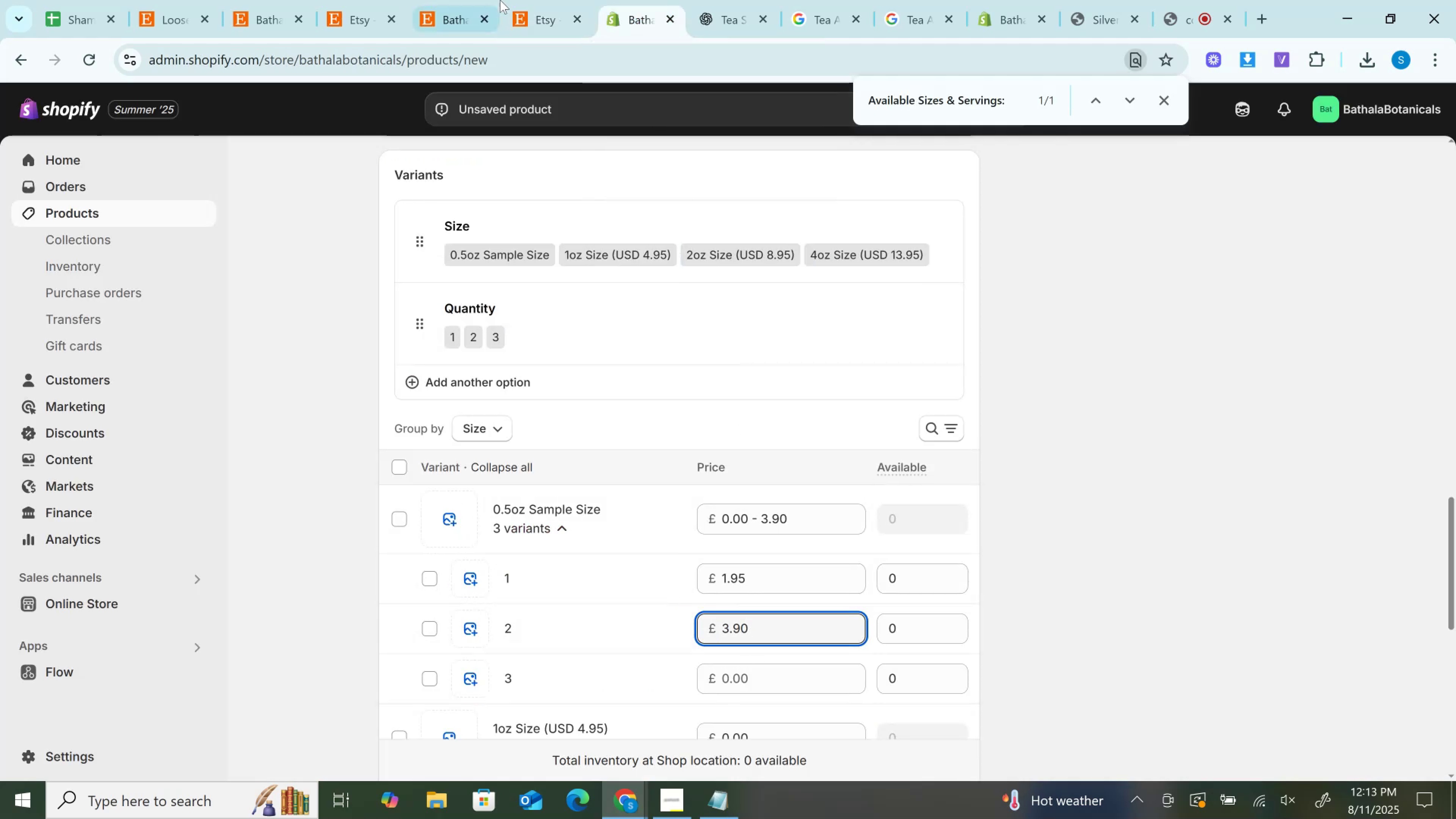 
left_click([558, 0])
 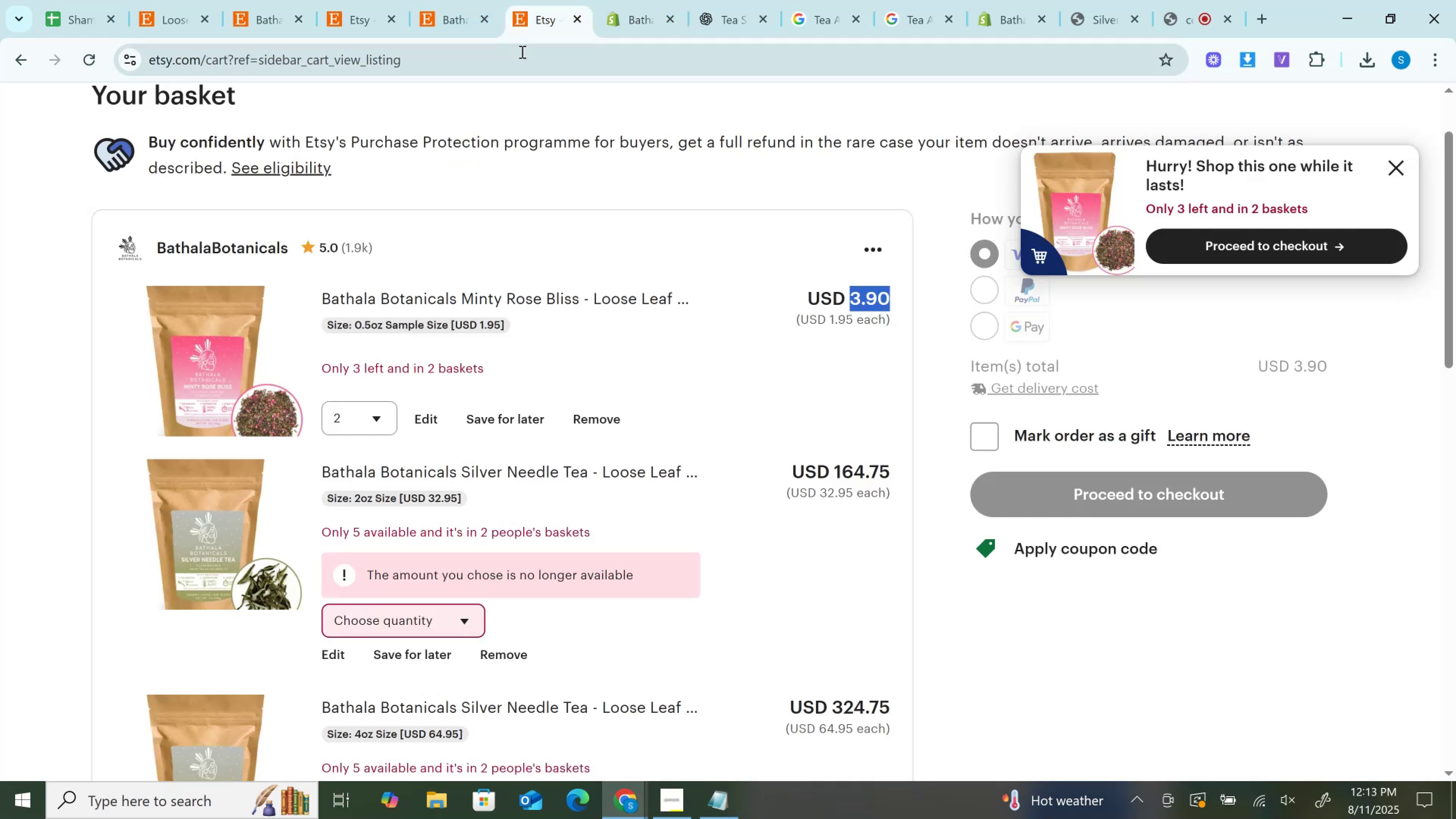 
left_click([521, 52])
 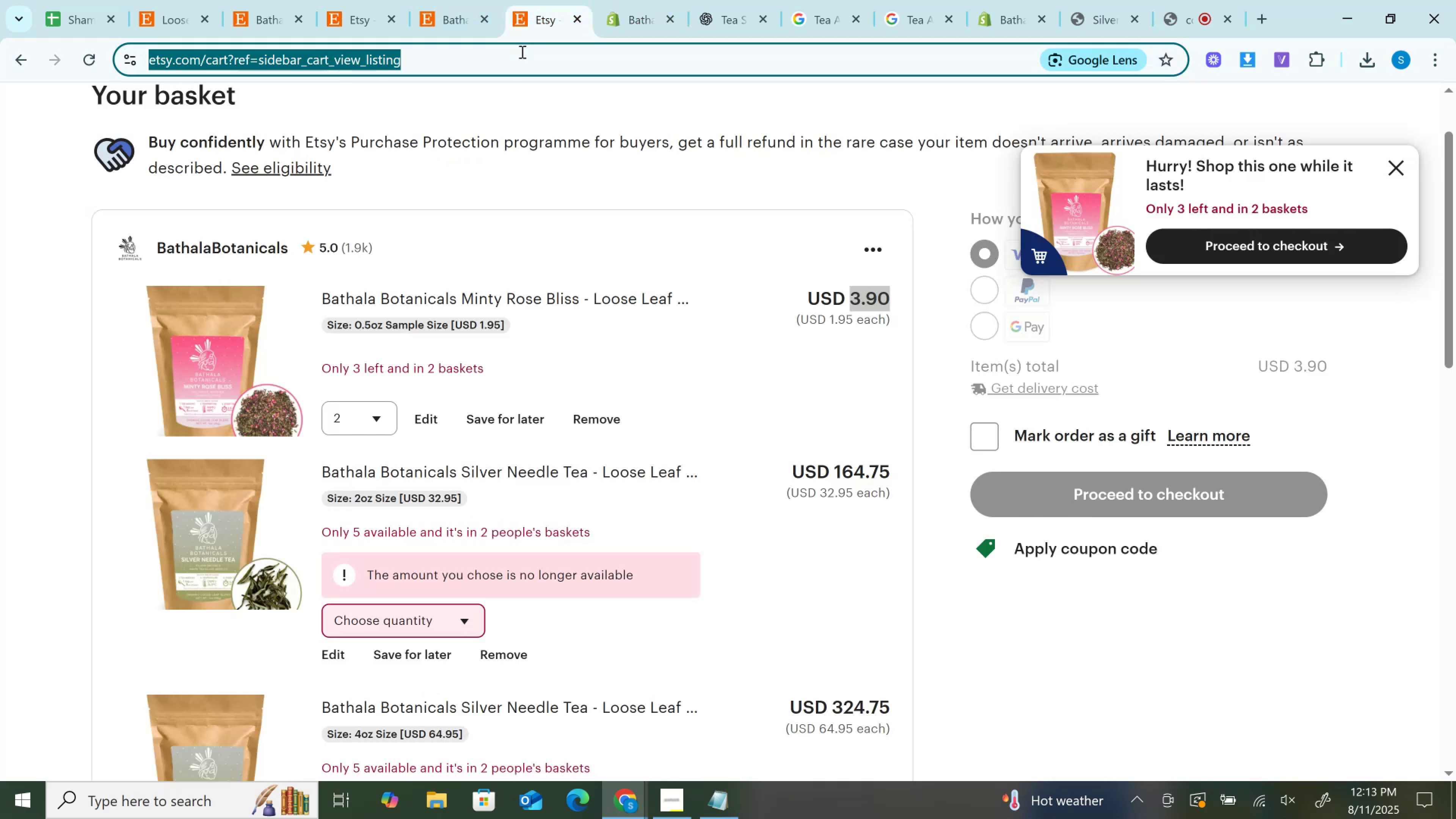 
key(Control+V)
 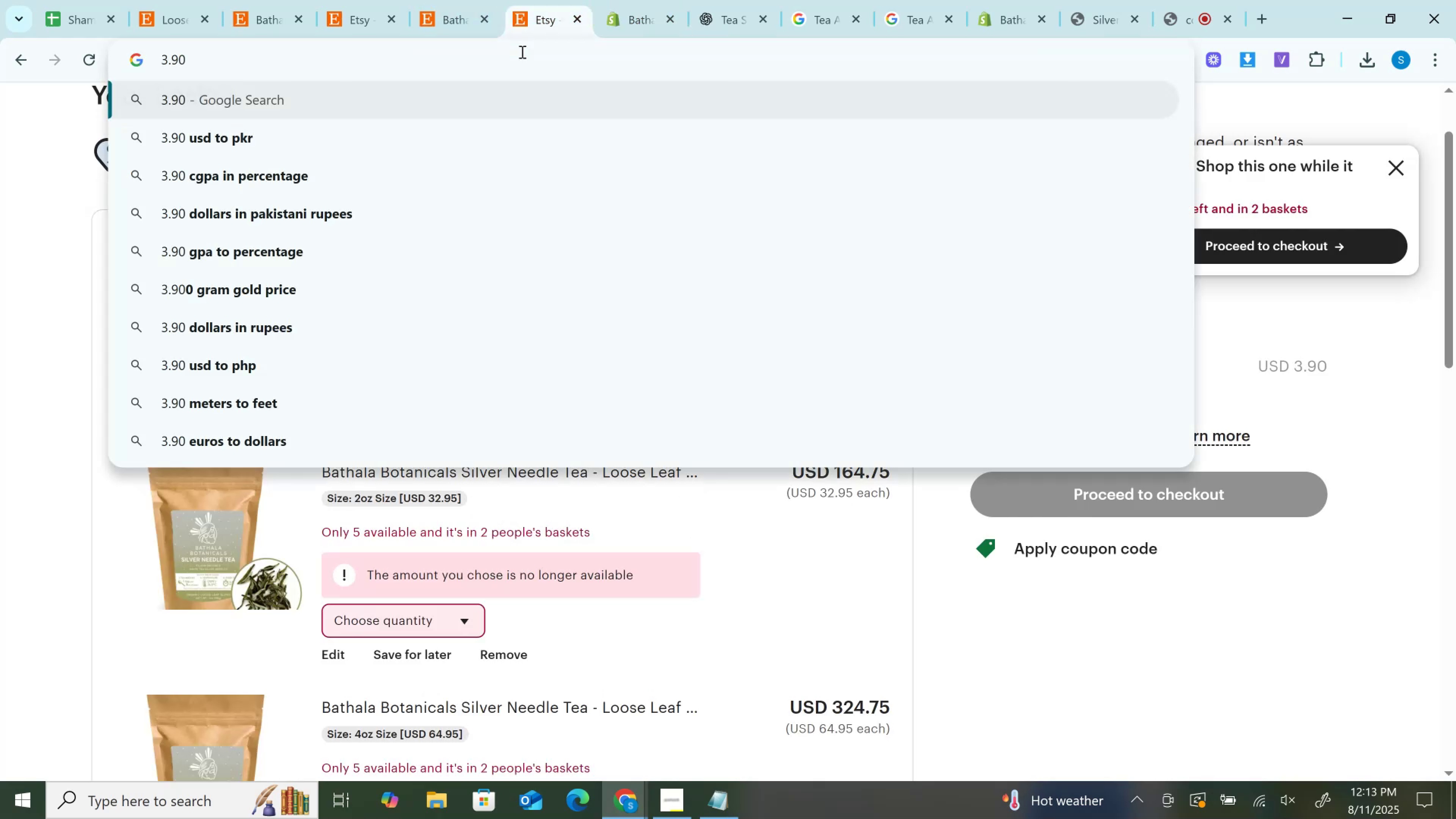 
key(Equal)
 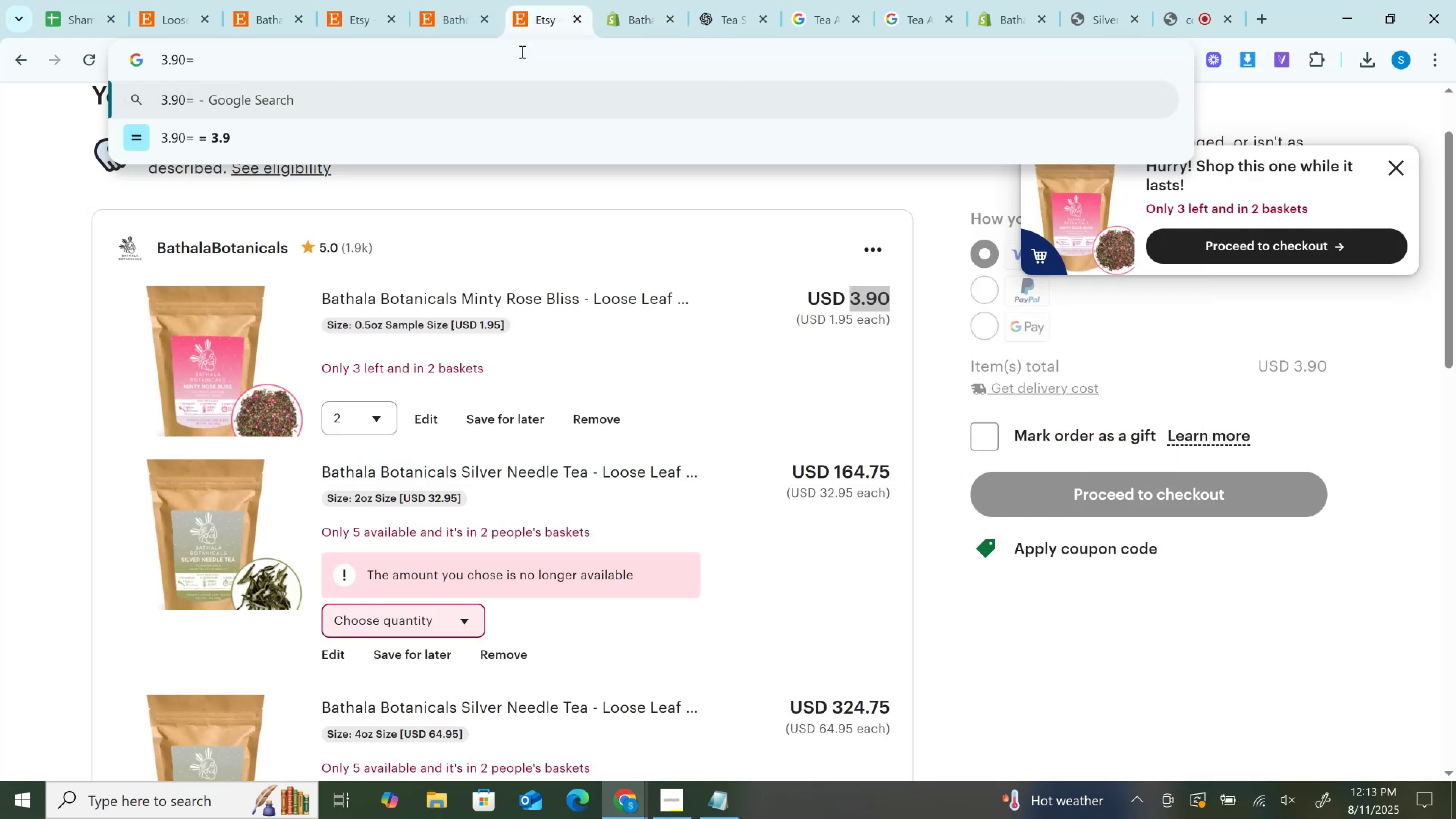 
key(Backspace)
 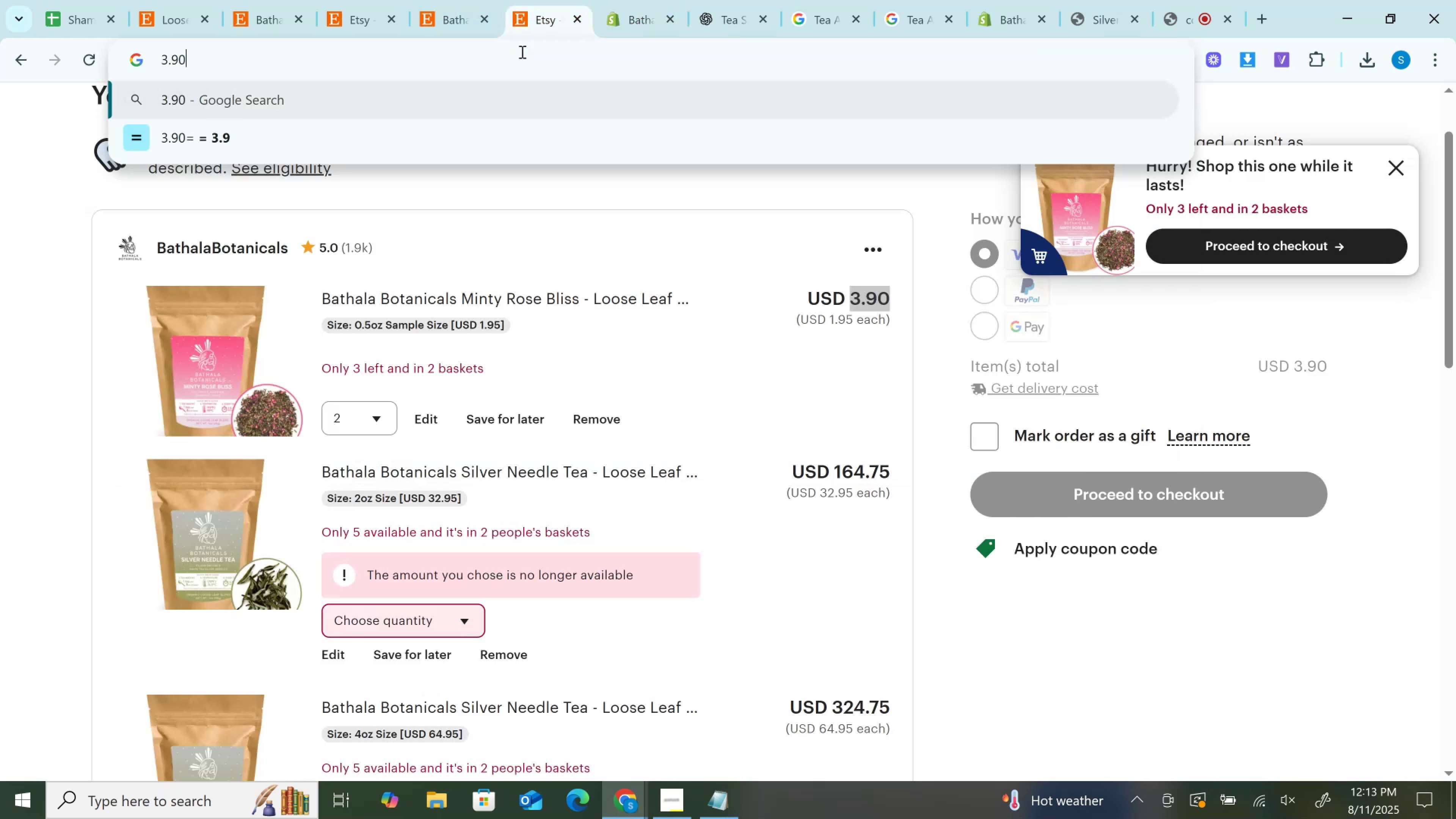 
key(Shift+Equal)
 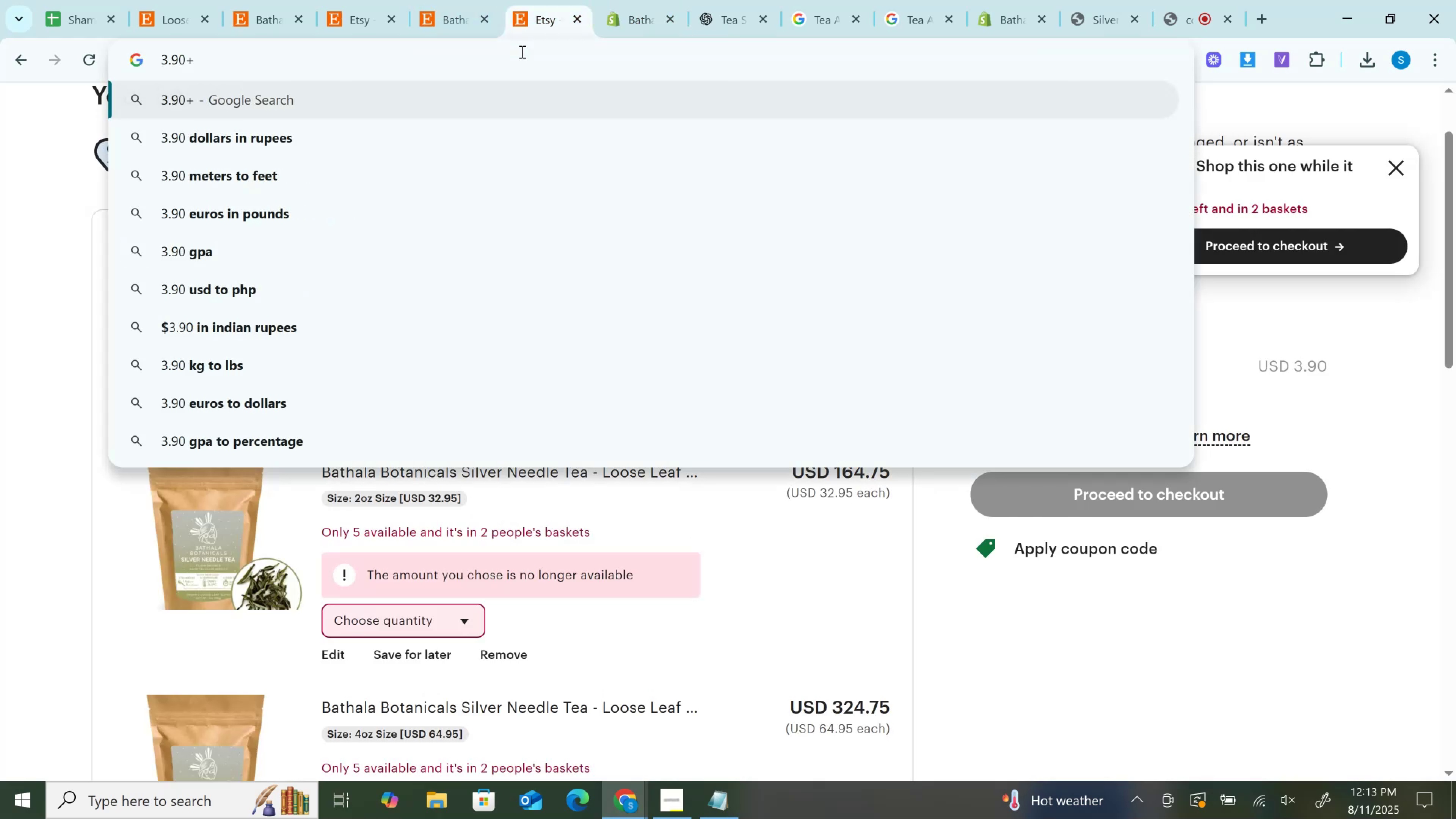 
scroll: coordinate [1369, 462], scroll_direction: up, amount: 11.0
 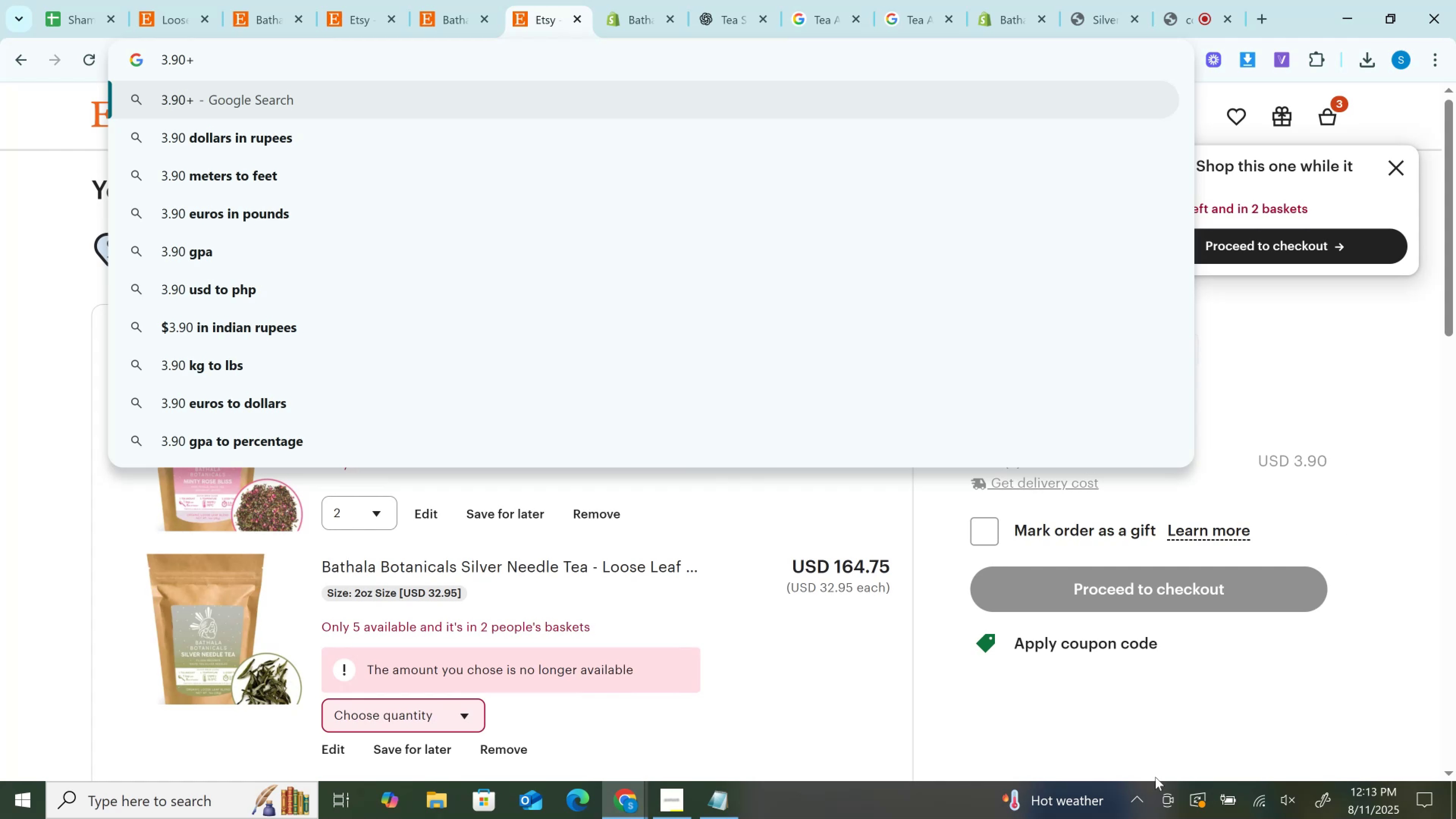 
left_click_drag(start_coordinate=[1146, 779], to_coordinate=[1150, 773])
 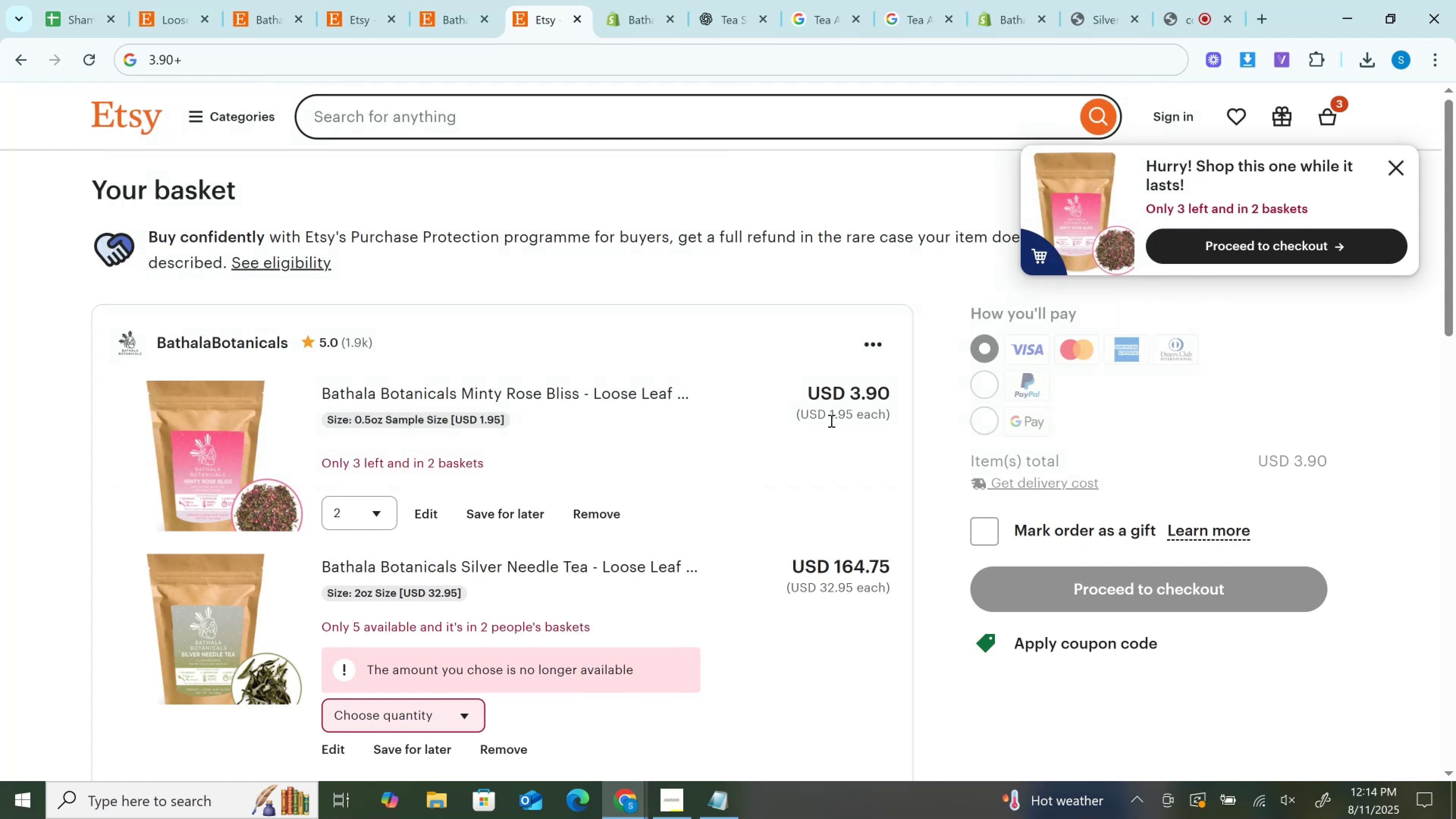 
left_click_drag(start_coordinate=[827, 411], to_coordinate=[852, 411])
 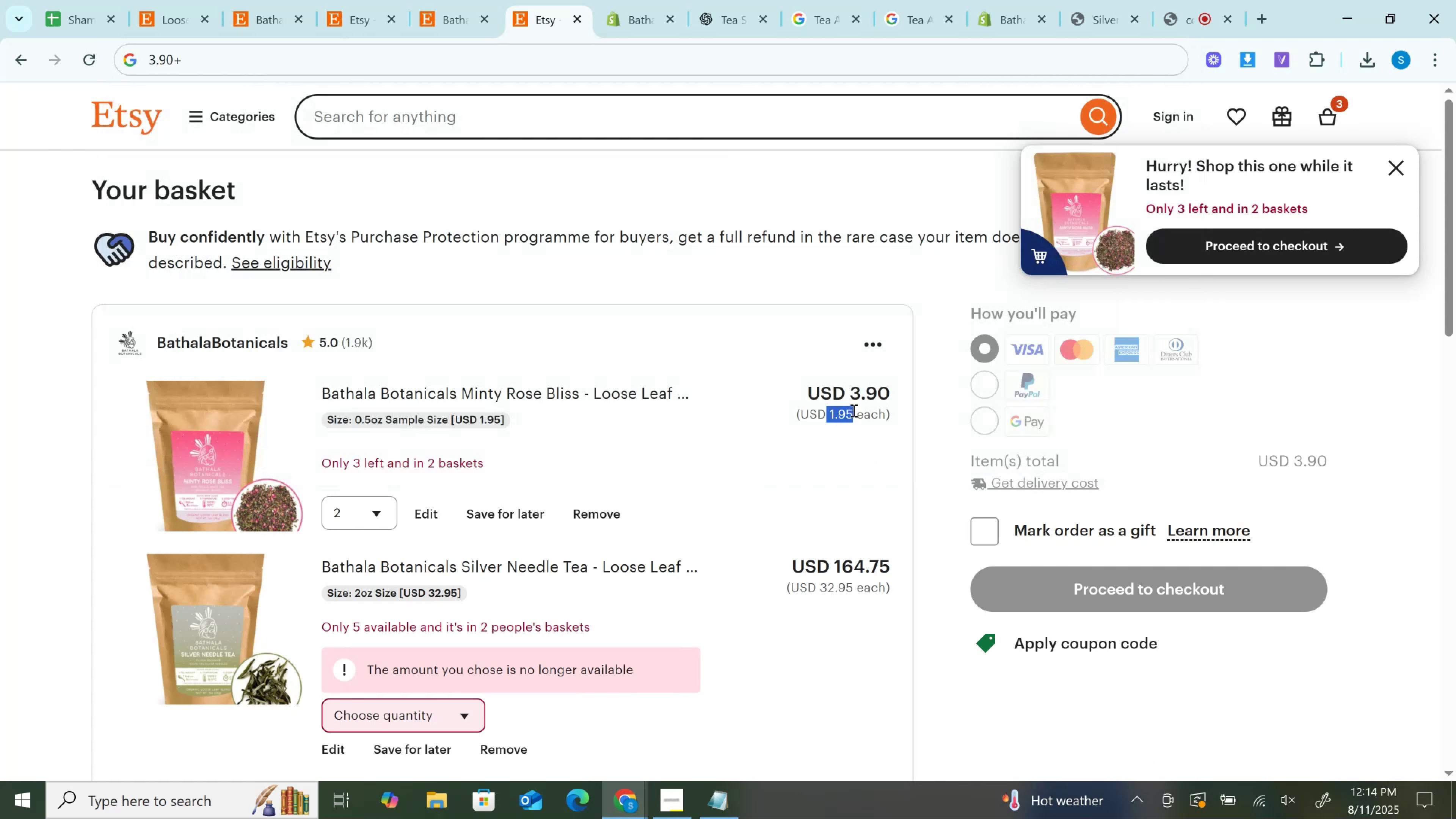 
key(Control+C)
 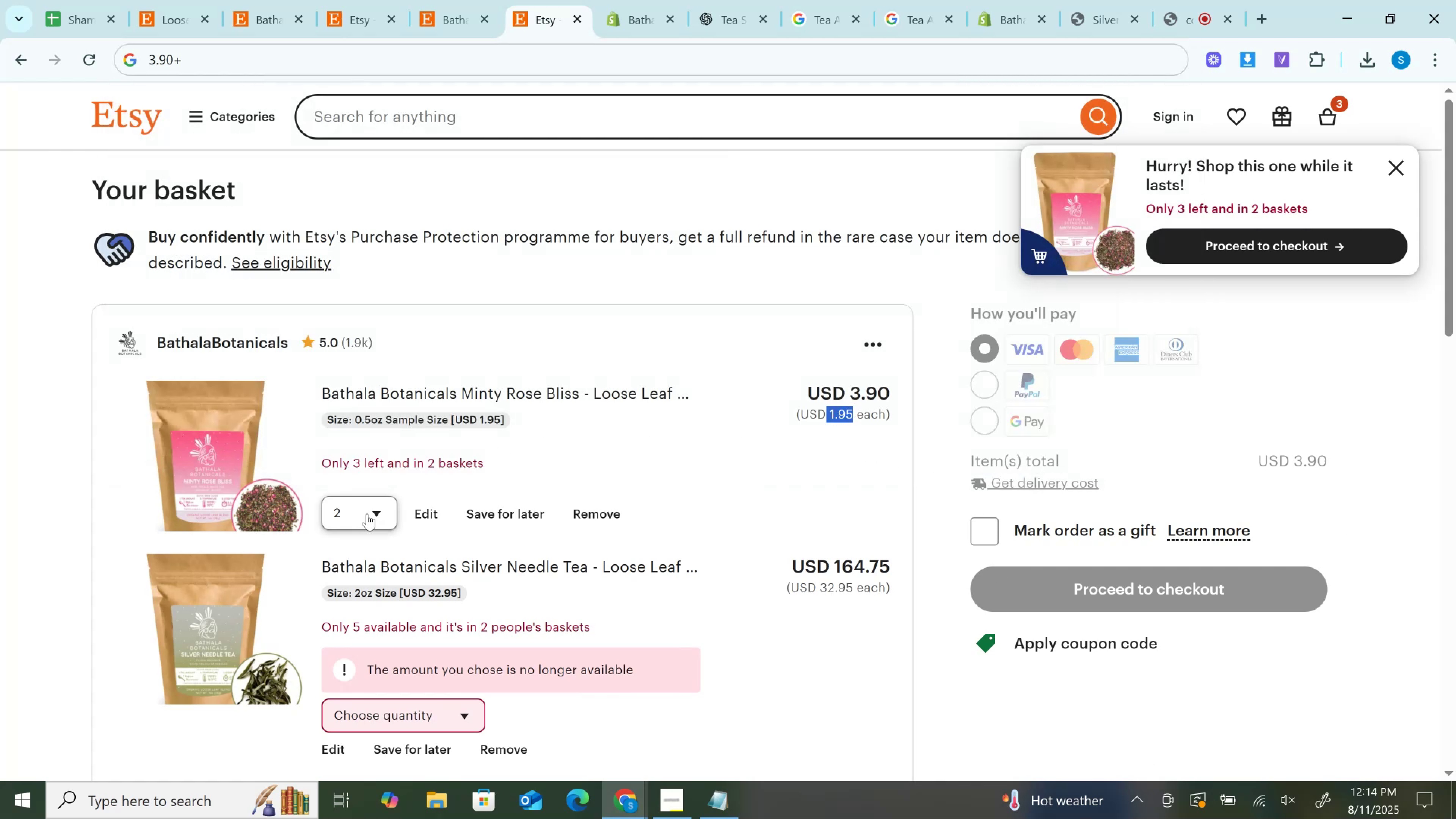 
left_click([367, 514])
 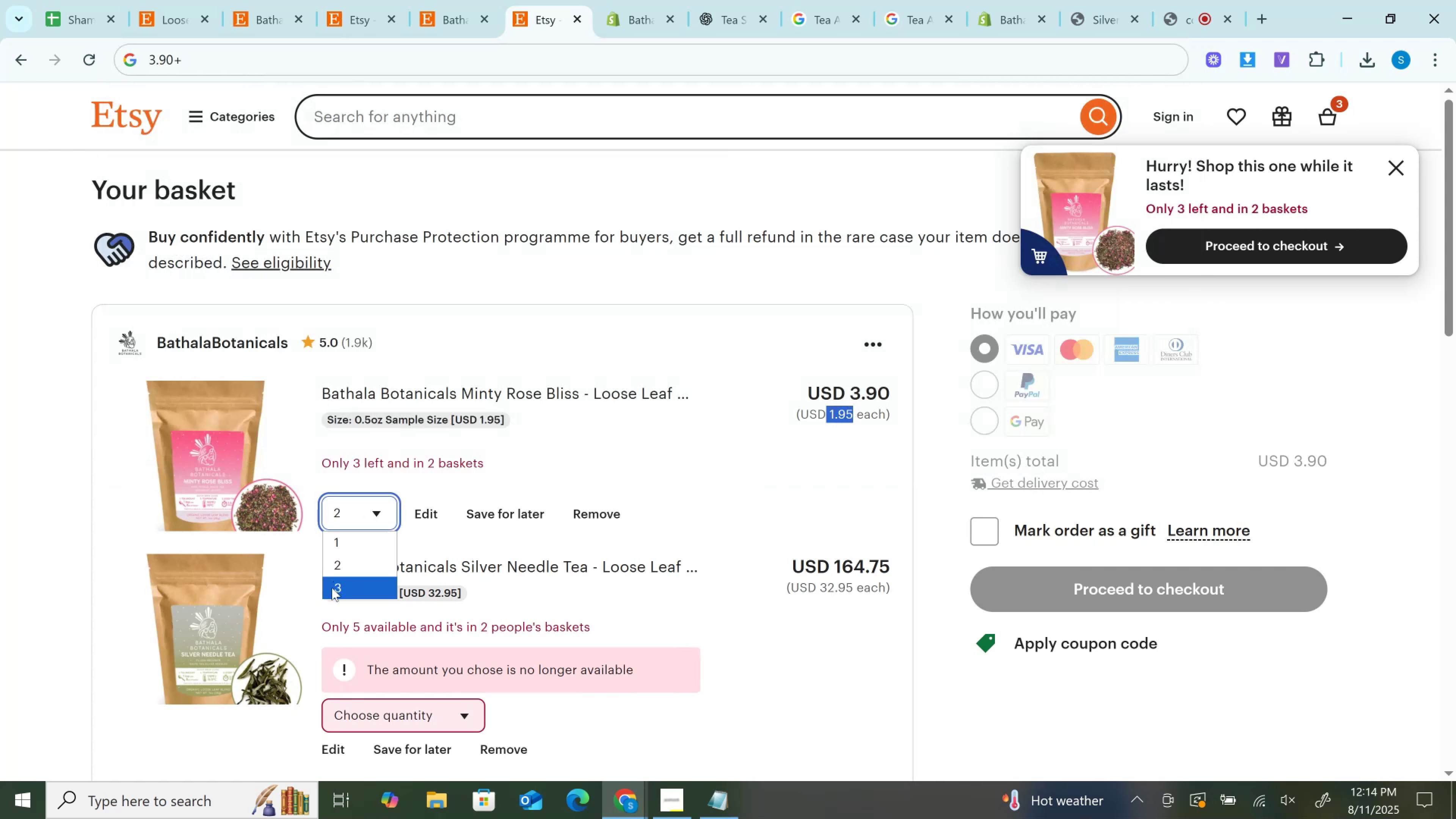 
left_click([332, 588])
 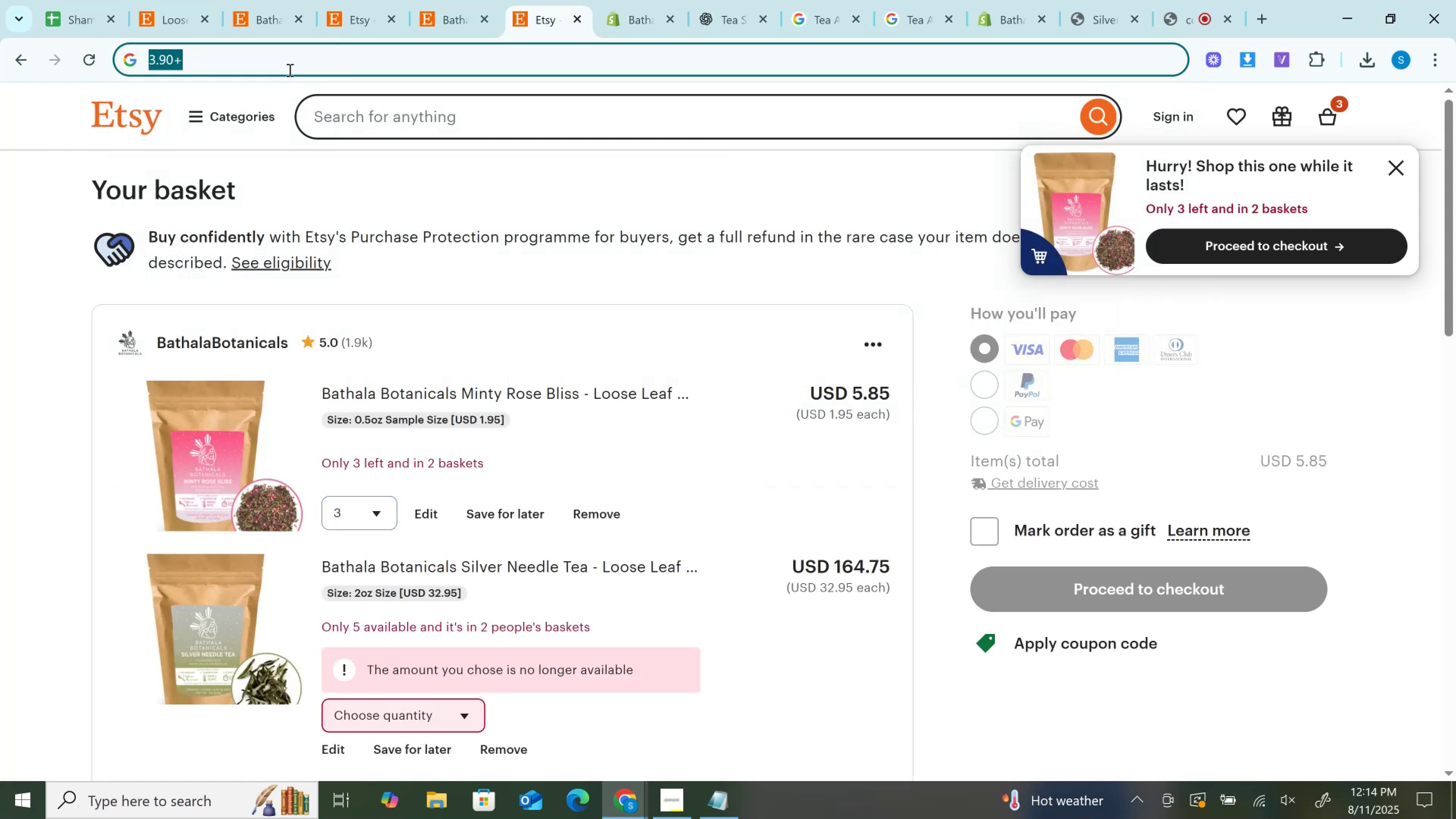 
key(ArrowRight)
 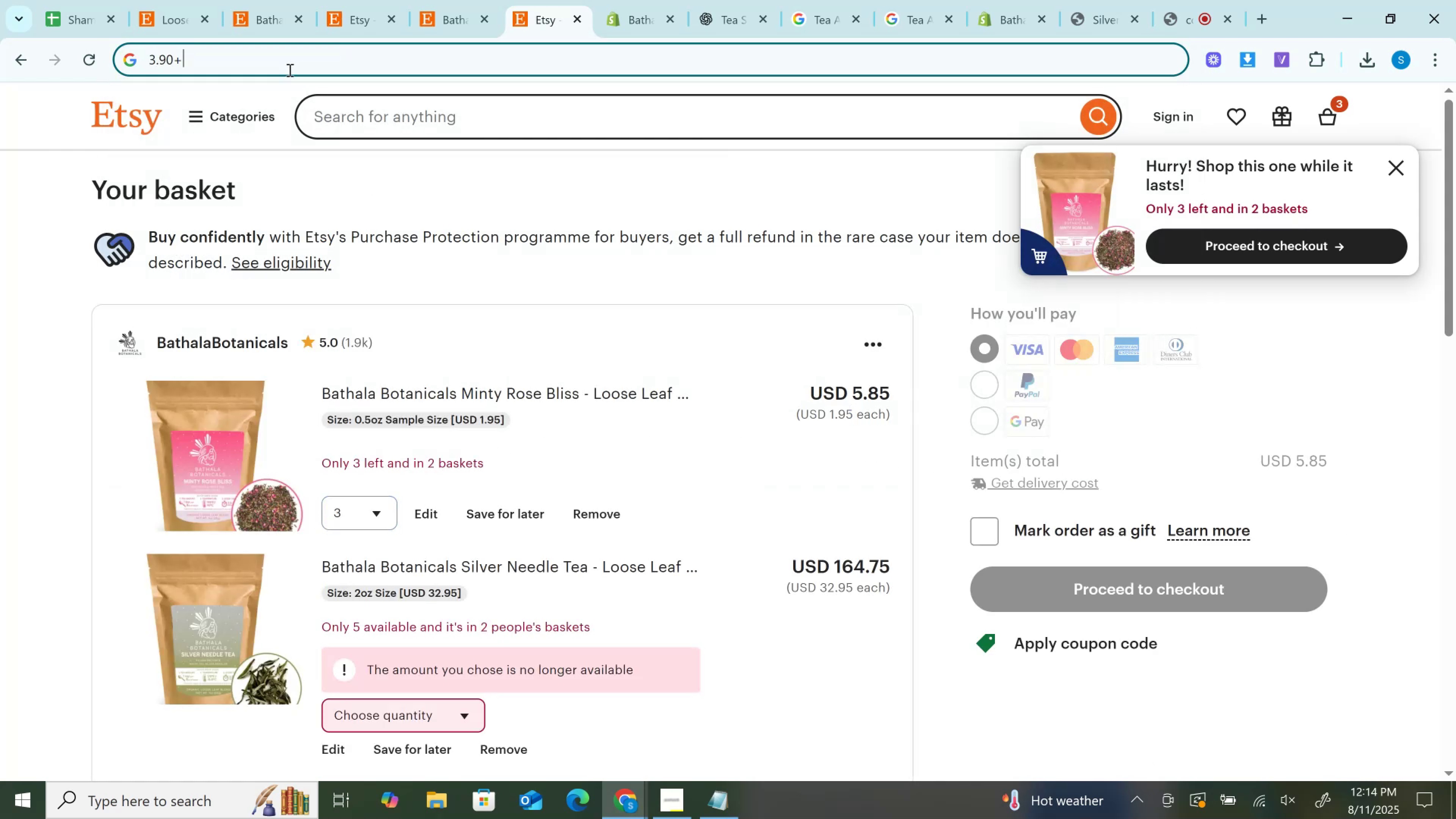 
key(Control+V)
 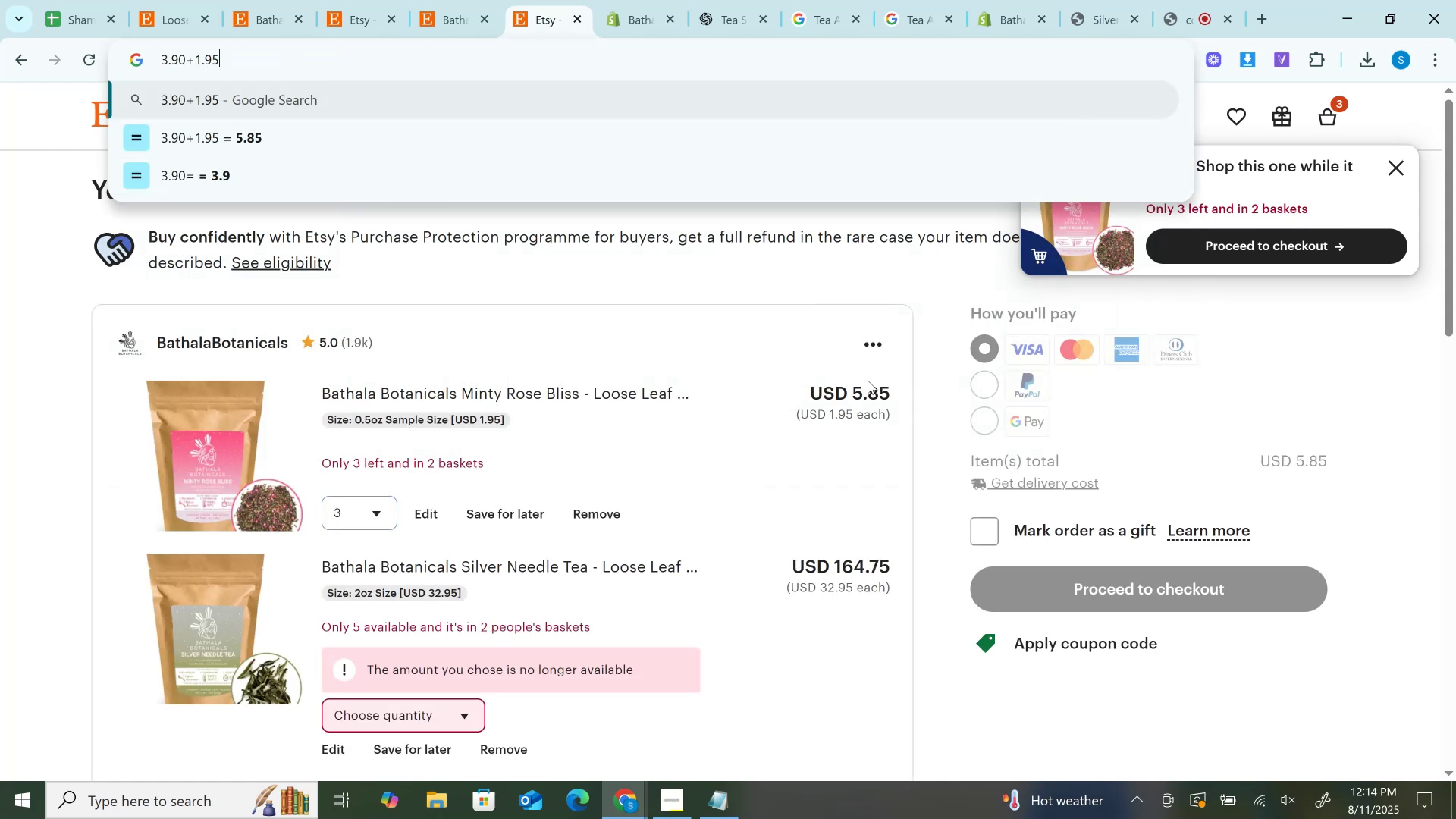 
left_click_drag(start_coordinate=[855, 392], to_coordinate=[927, 392])
 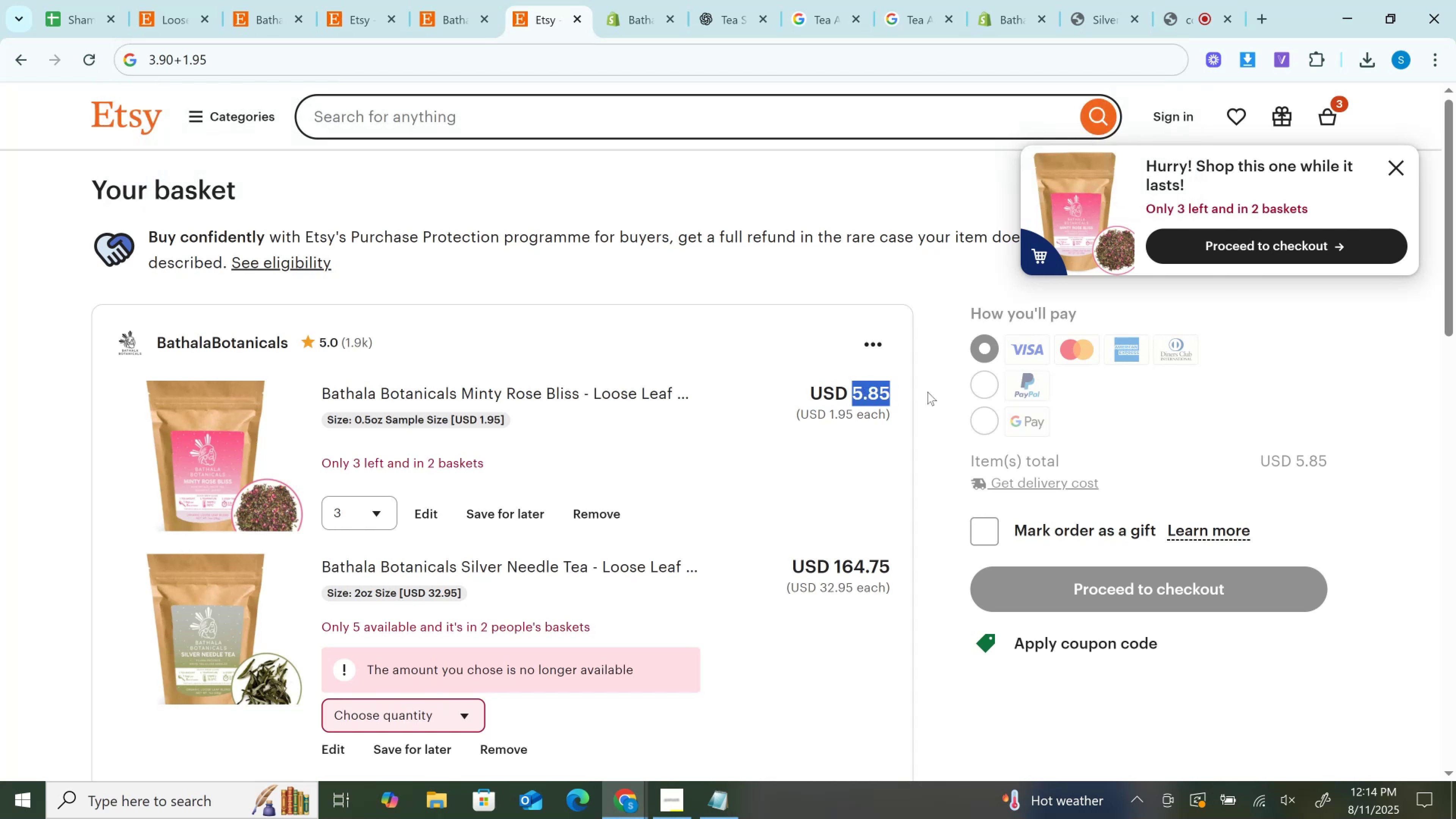 
key(Control+C)
 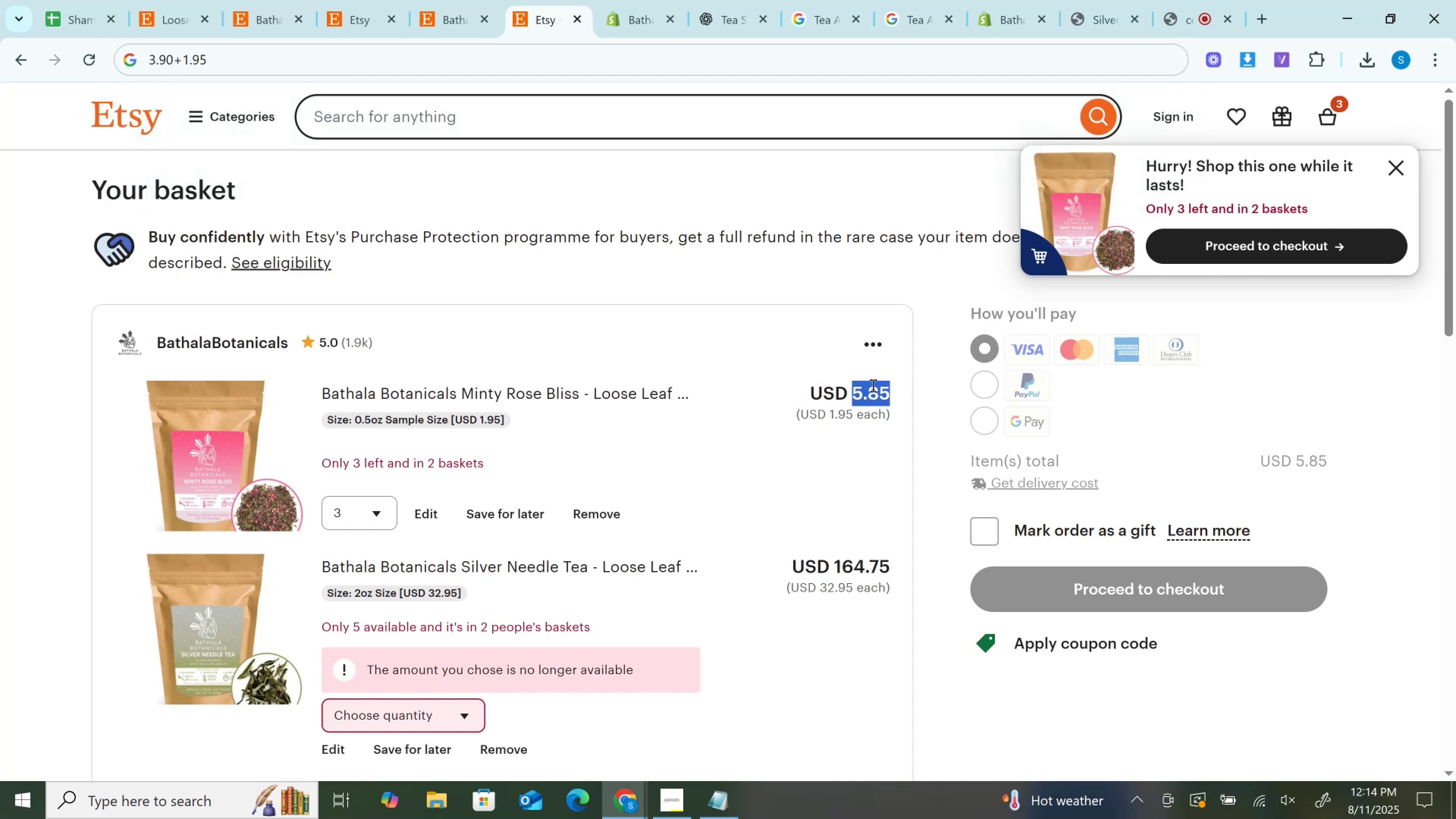 
key(Control+C)
 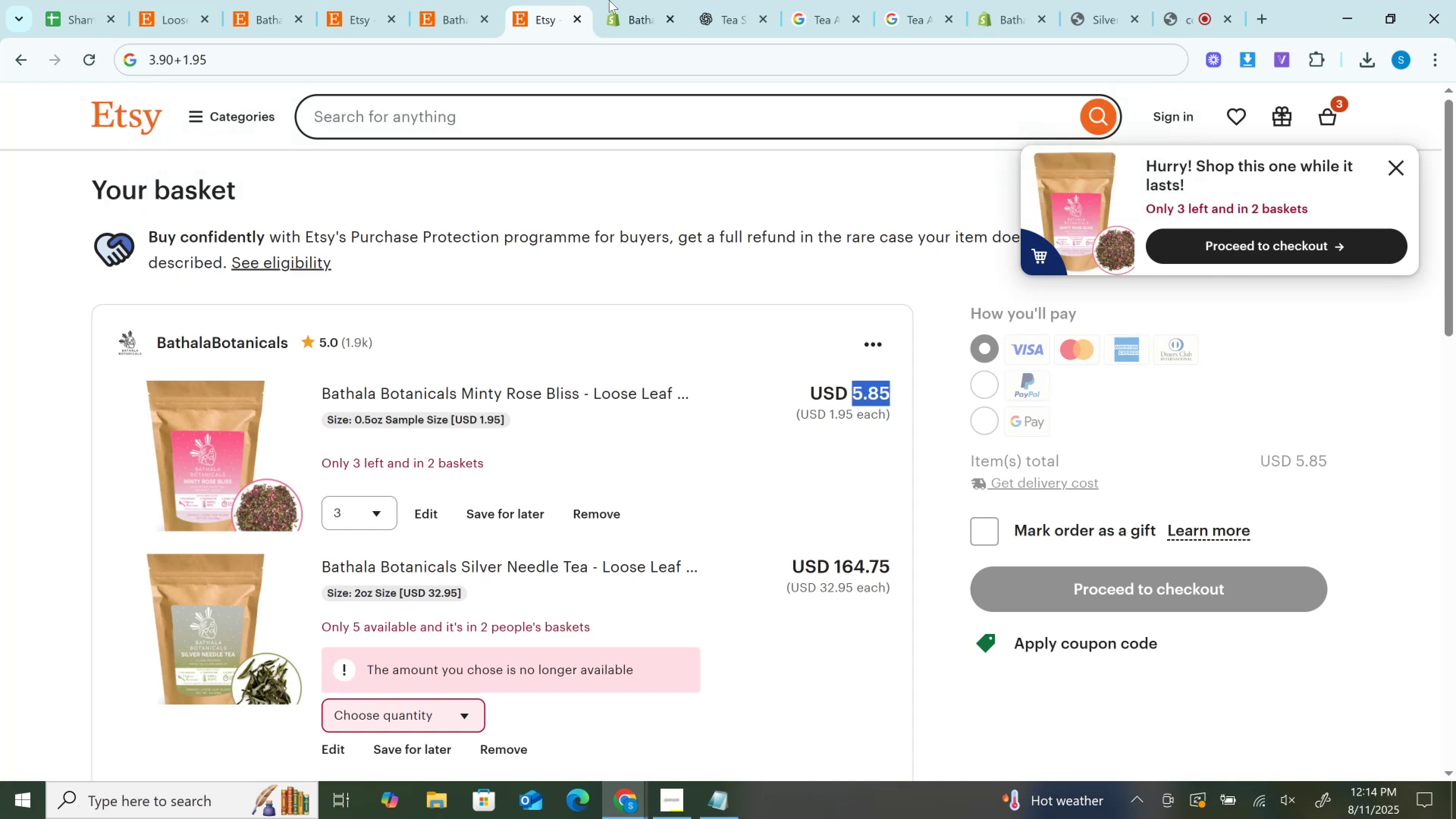 
left_click([626, 0])
 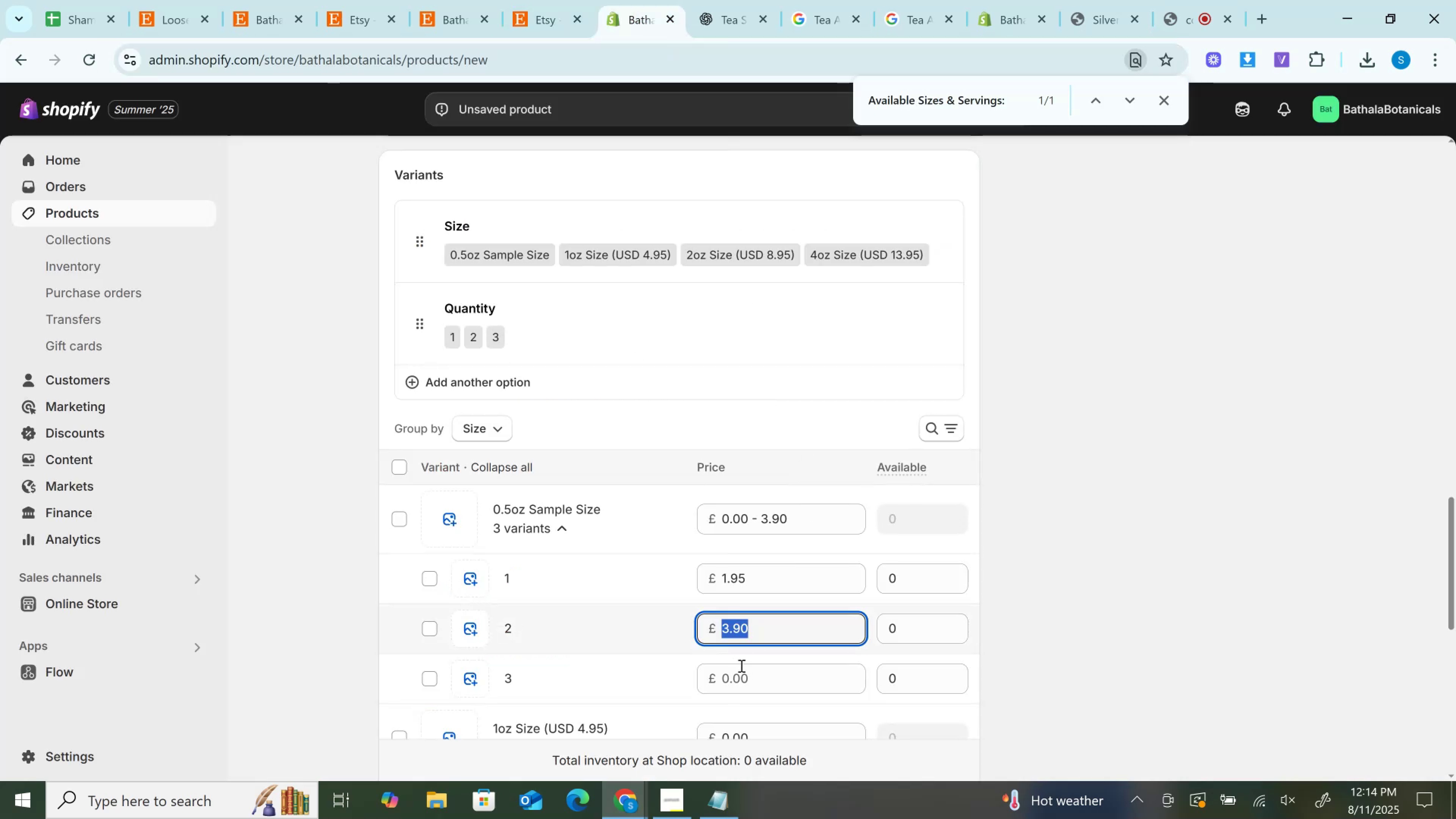 
left_click([741, 669])
 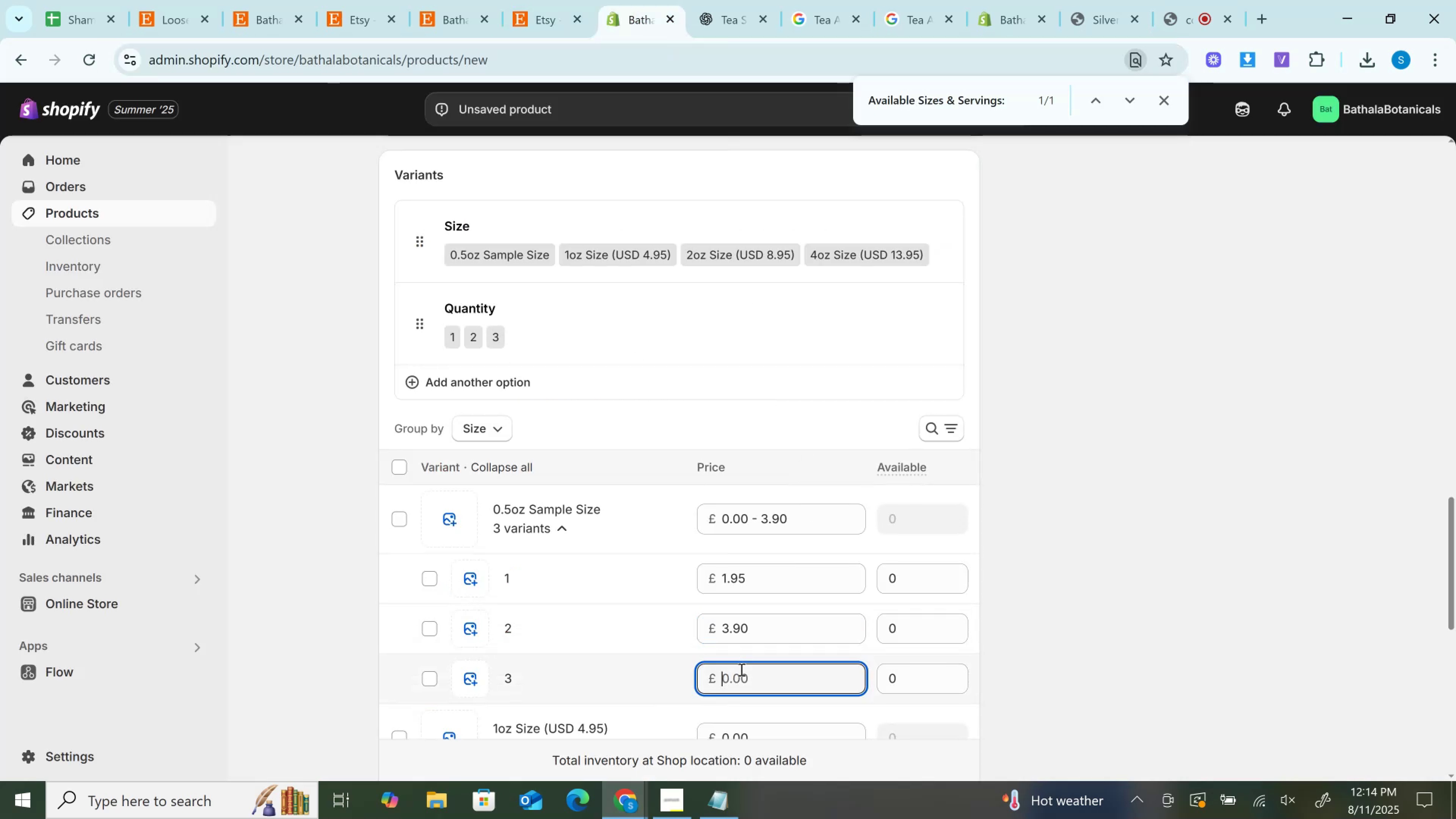 
key(Control+V)
 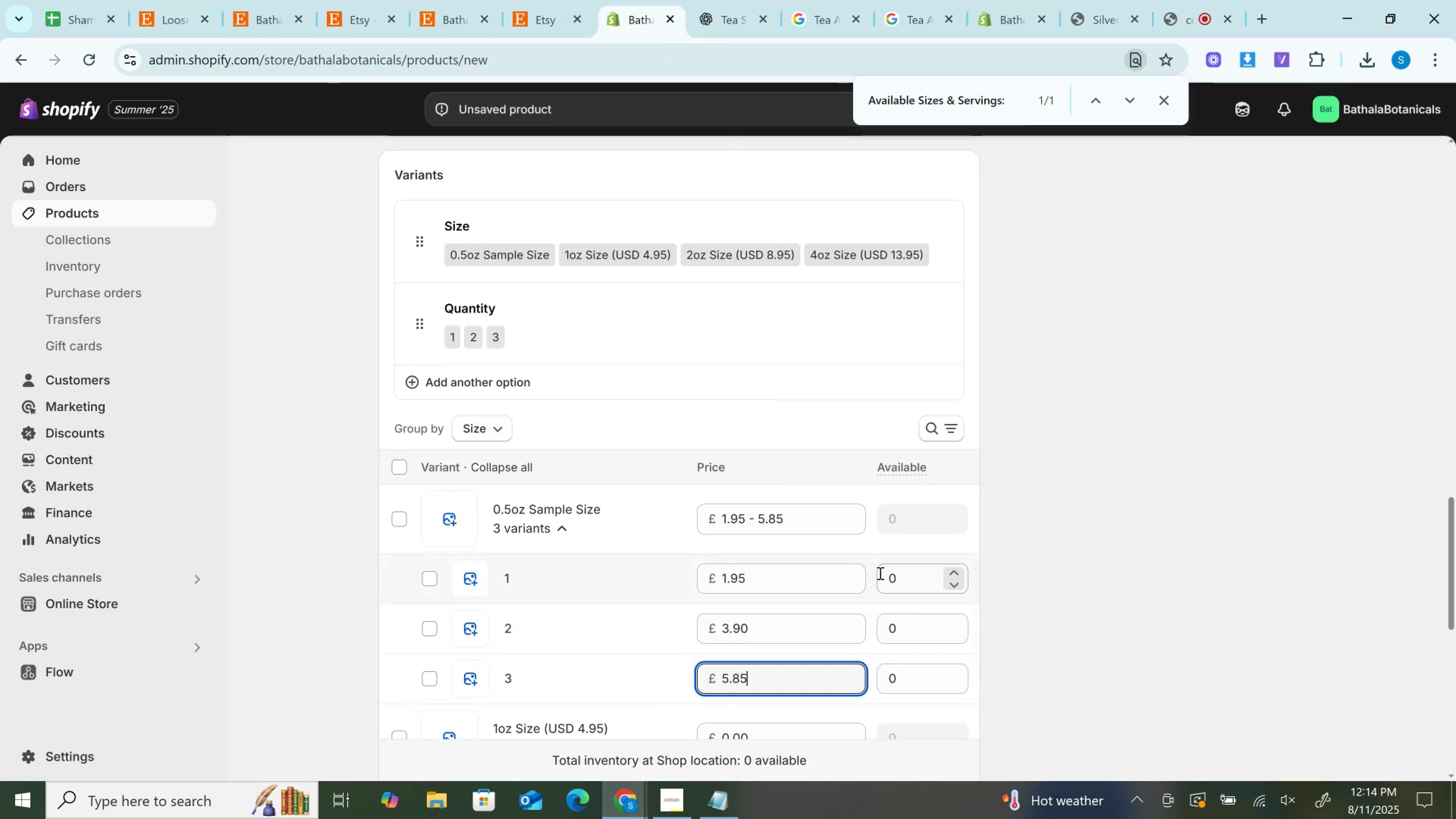 
left_click([879, 573])
 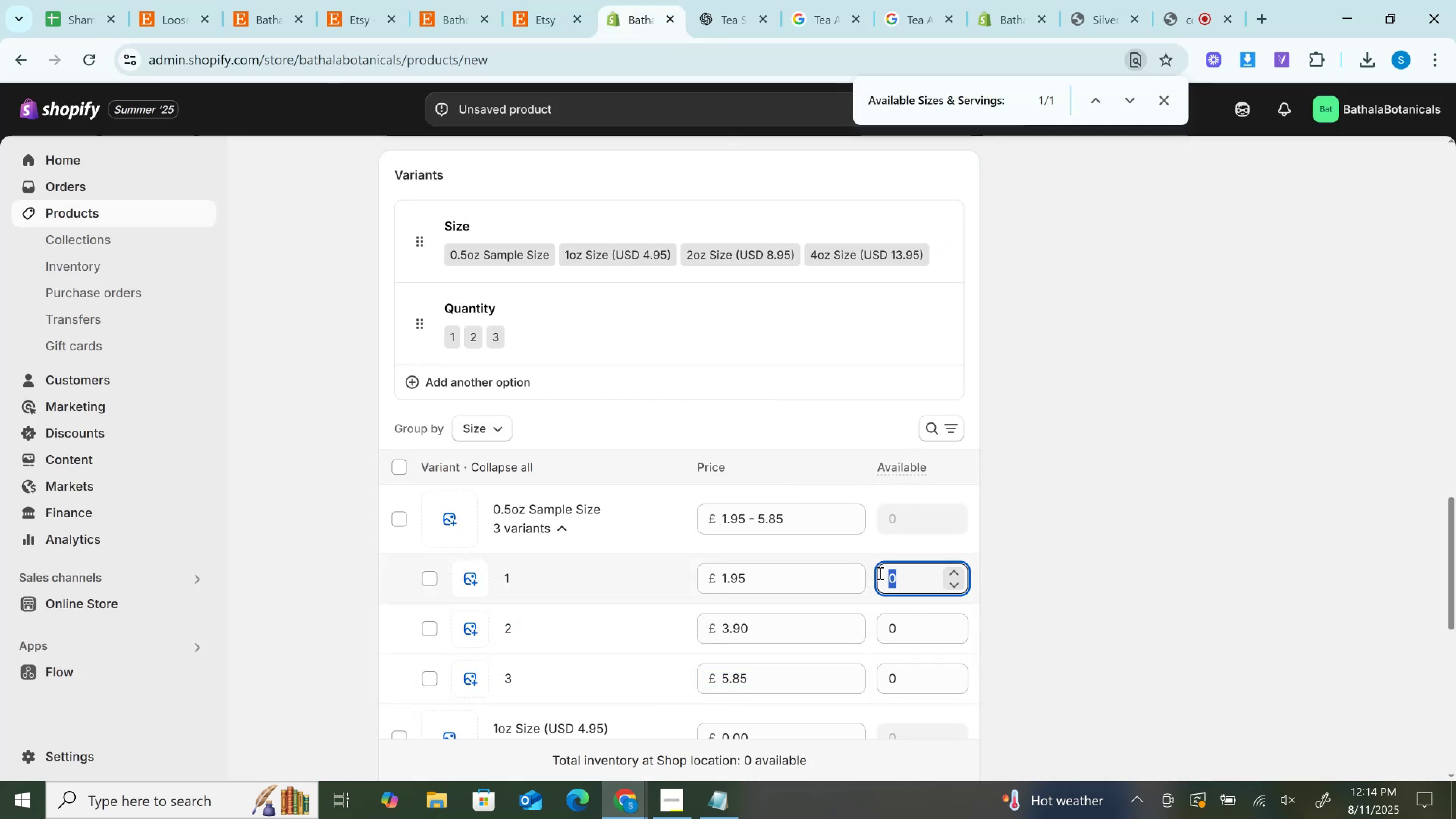 
type(10)
 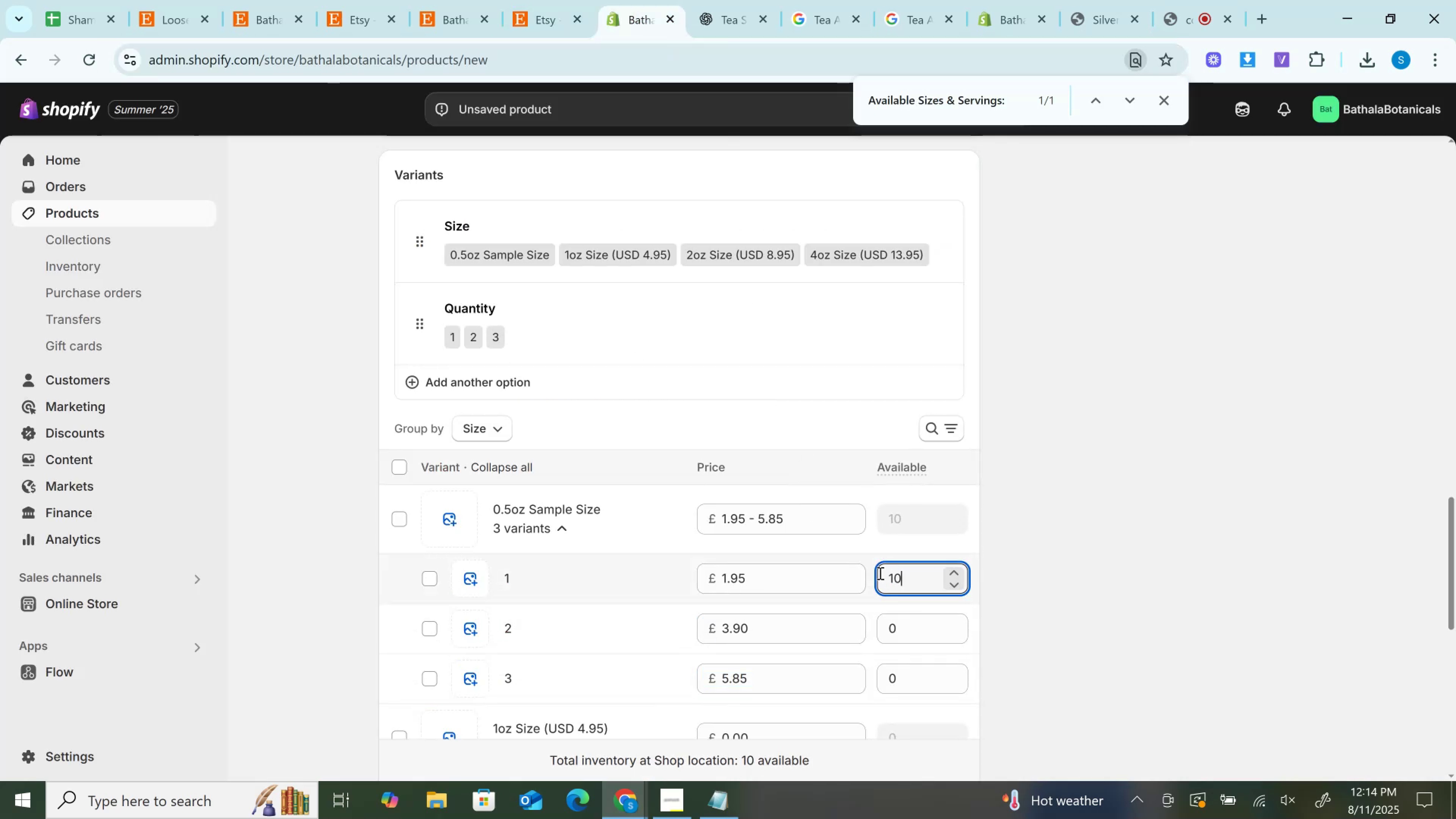 
key(Control+A)
 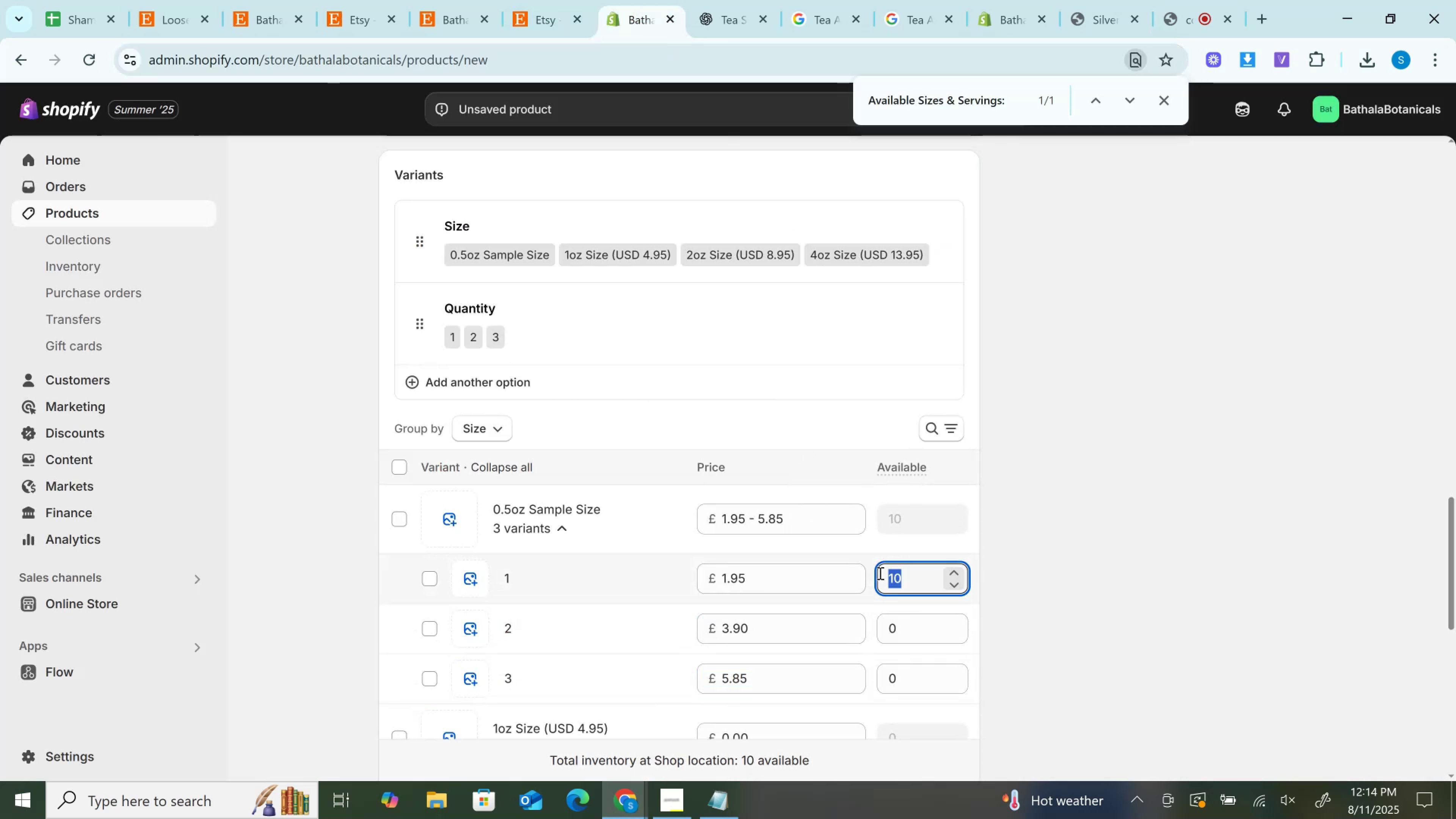 
key(Control+C)
 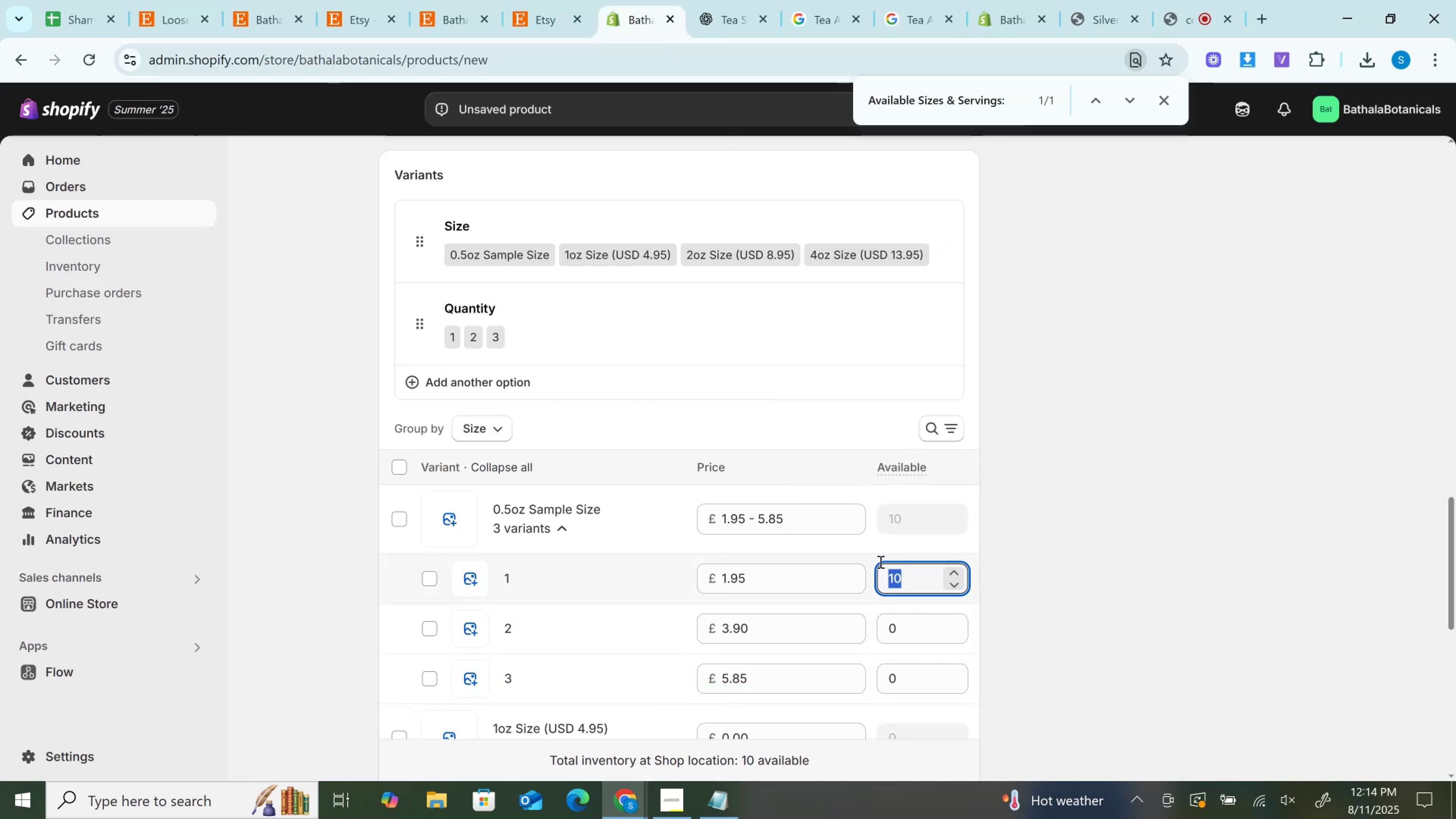 
scroll: coordinate [880, 562], scroll_direction: down, amount: 1.0
 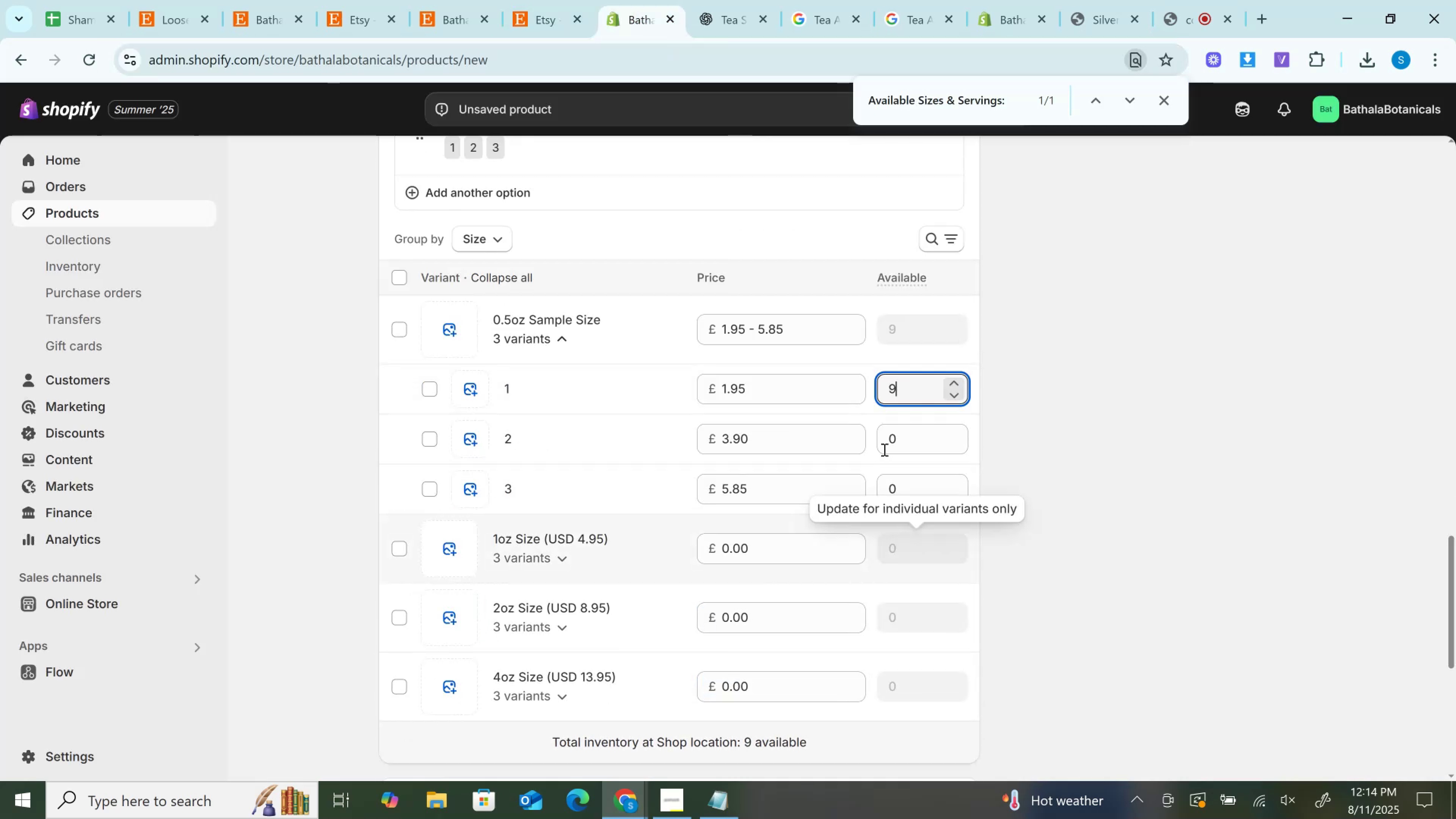 
left_click([884, 436])
 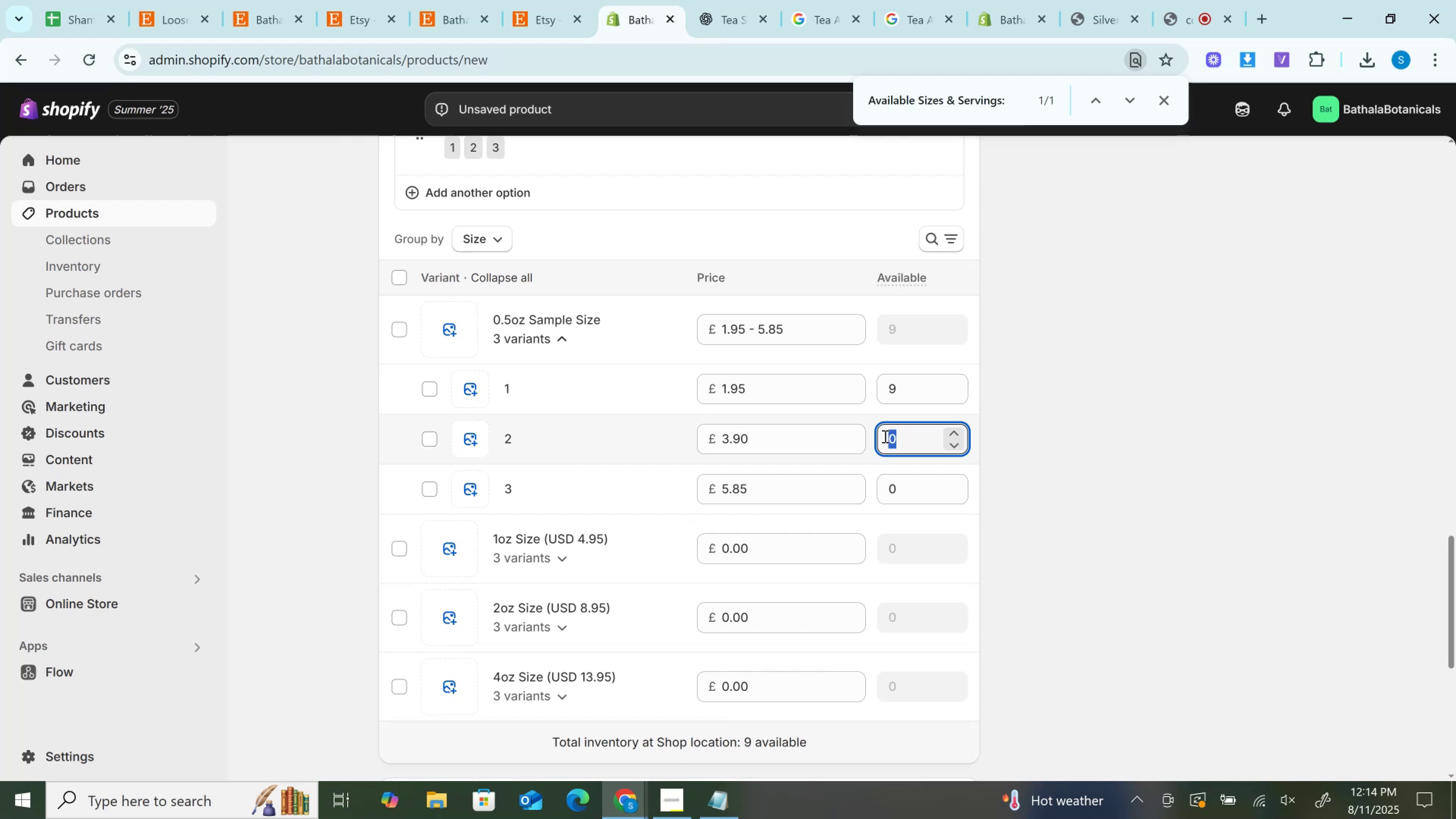 
key(Control+V)
 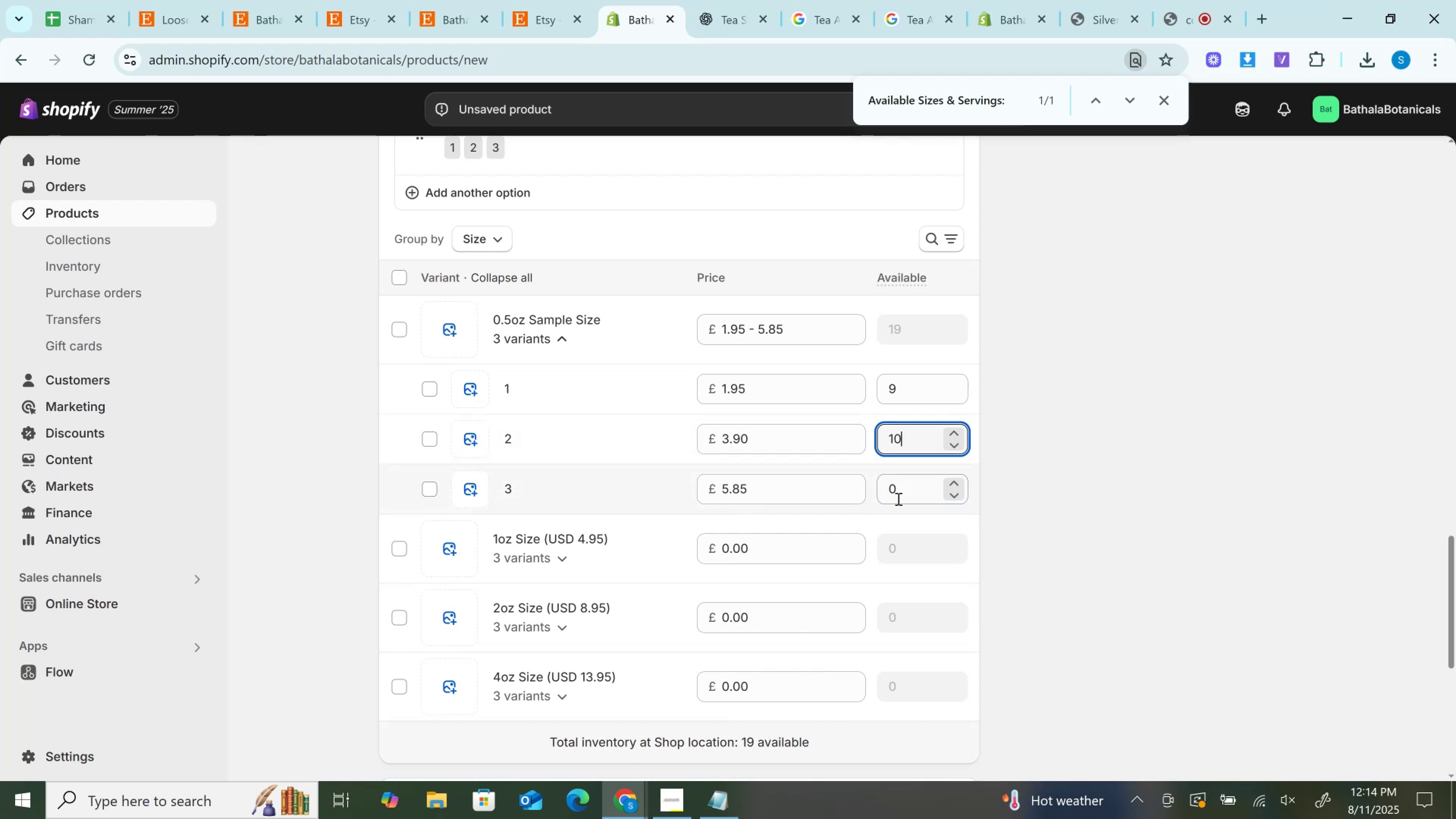 
left_click([897, 499])
 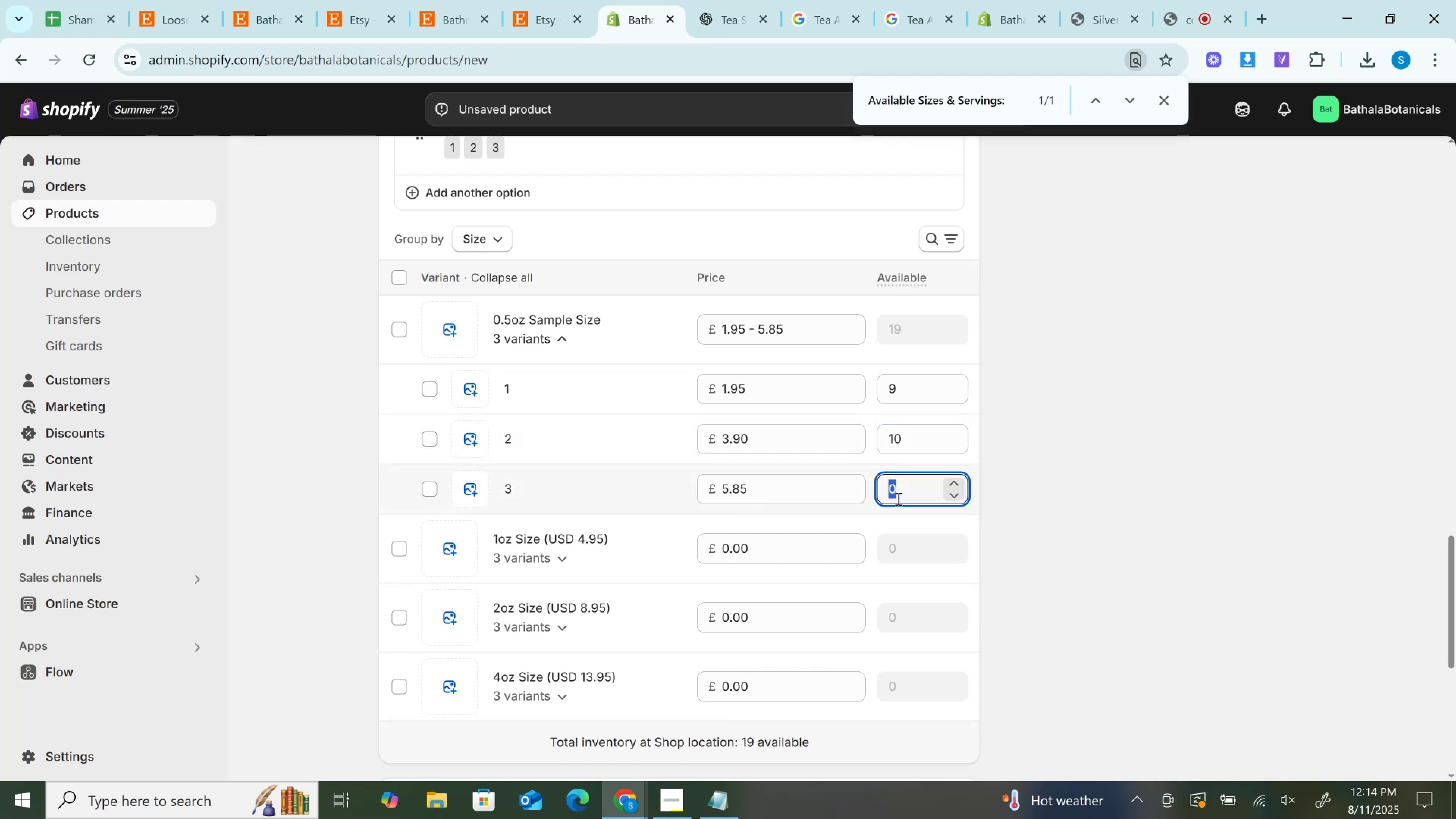 
key(Control+V)
 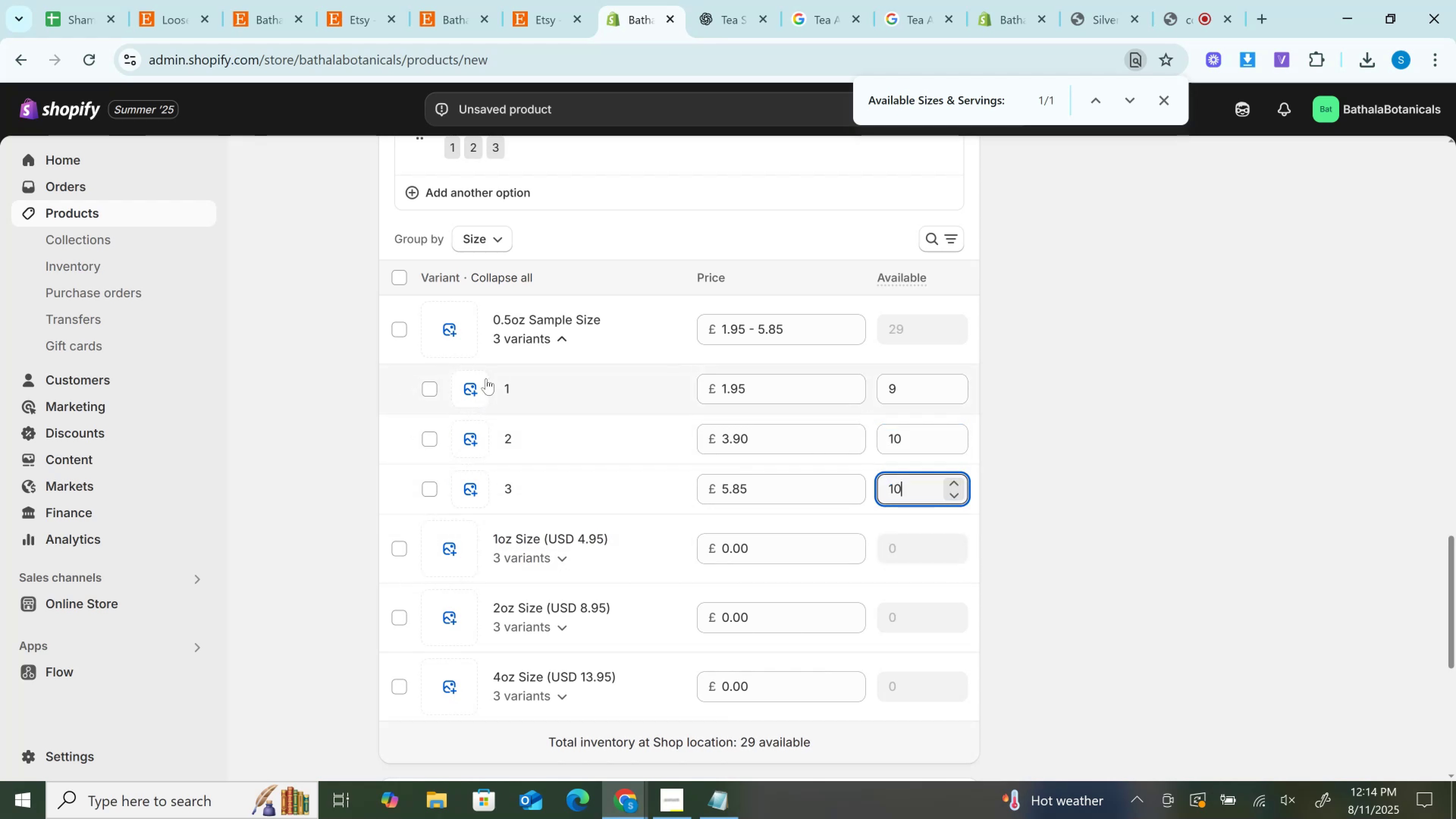 
left_click([562, 340])
 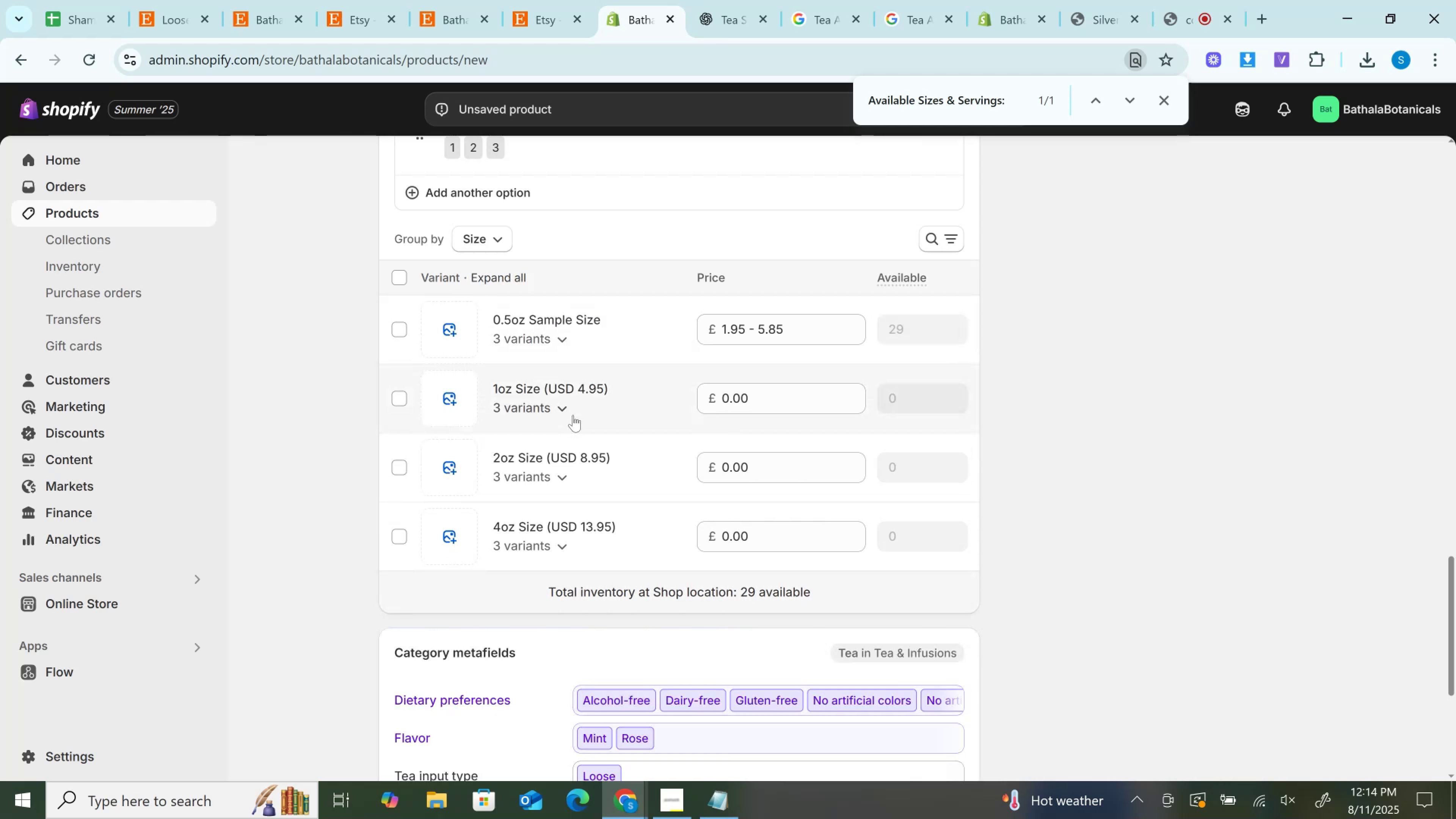 
left_click([573, 416])
 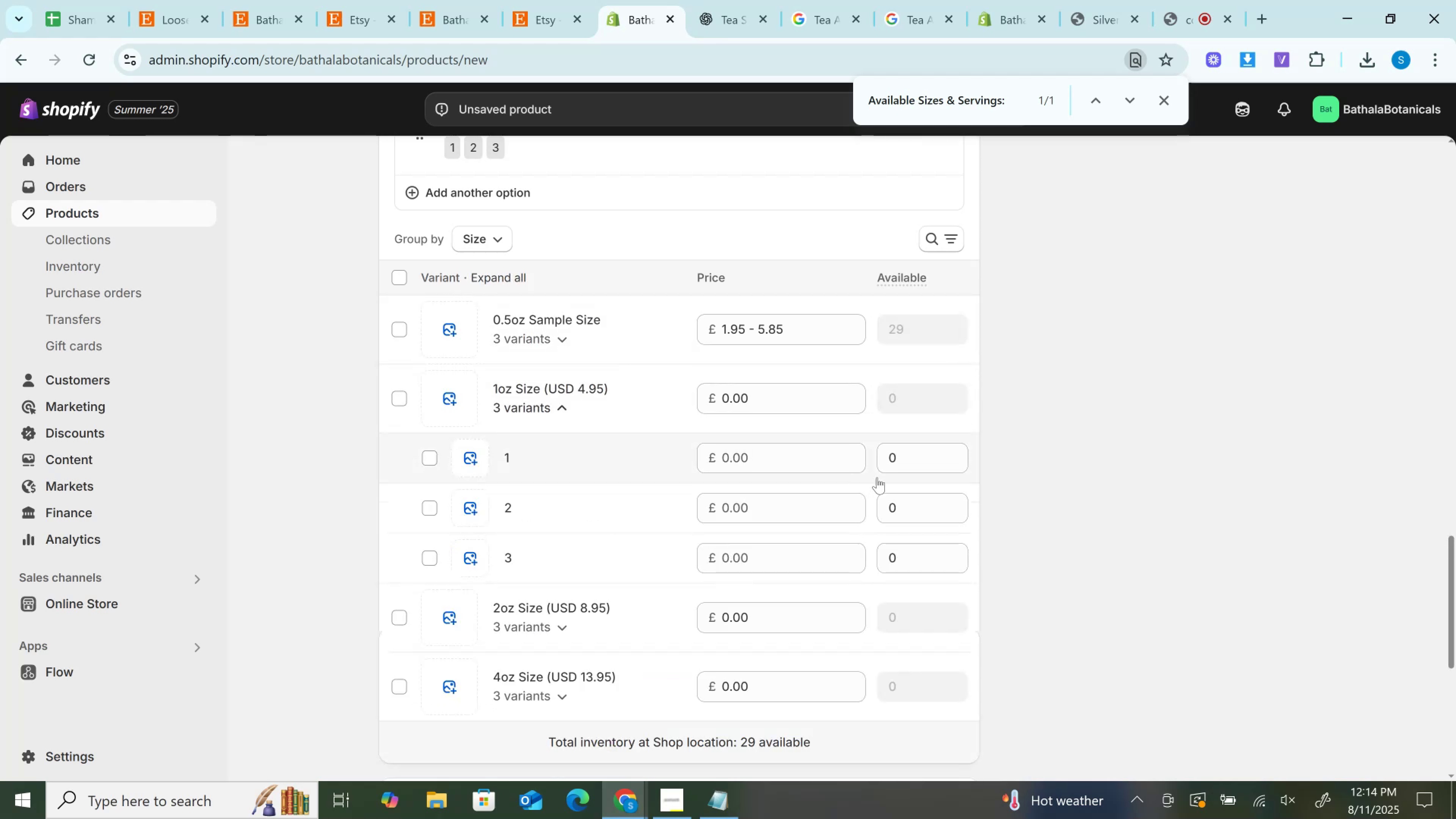 
left_click([877, 453])
 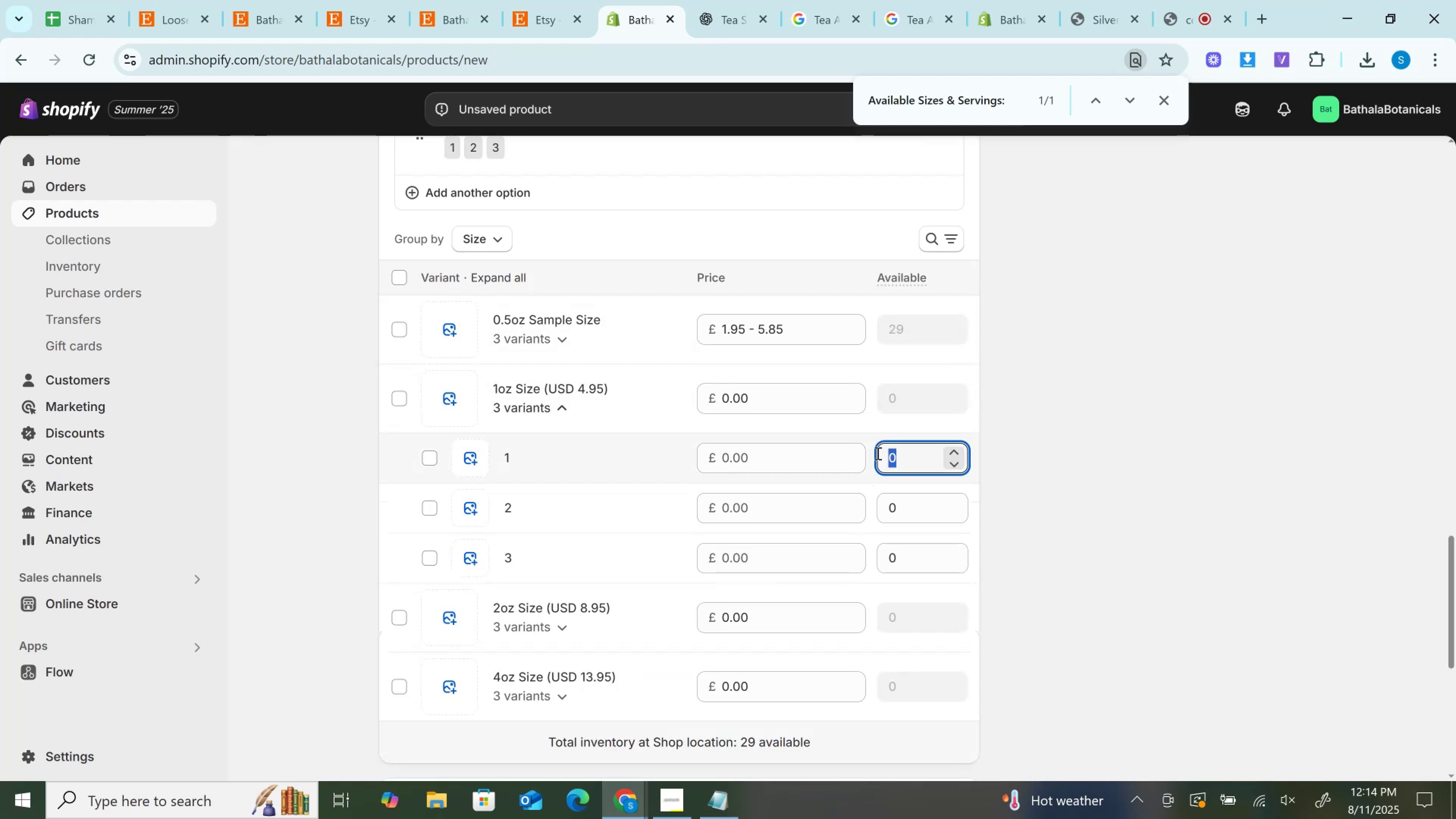 
key(Control+V)
 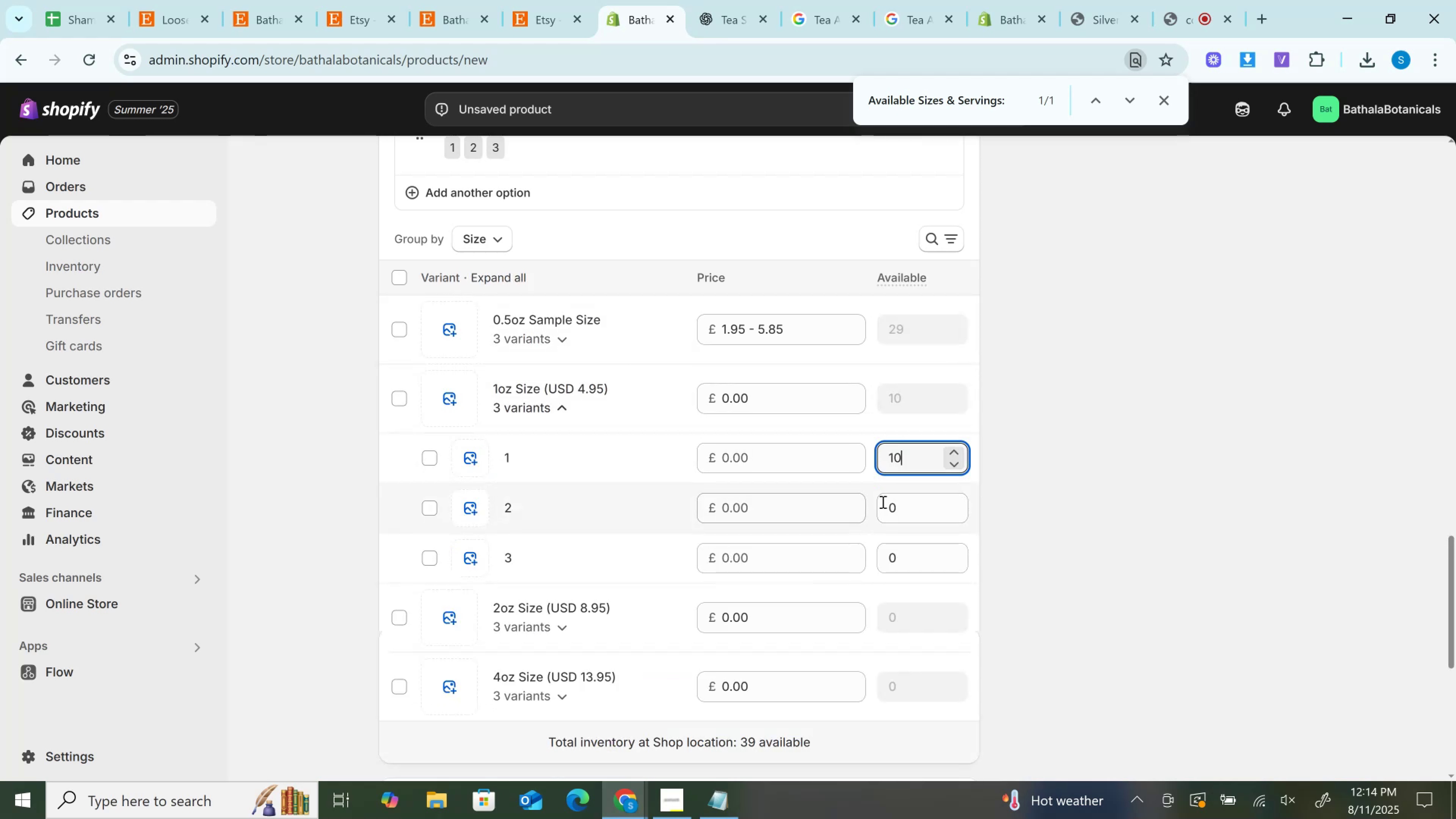 
left_click([882, 502])
 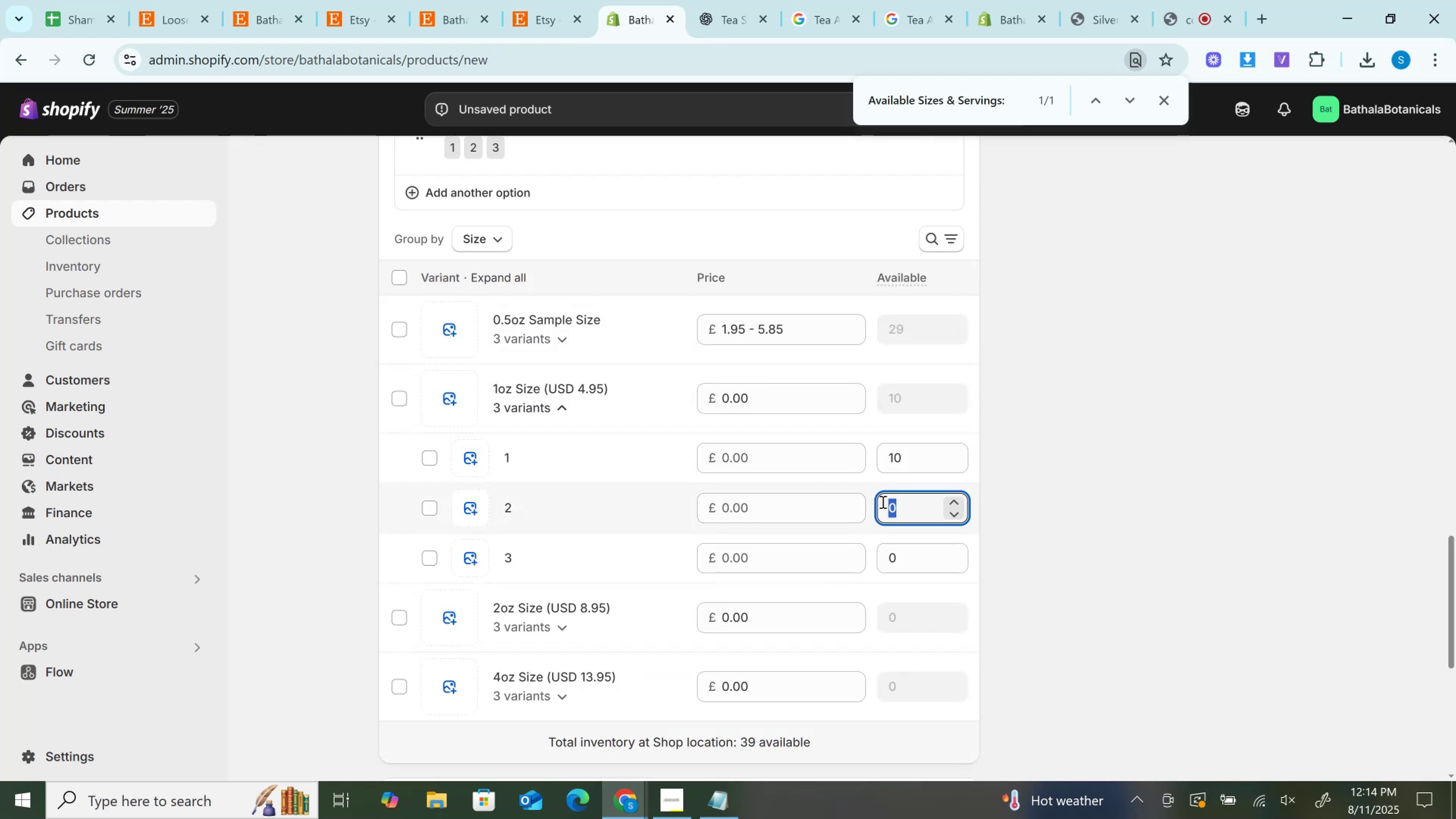 
key(Control+V)
 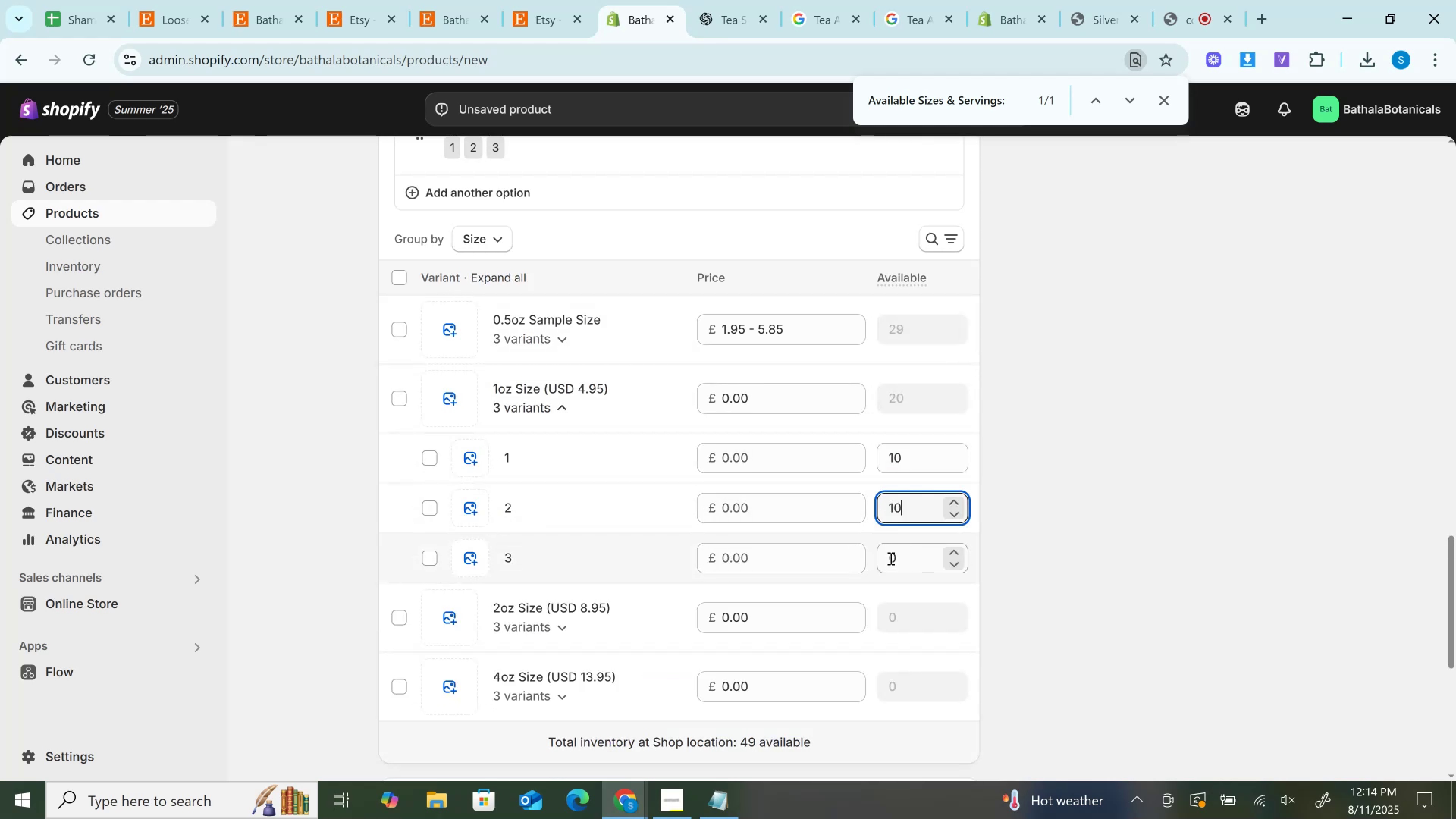 
key(Control+V)
 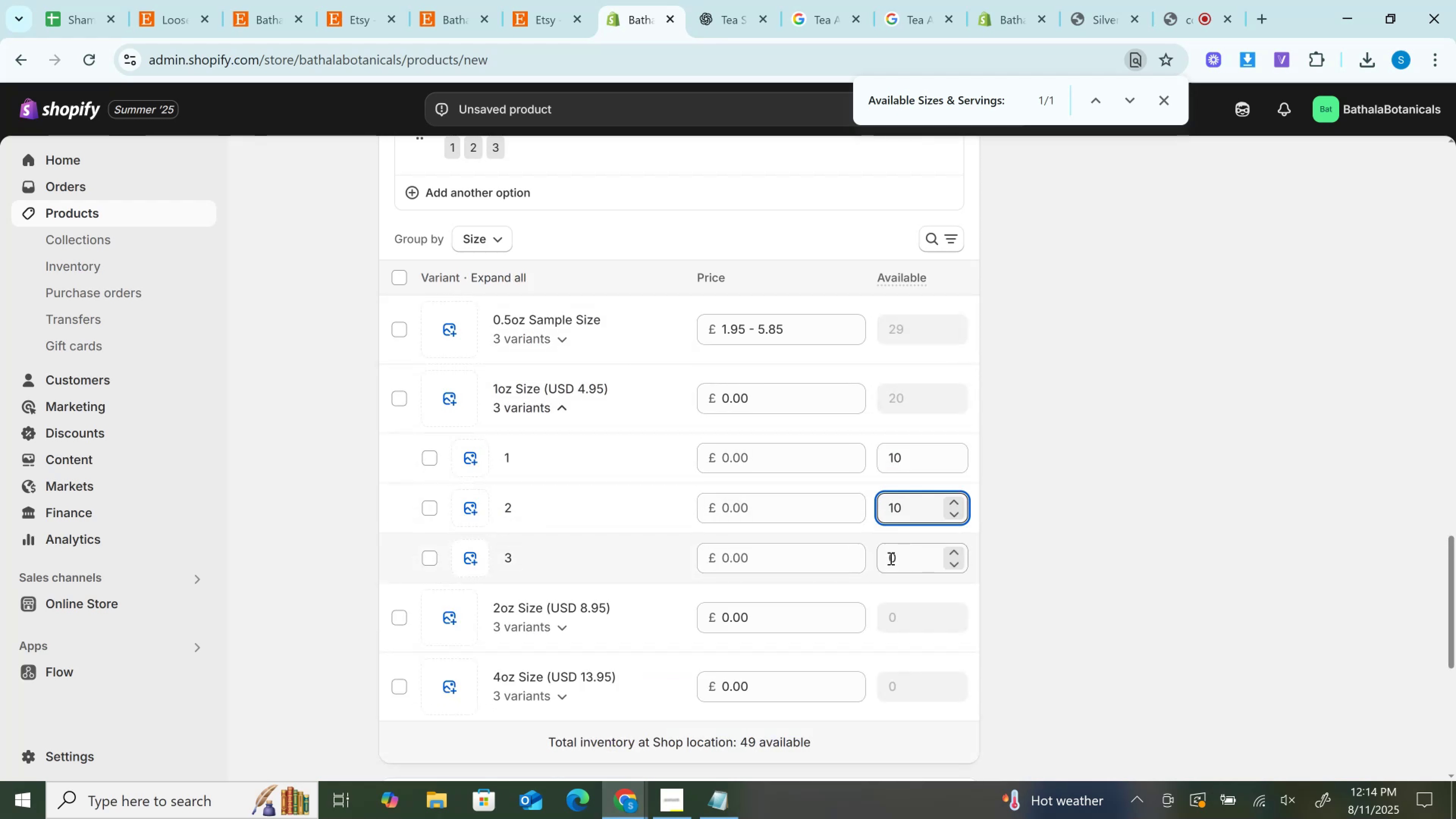 
left_click([890, 558])
 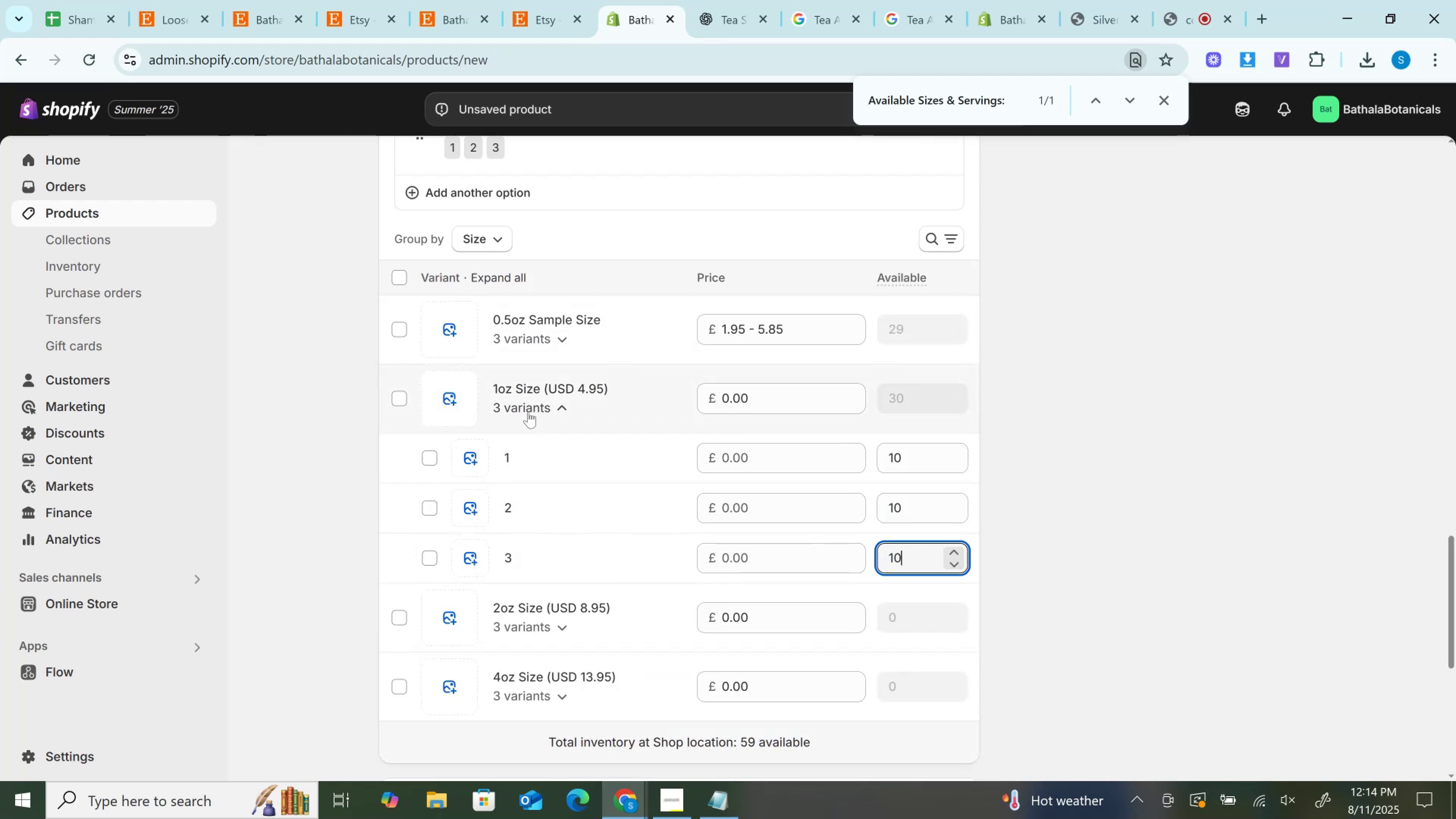 
left_click([556, 409])
 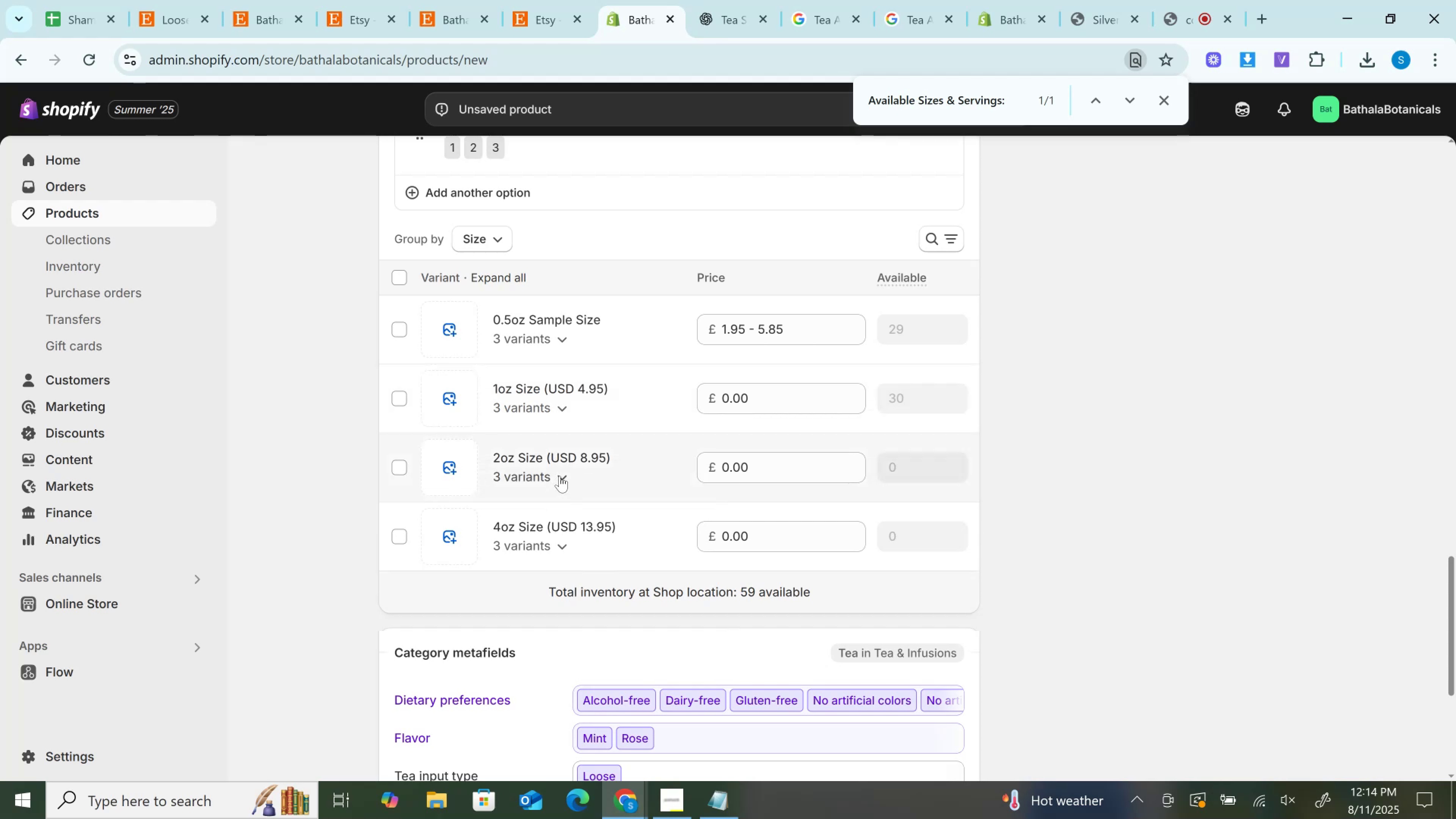 
left_click([561, 469])
 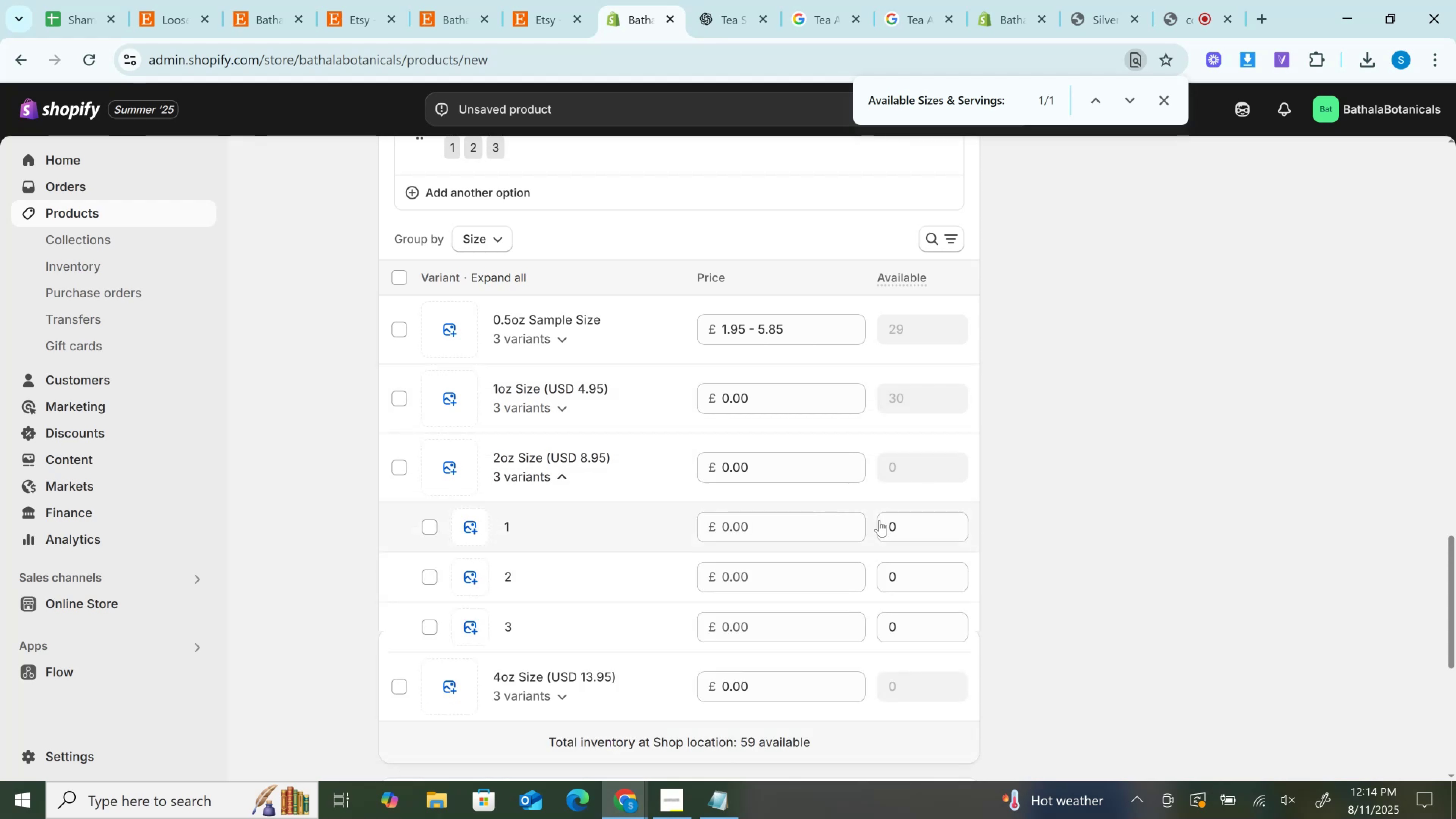 
left_click([889, 521])
 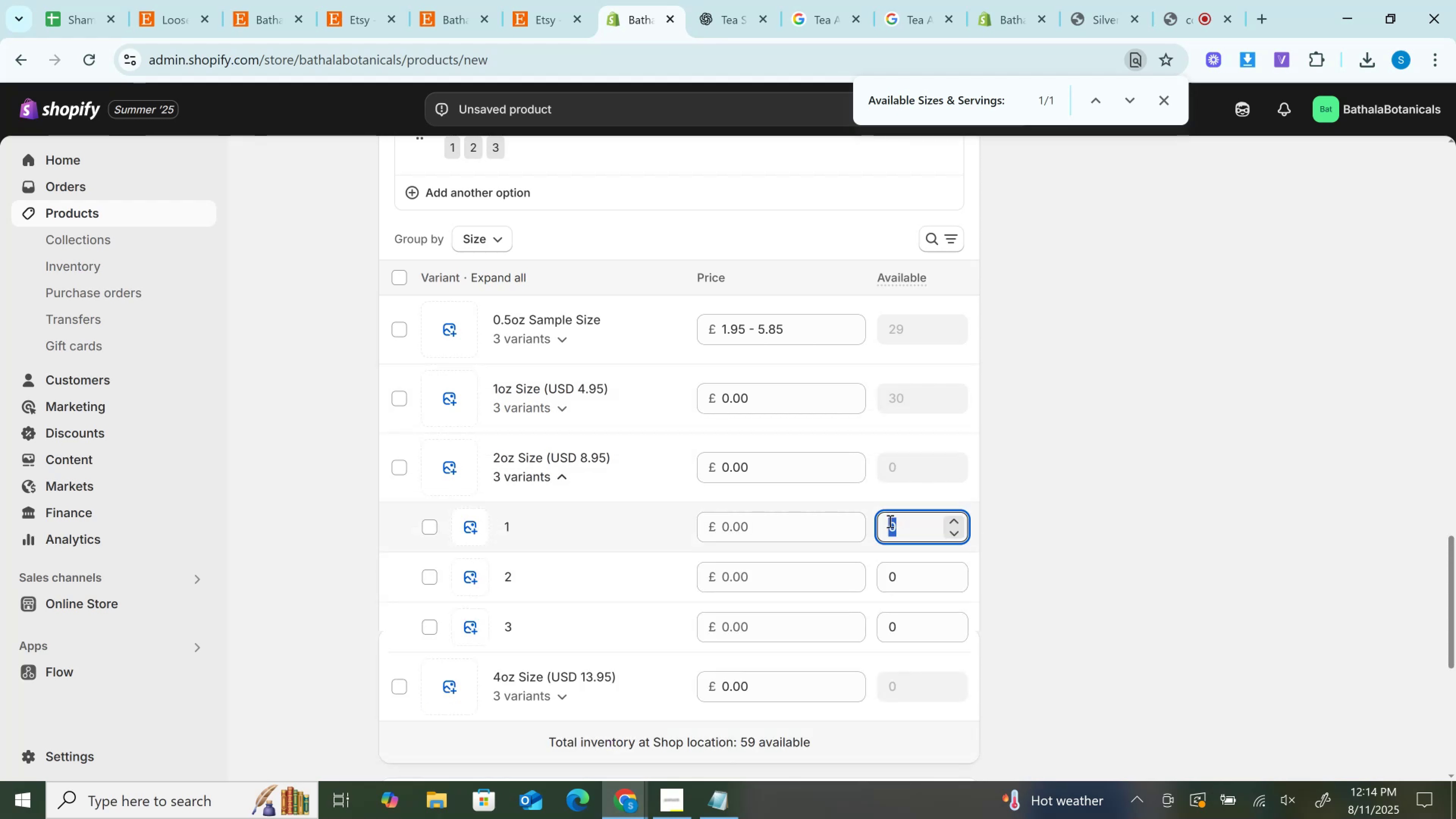 
key(Control+V)
 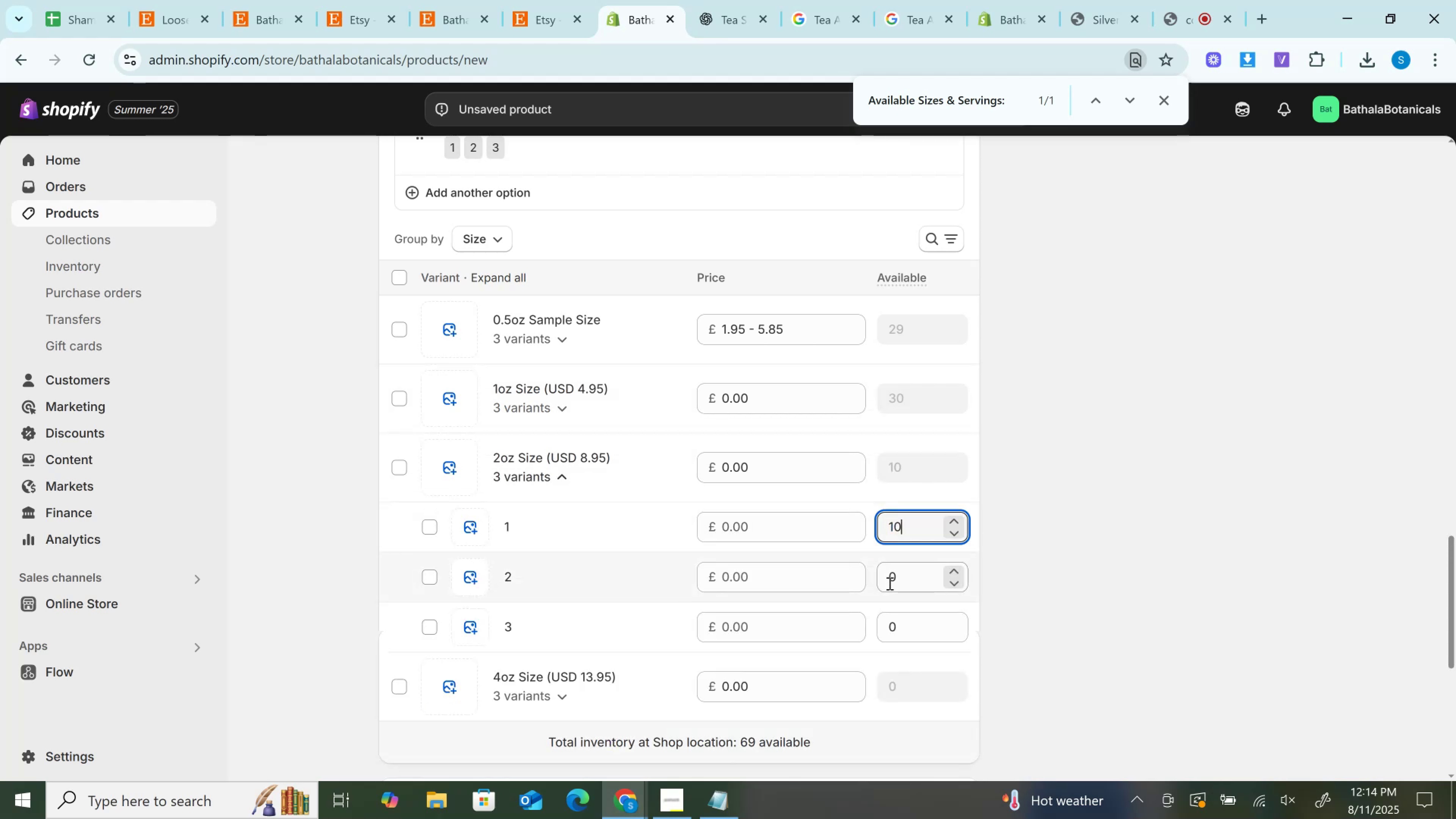 
left_click([889, 584])
 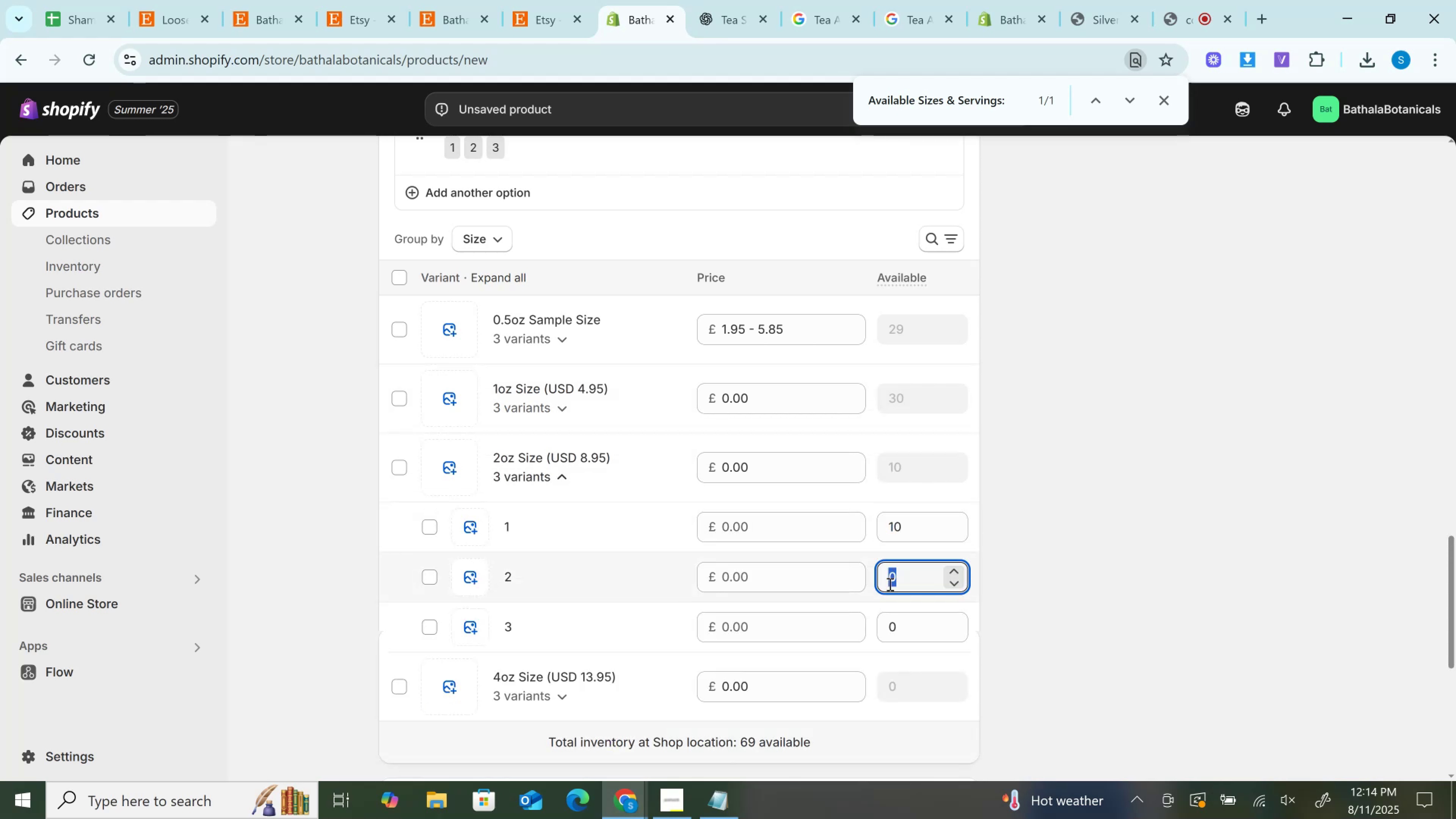 
key(Control+V)
 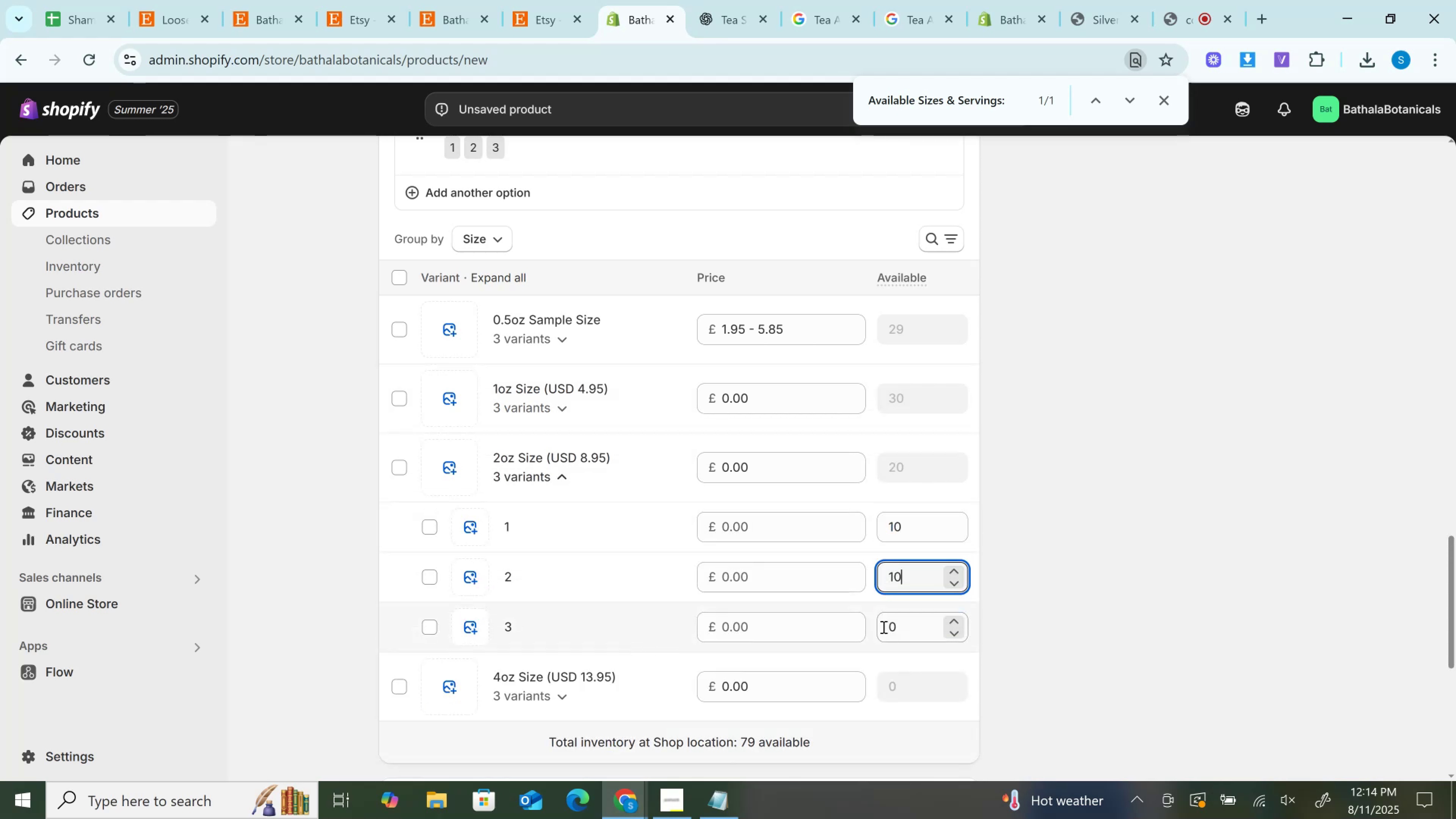 
left_click([883, 627])
 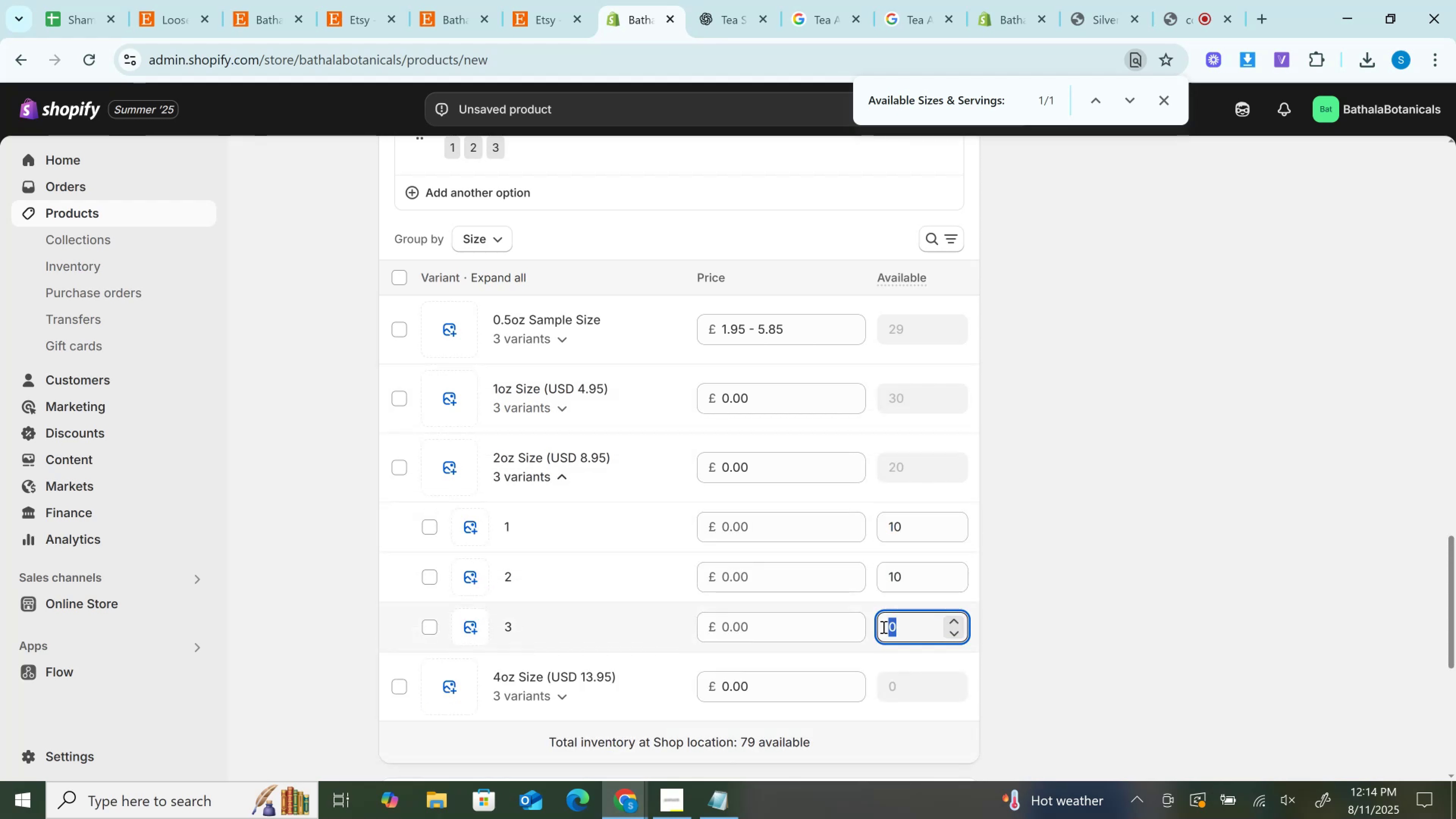 
key(Control+V)
 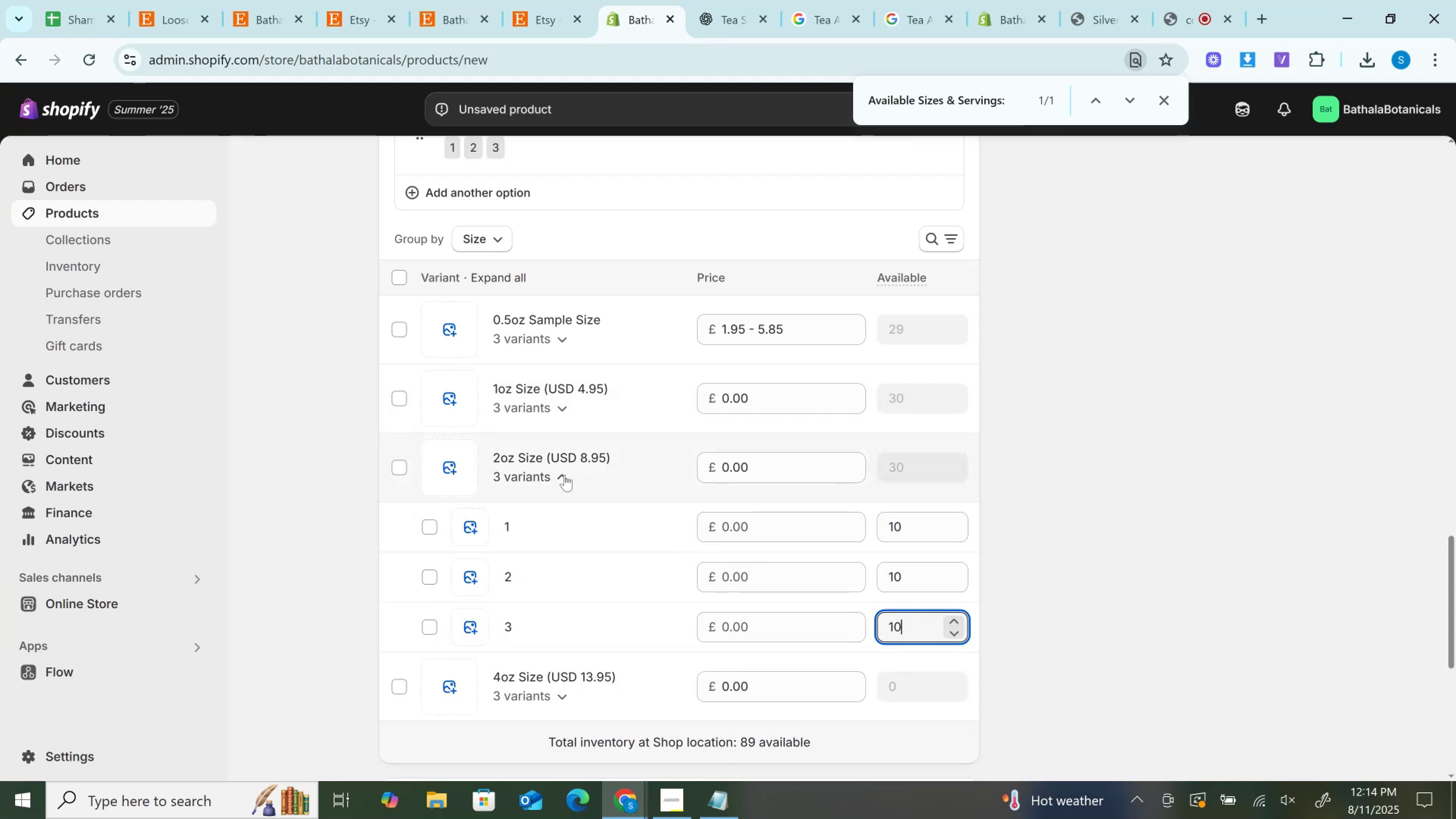 
left_click([565, 475])
 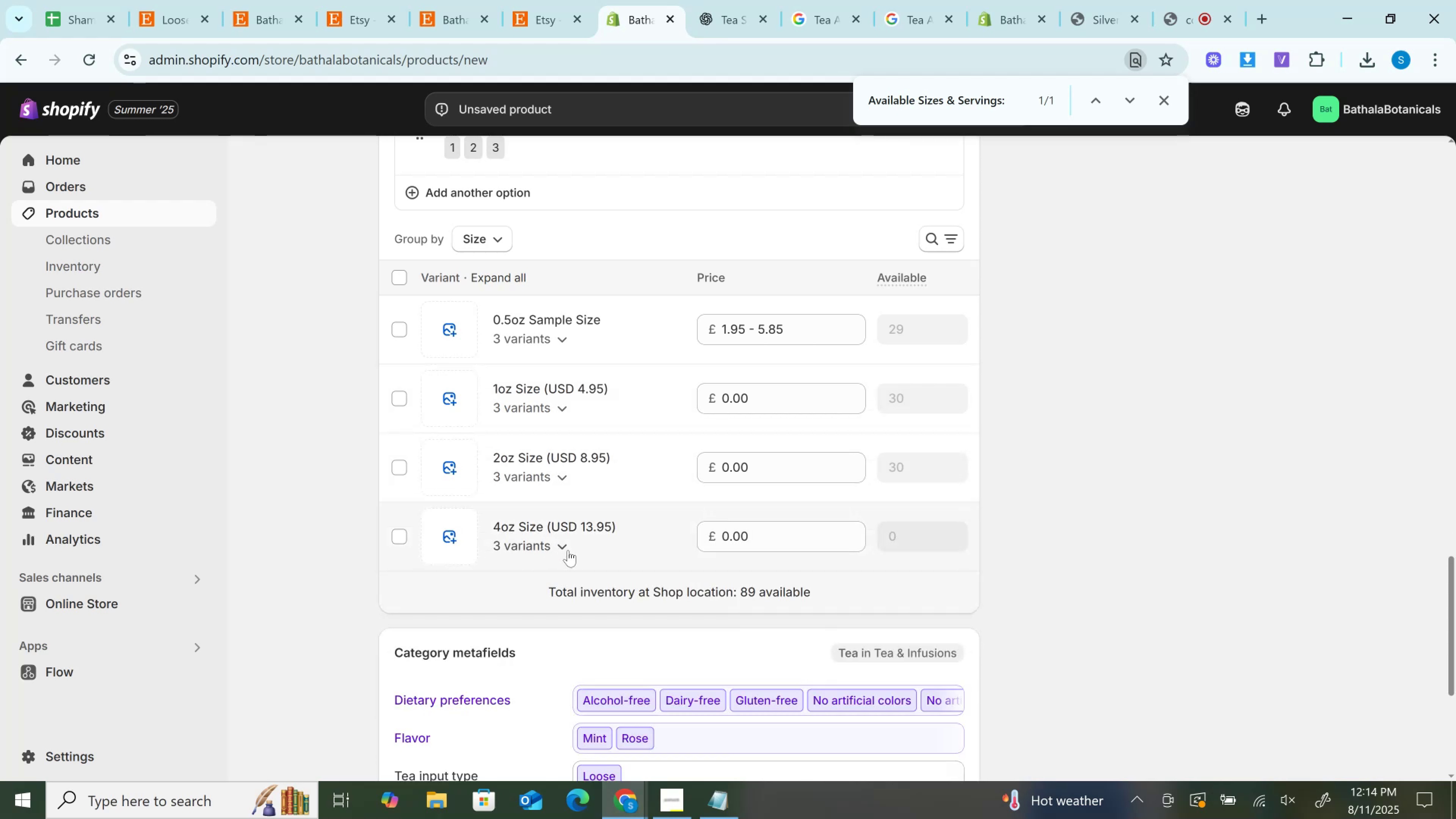 
left_click([568, 545])
 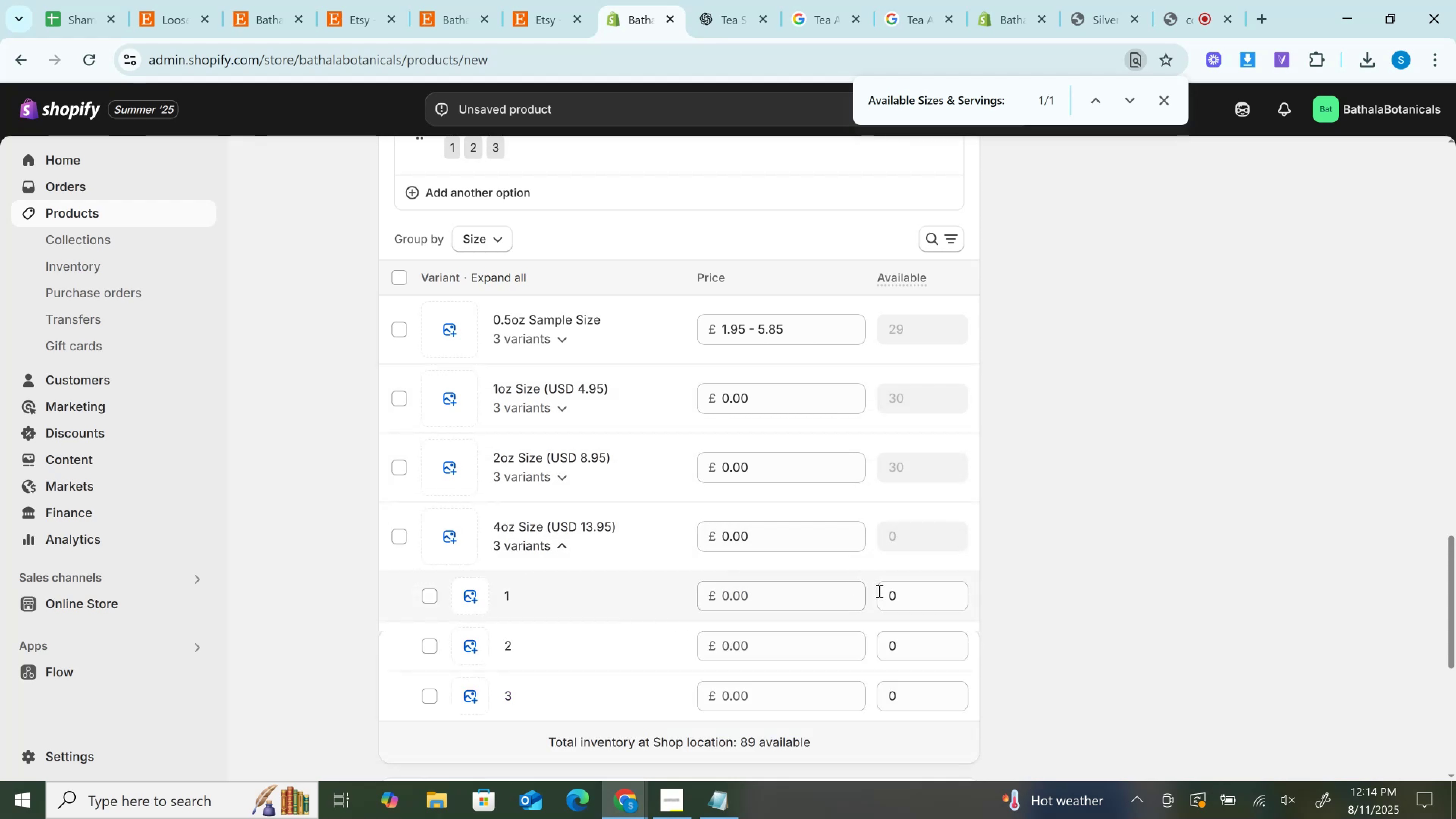 
left_click([879, 592])
 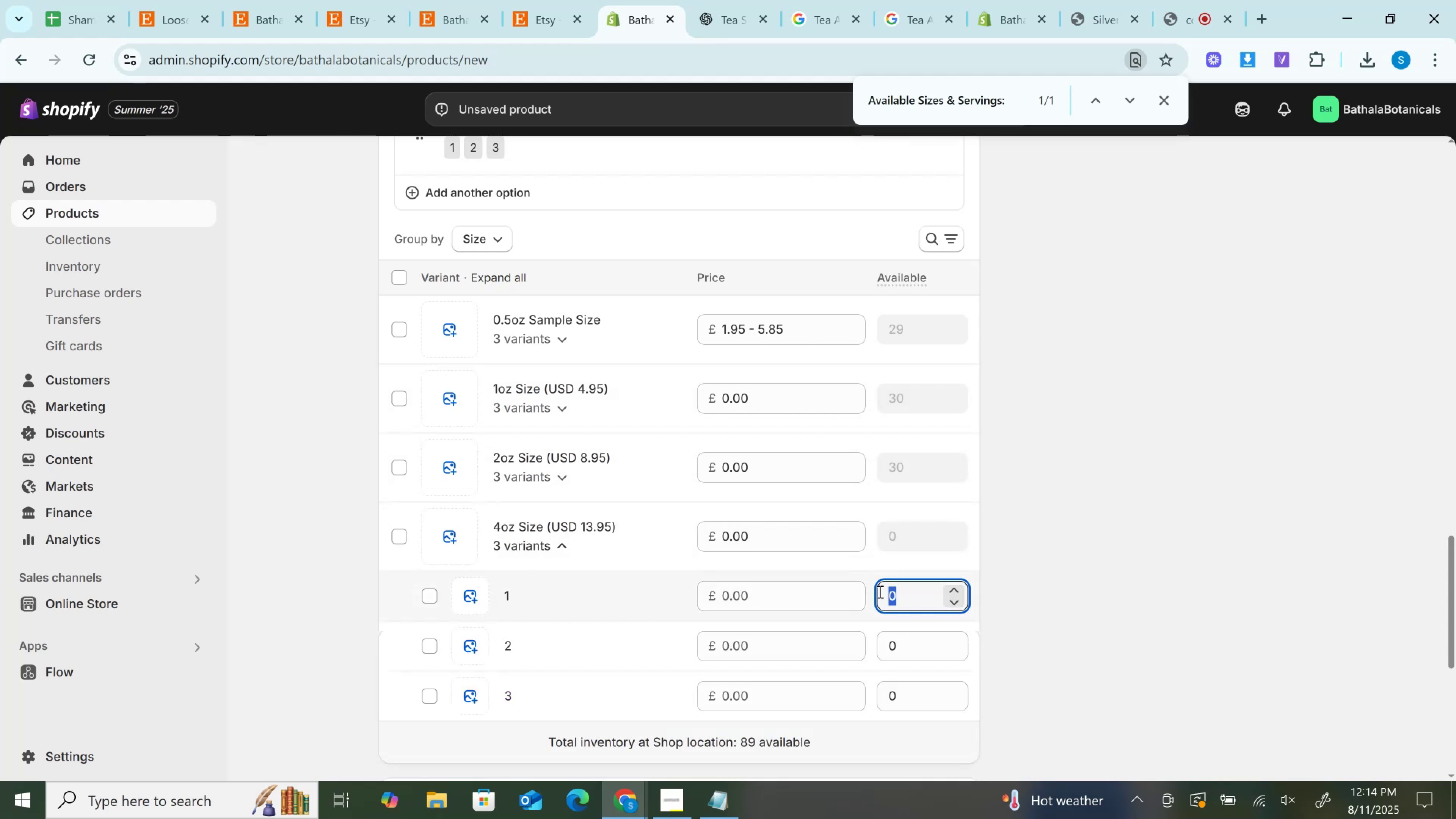 
key(Control+V)
 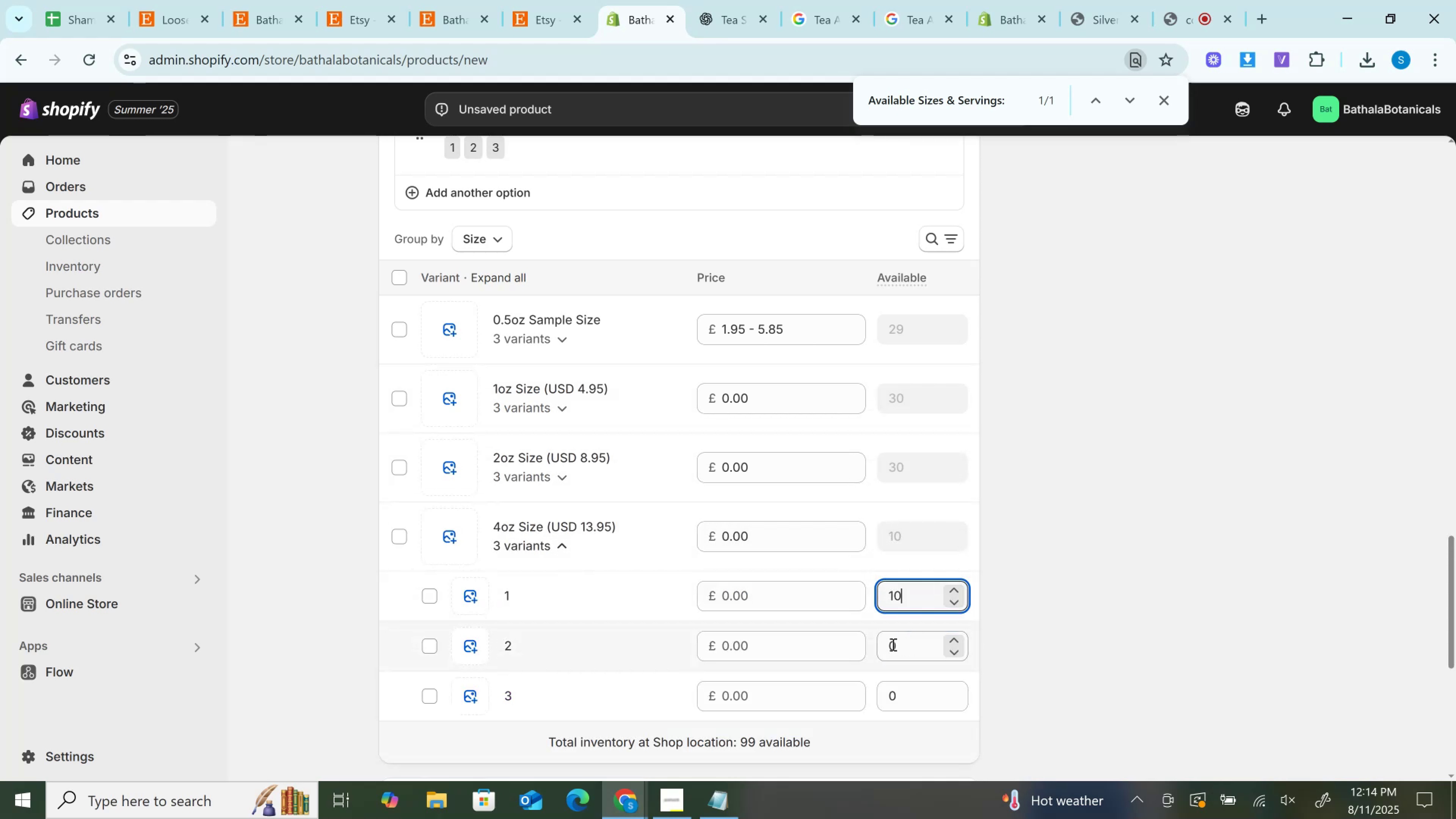 
key(Control+V)
 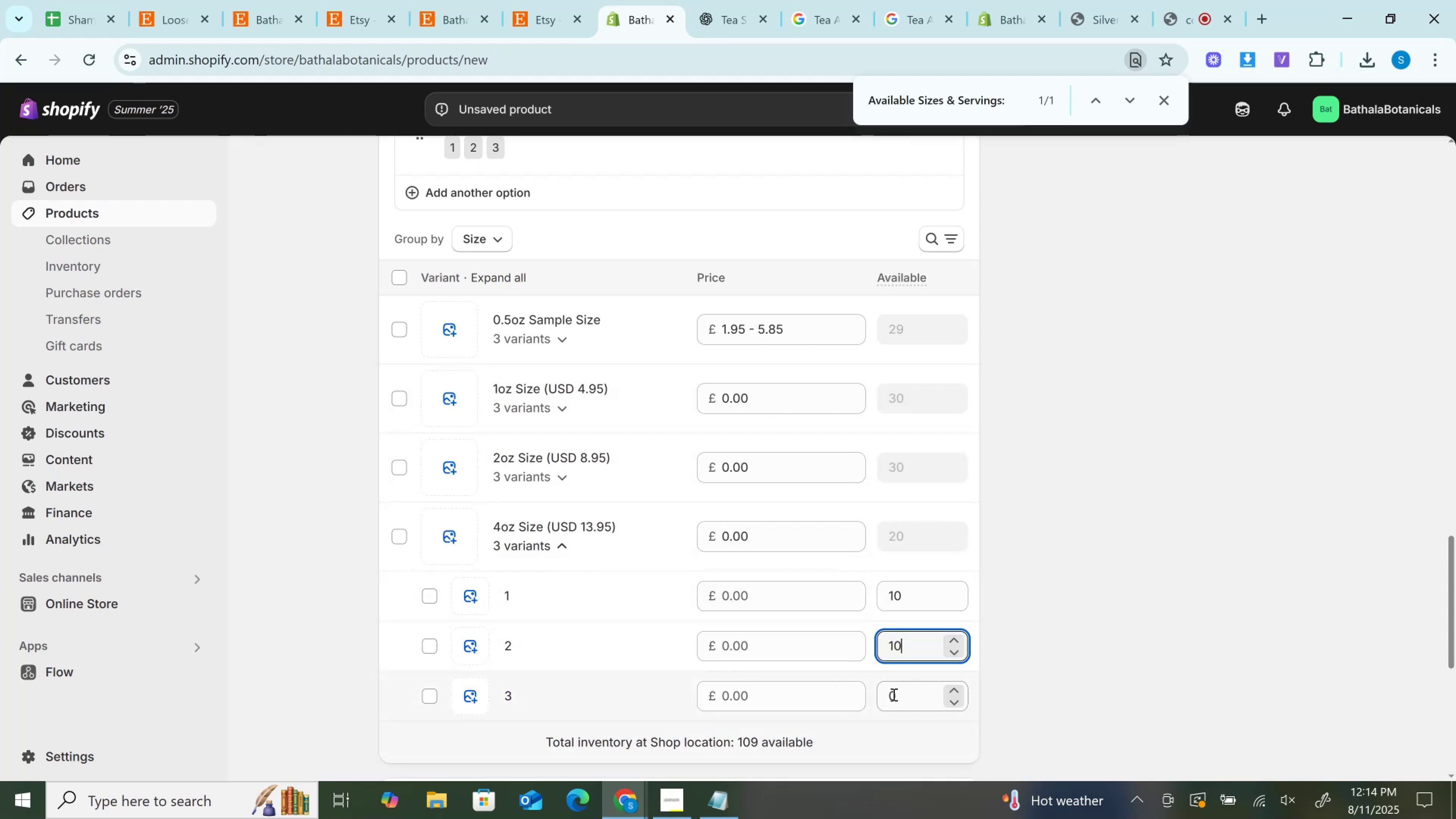 
left_click([886, 697])
 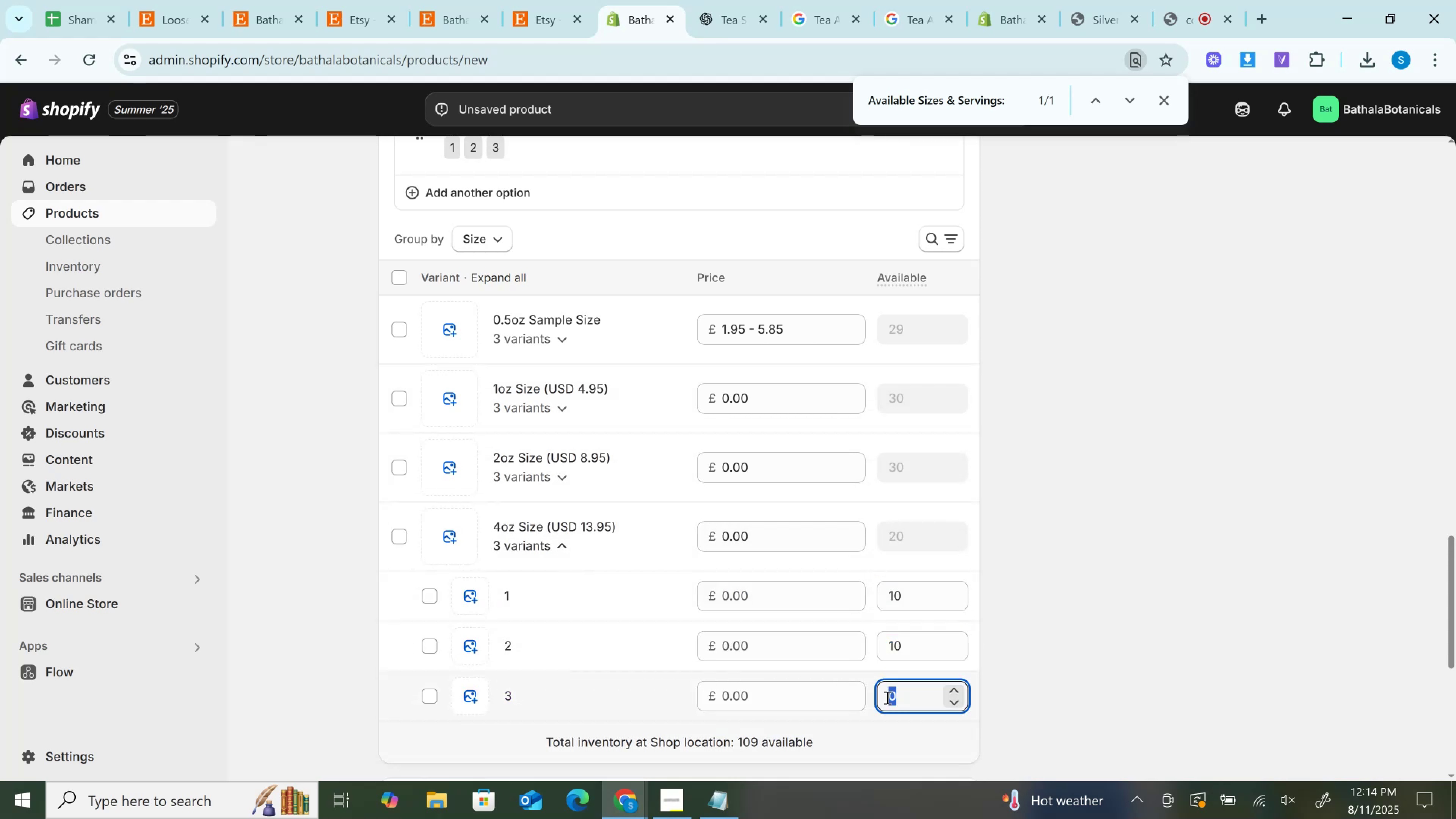 
key(Control+V)
 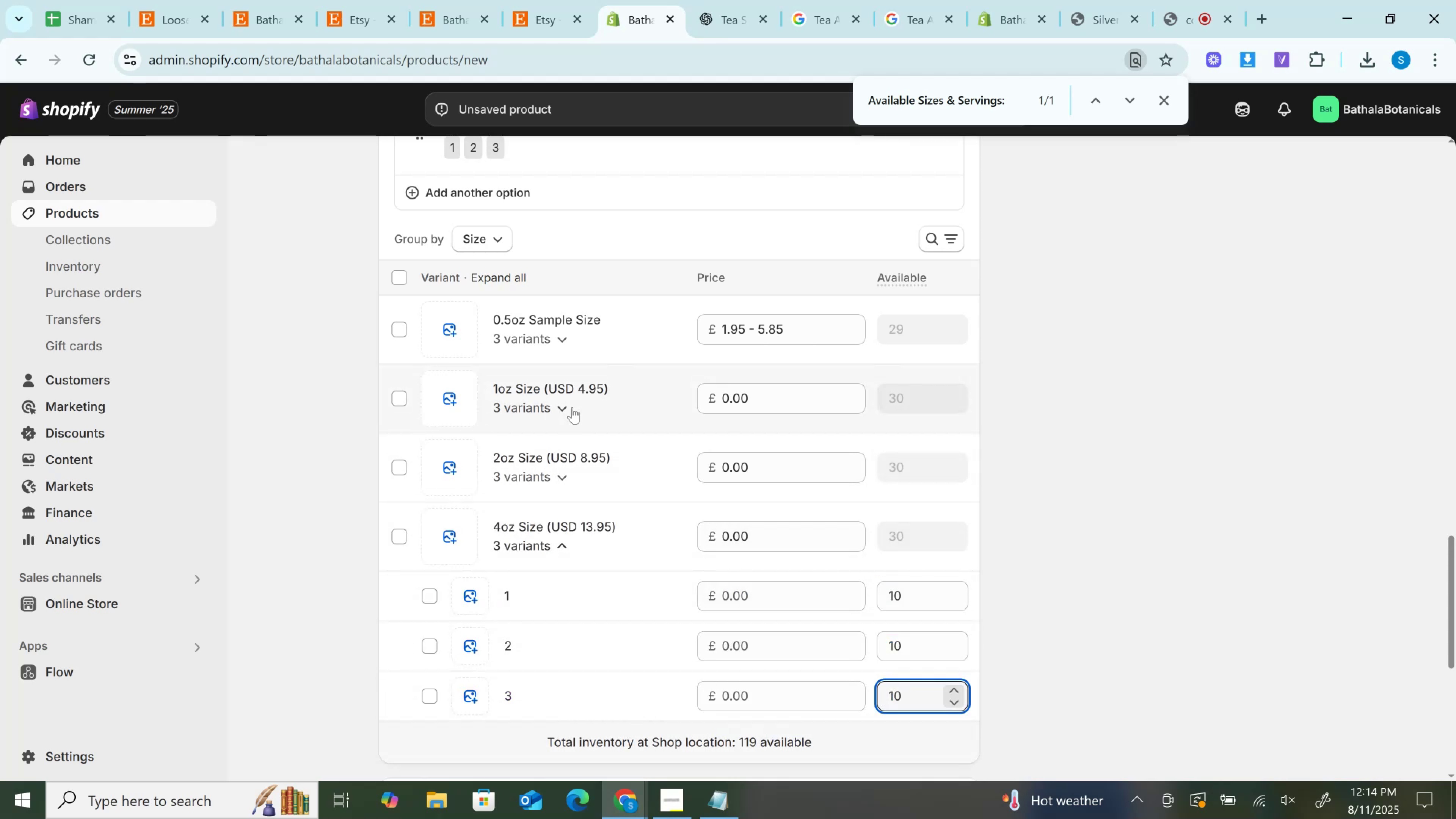 
left_click([573, 407])
 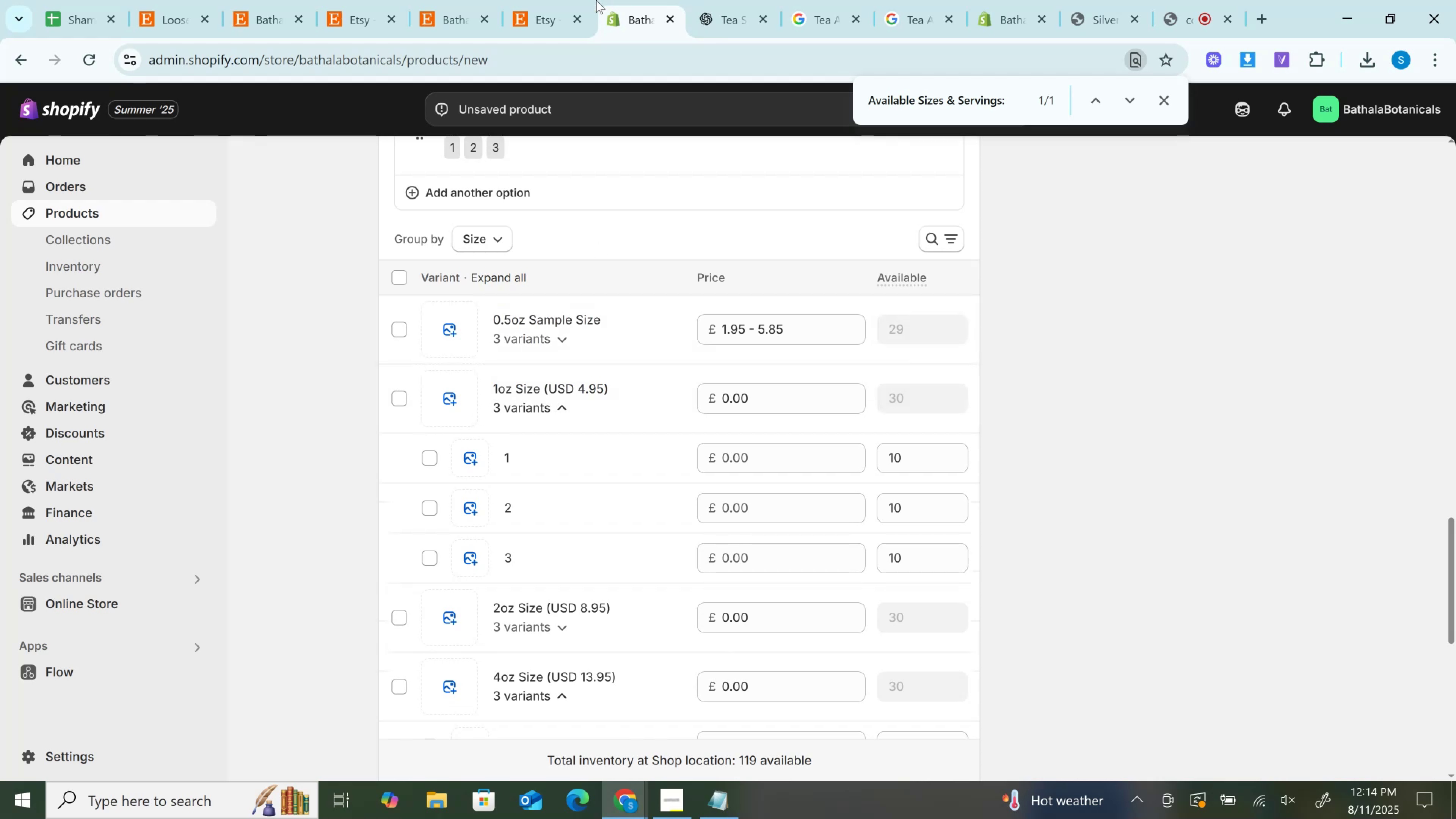 
left_click([586, 0])
 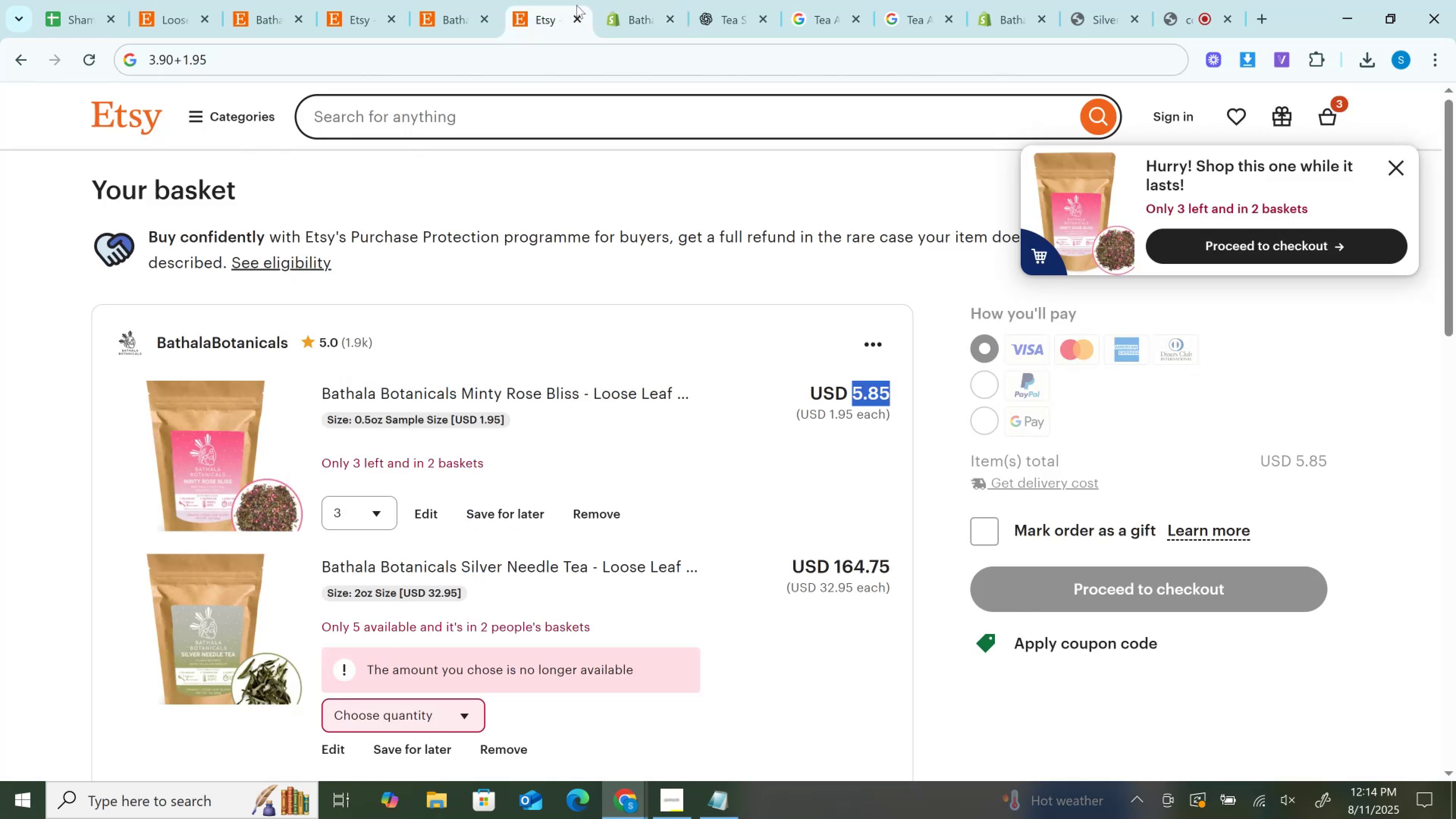 
left_click([459, 0])
 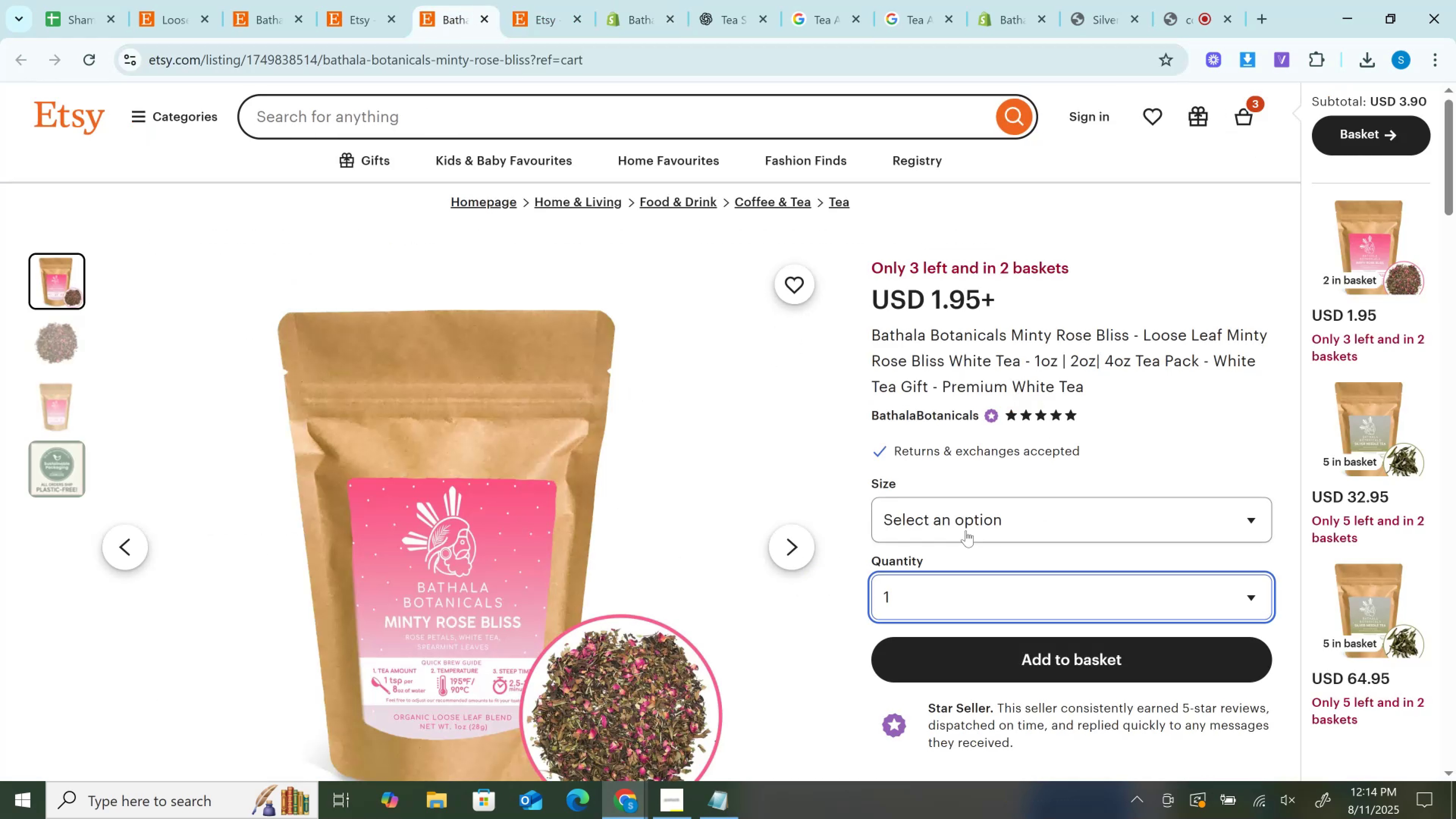 
left_click([971, 516])
 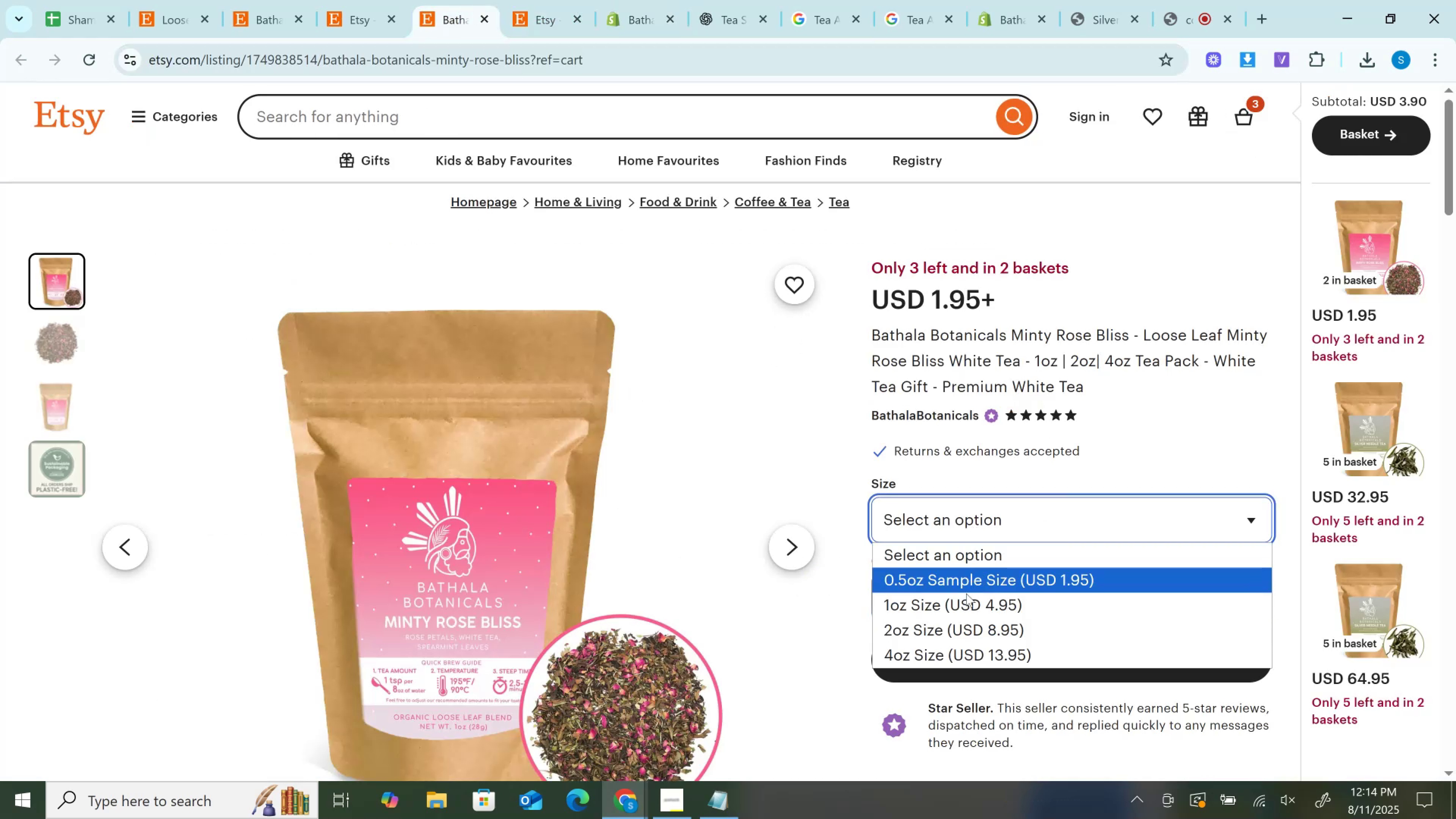 
left_click_drag(start_coordinate=[967, 598], to_coordinate=[970, 587])
 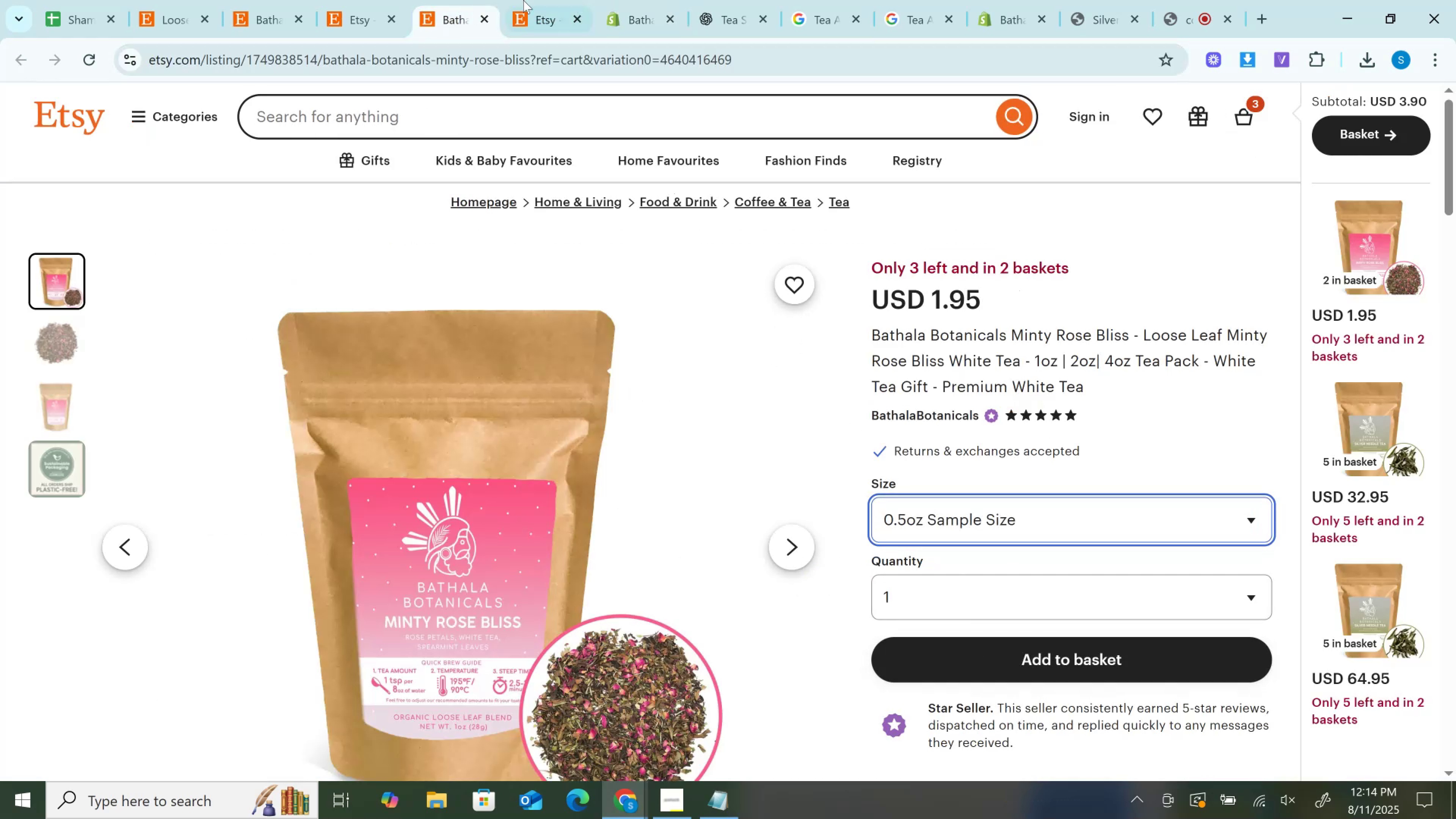 
left_click([542, 0])
 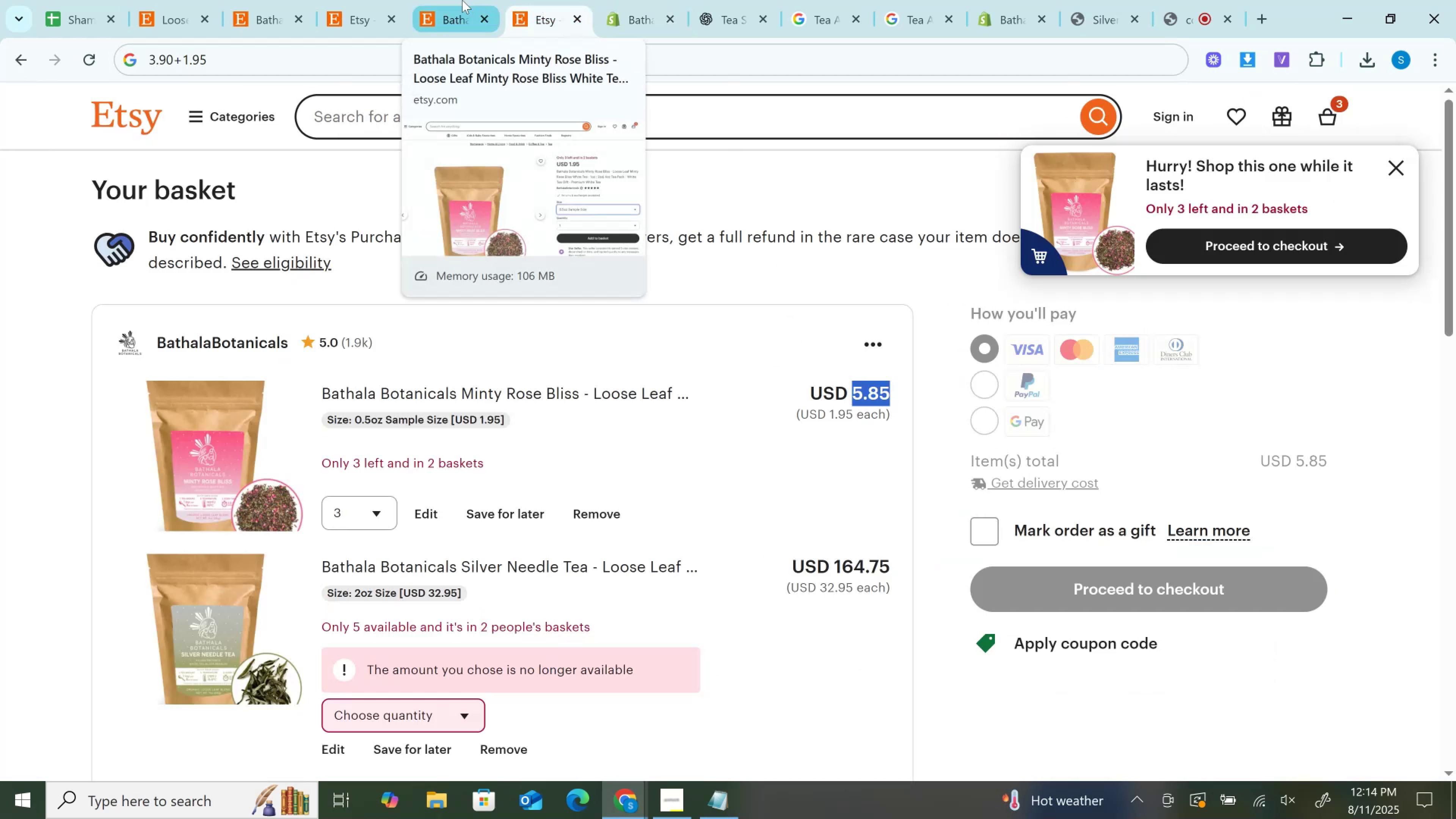 
left_click([462, 0])
 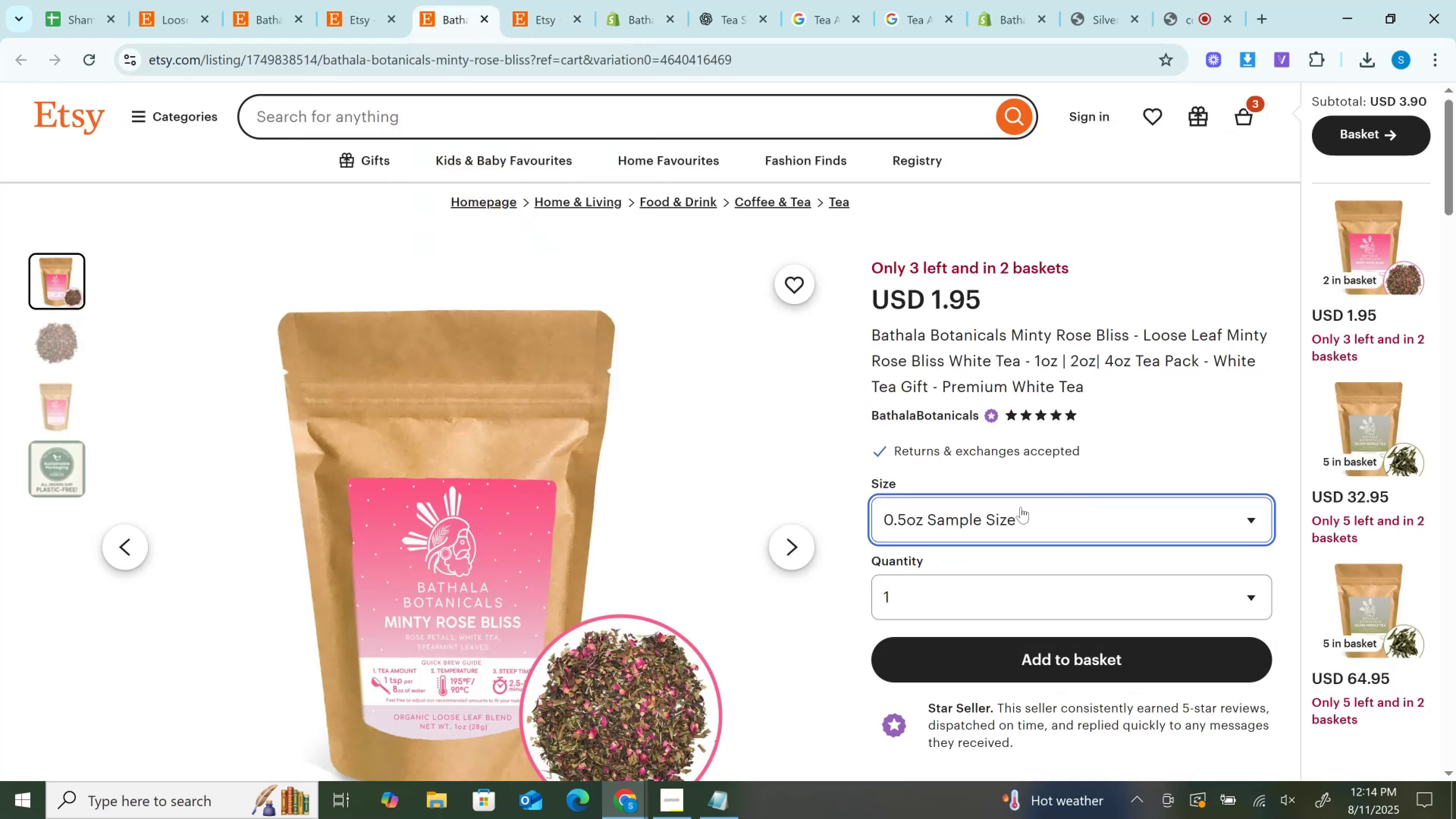 
left_click([1021, 507])
 